 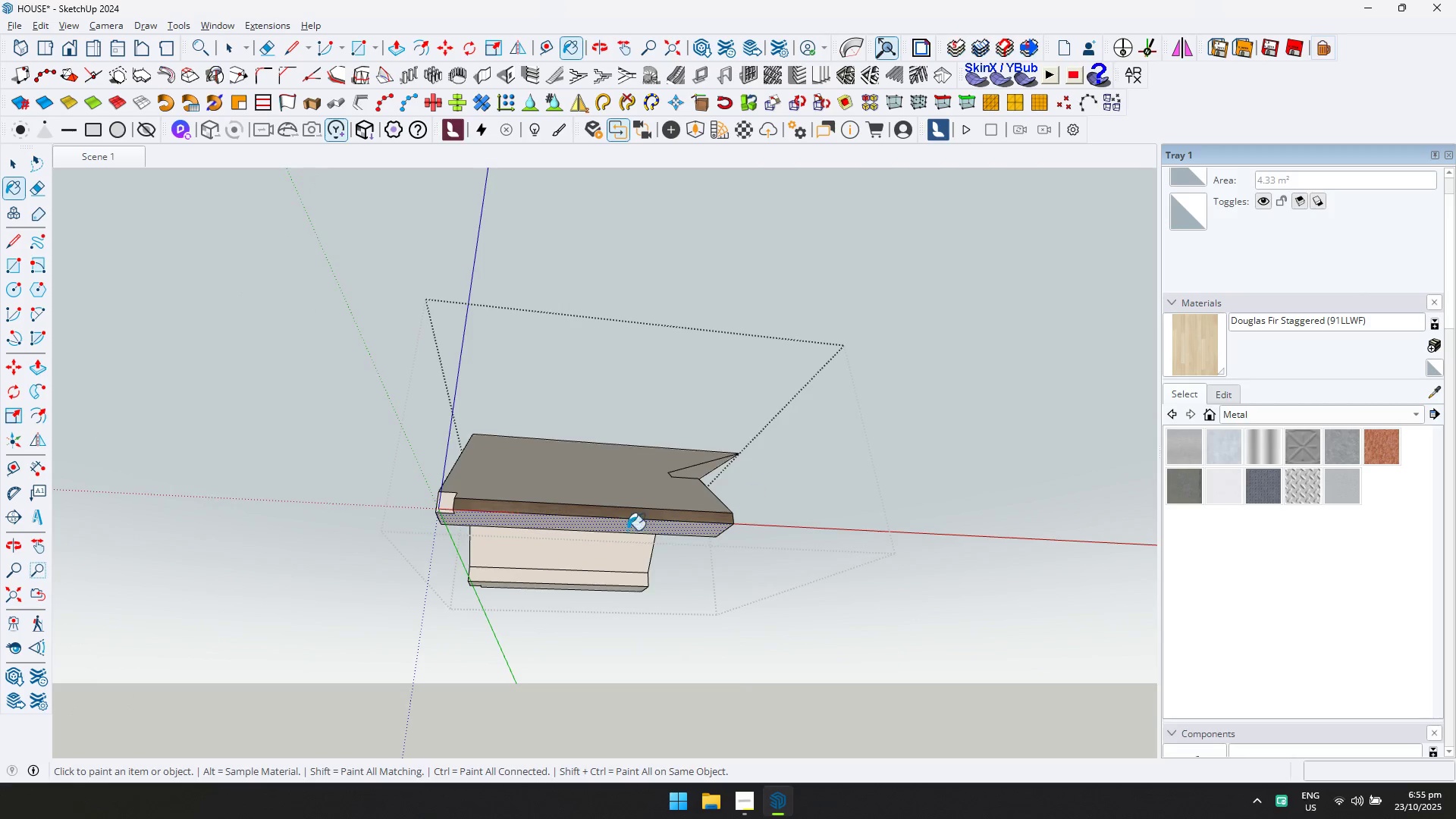 
double_click([572, 504])
 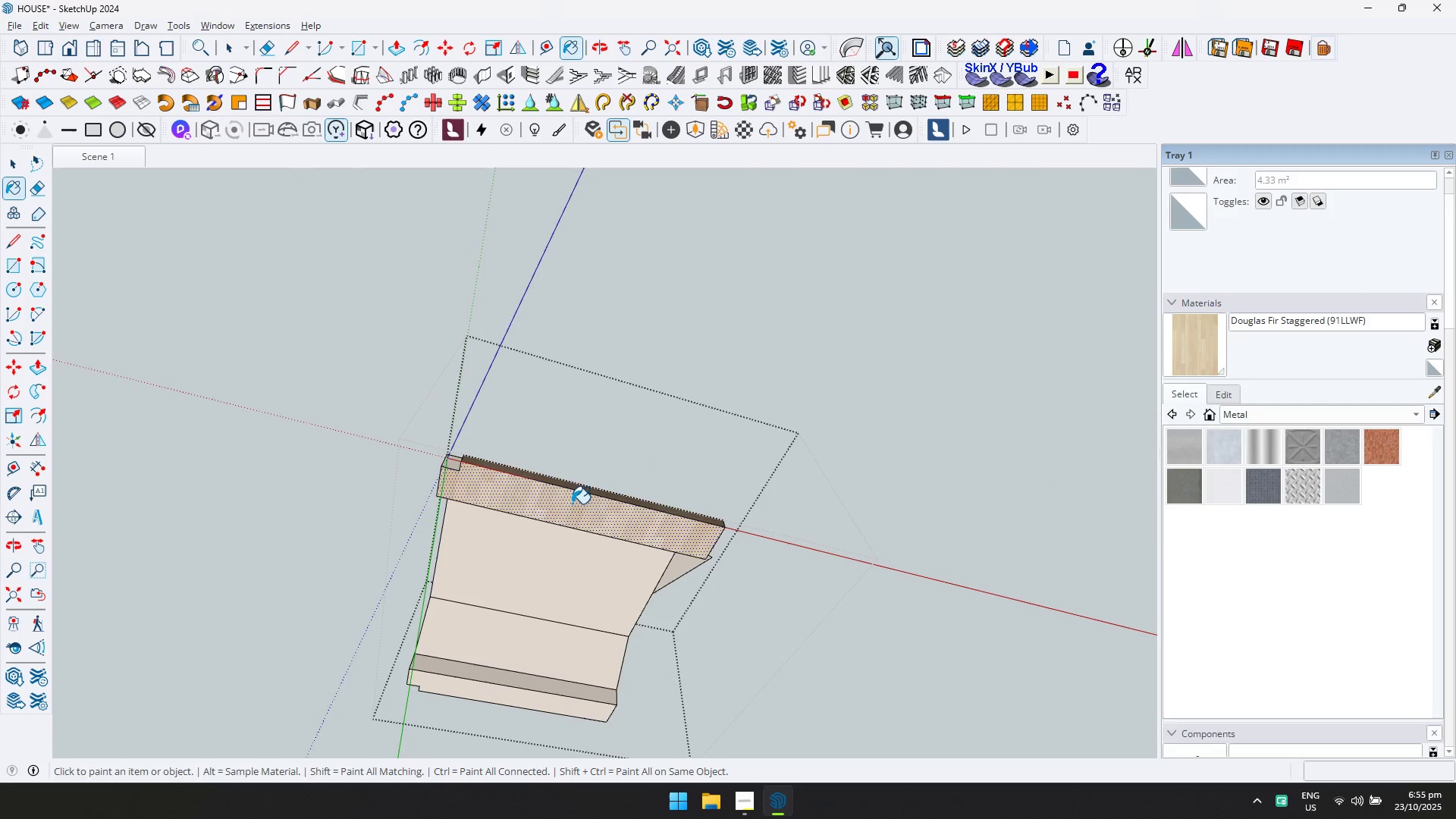 
key(Escape)
 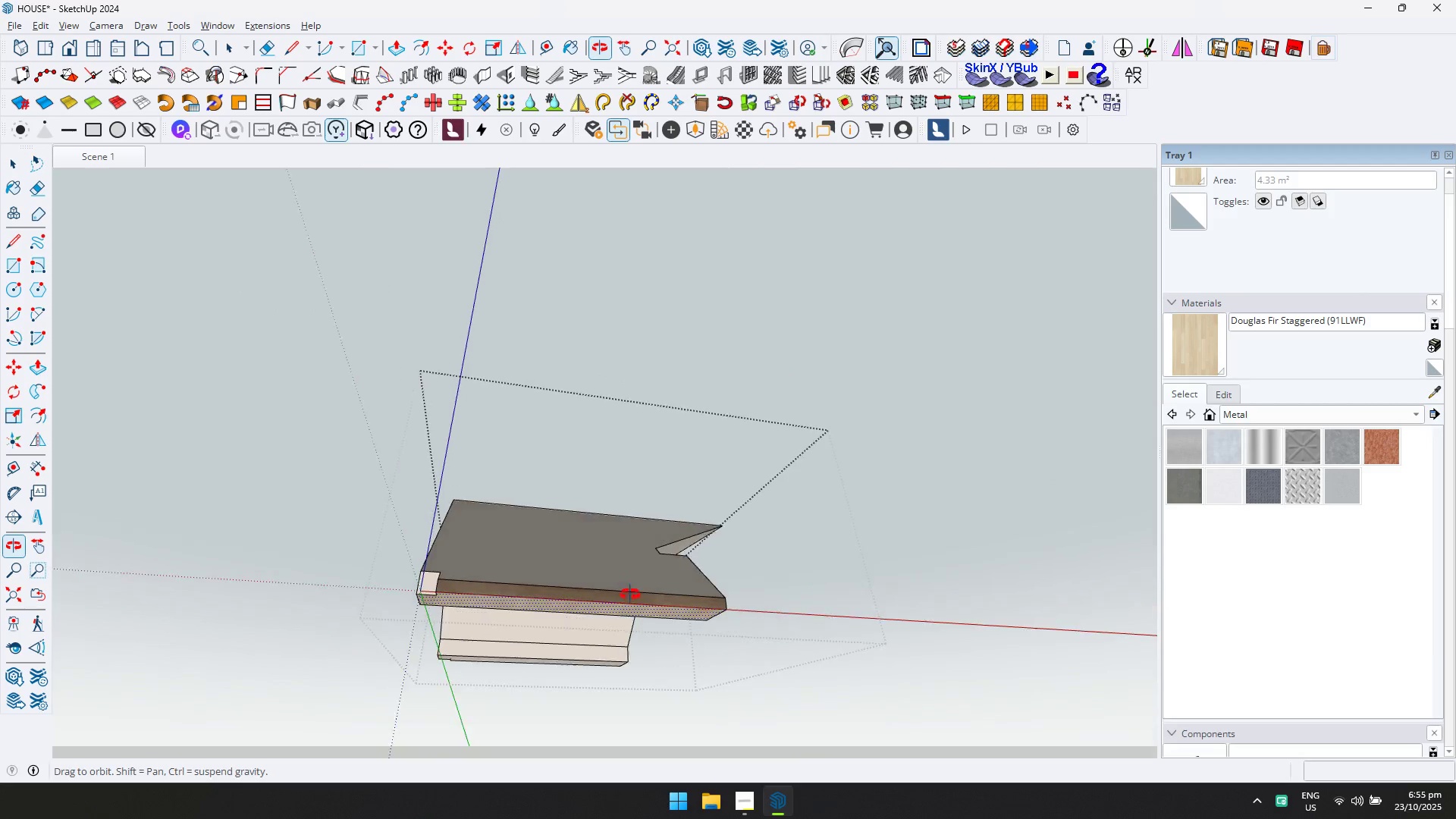 
key(Space)
 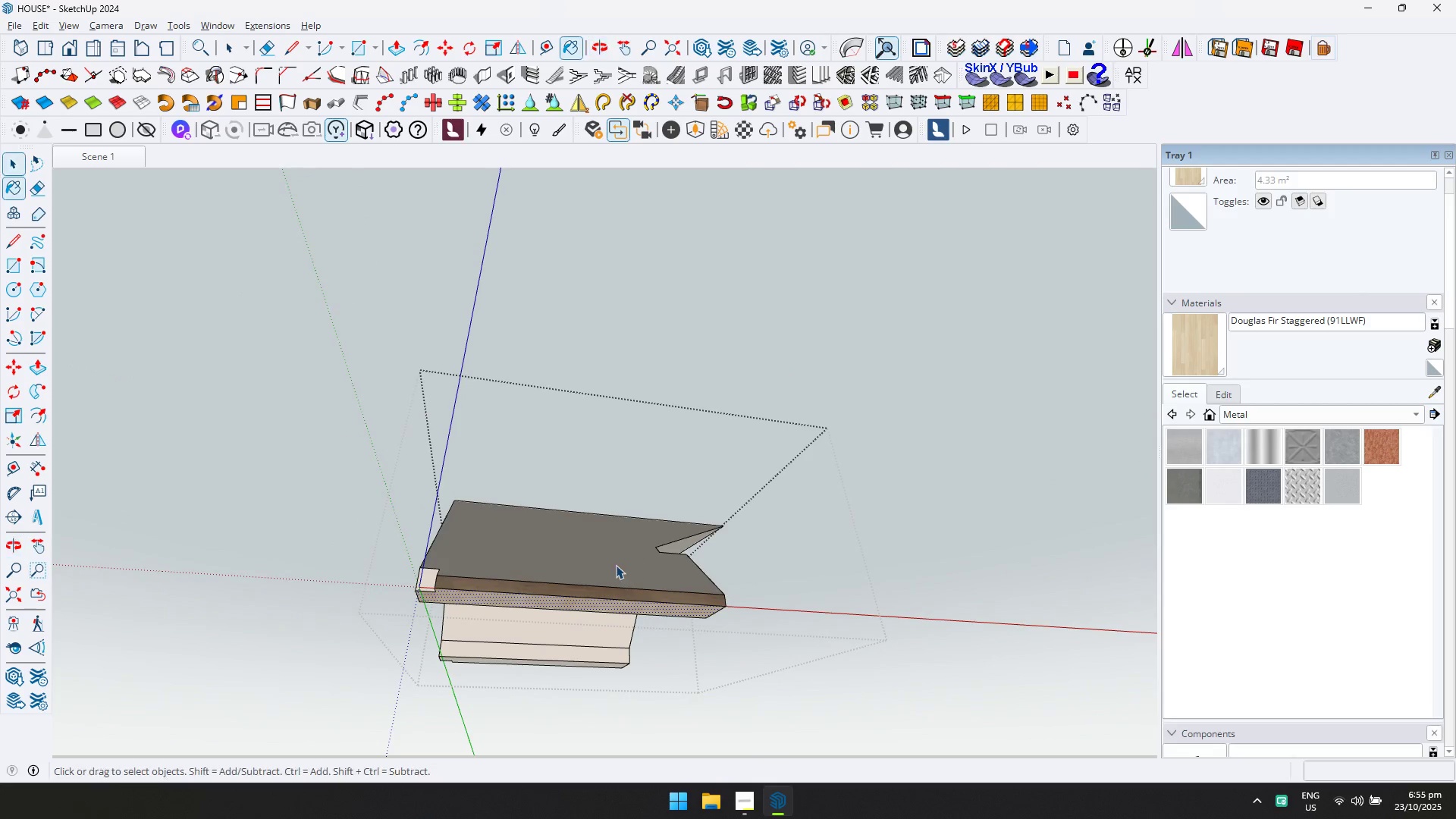 
key(Escape)
 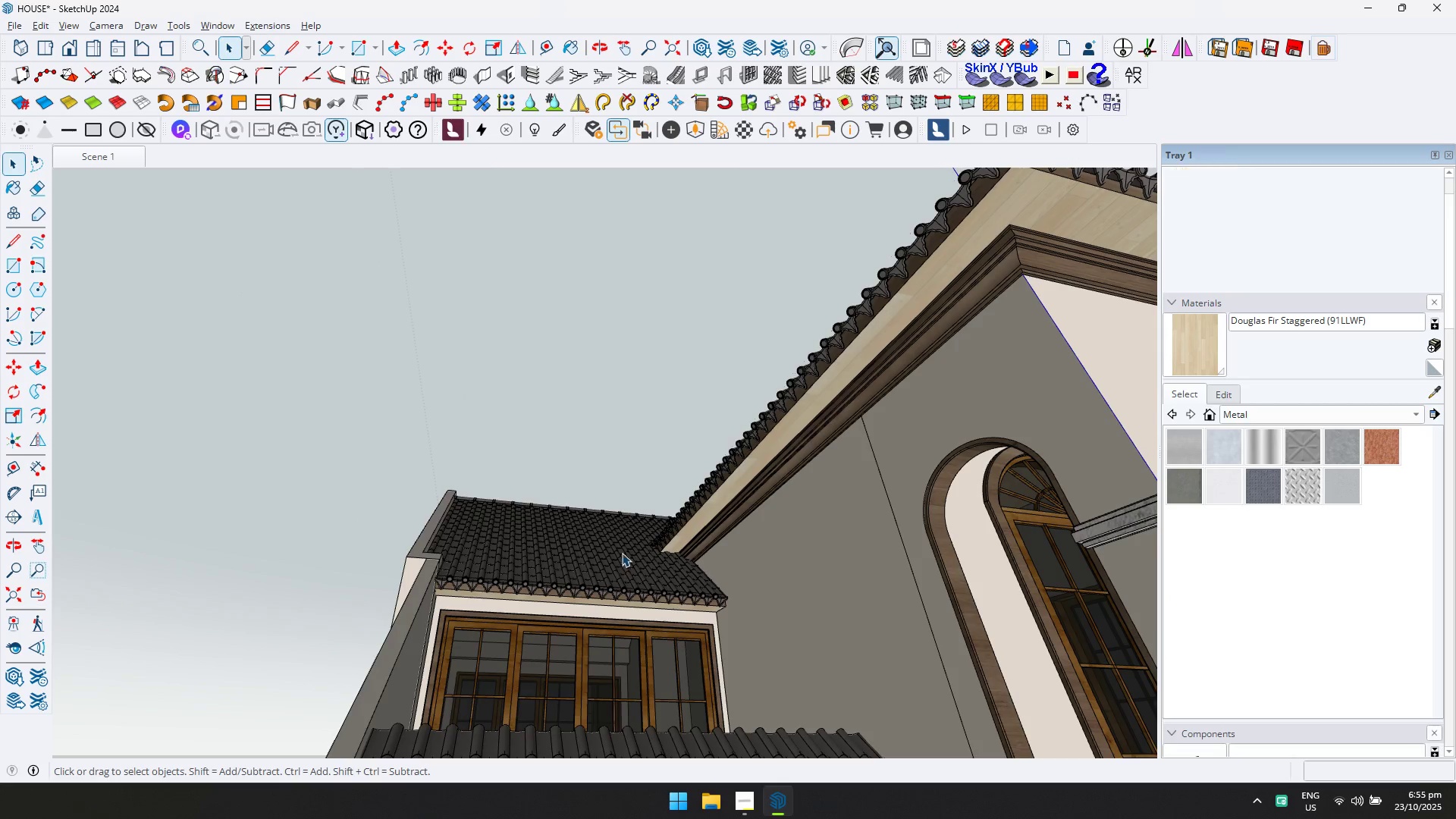 
scroll: coordinate [627, 540], scroll_direction: down, amount: 3.0
 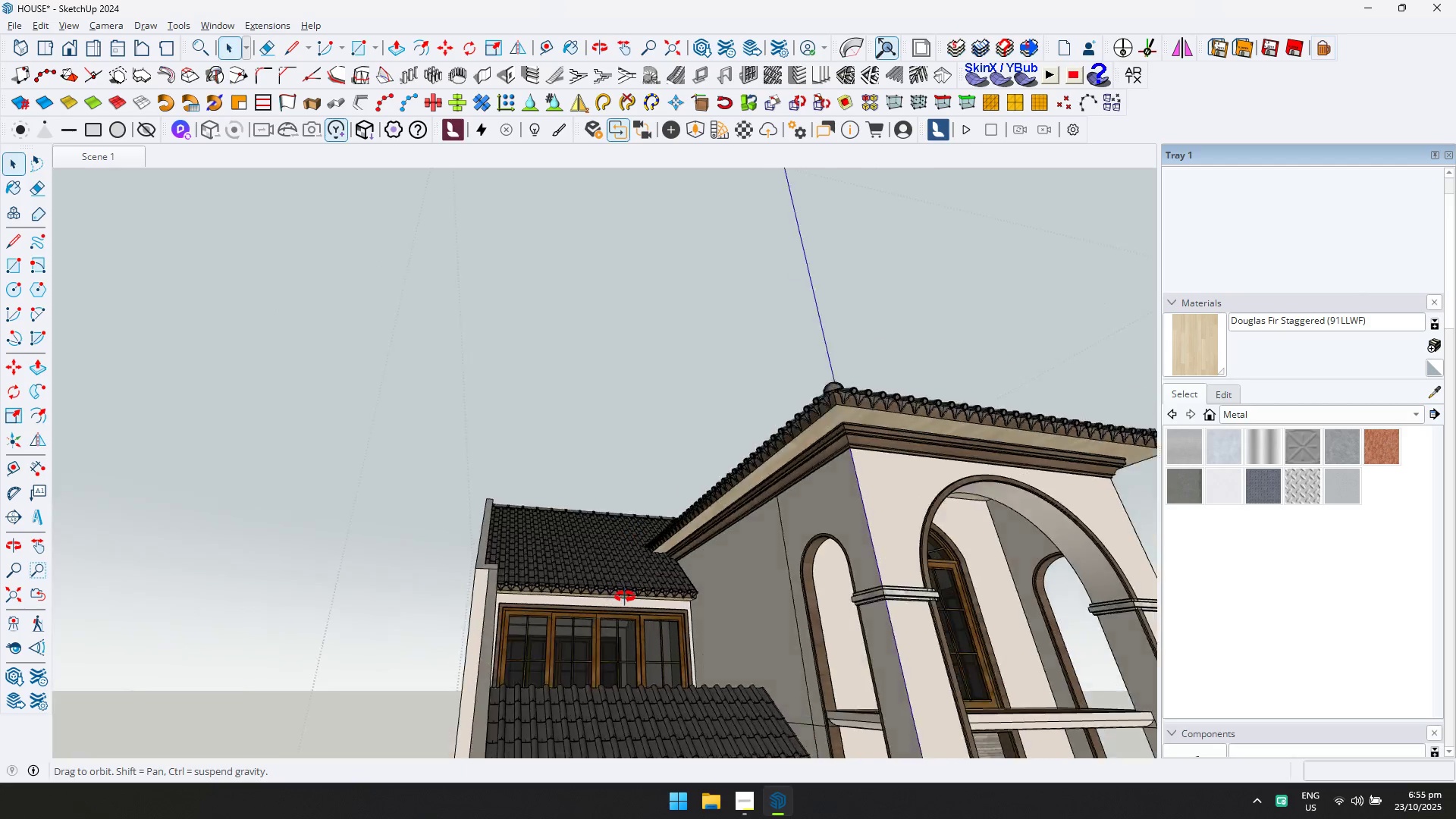 
hold_key(key=ShiftLeft, duration=0.47)
 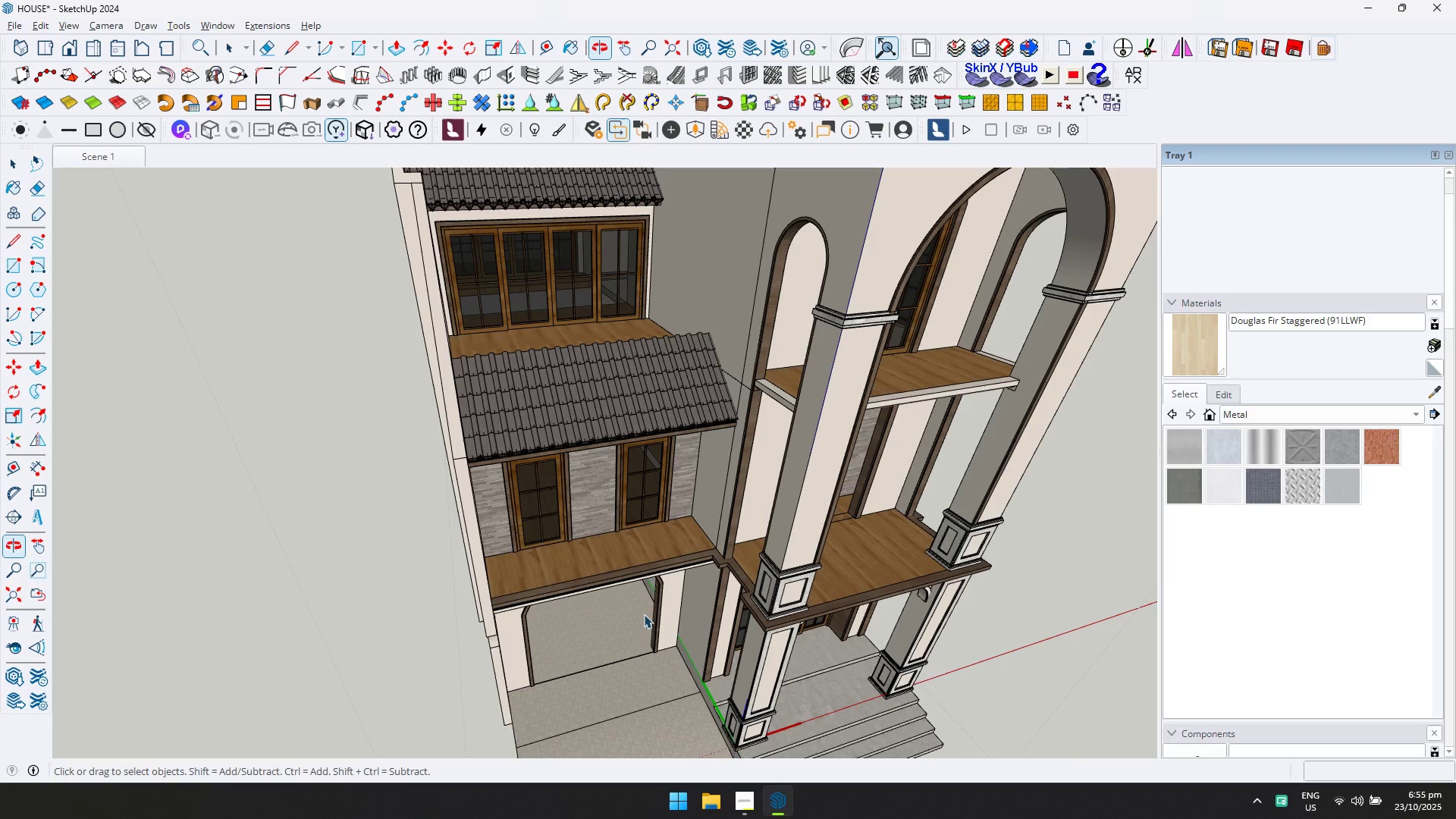 
key(Escape)
 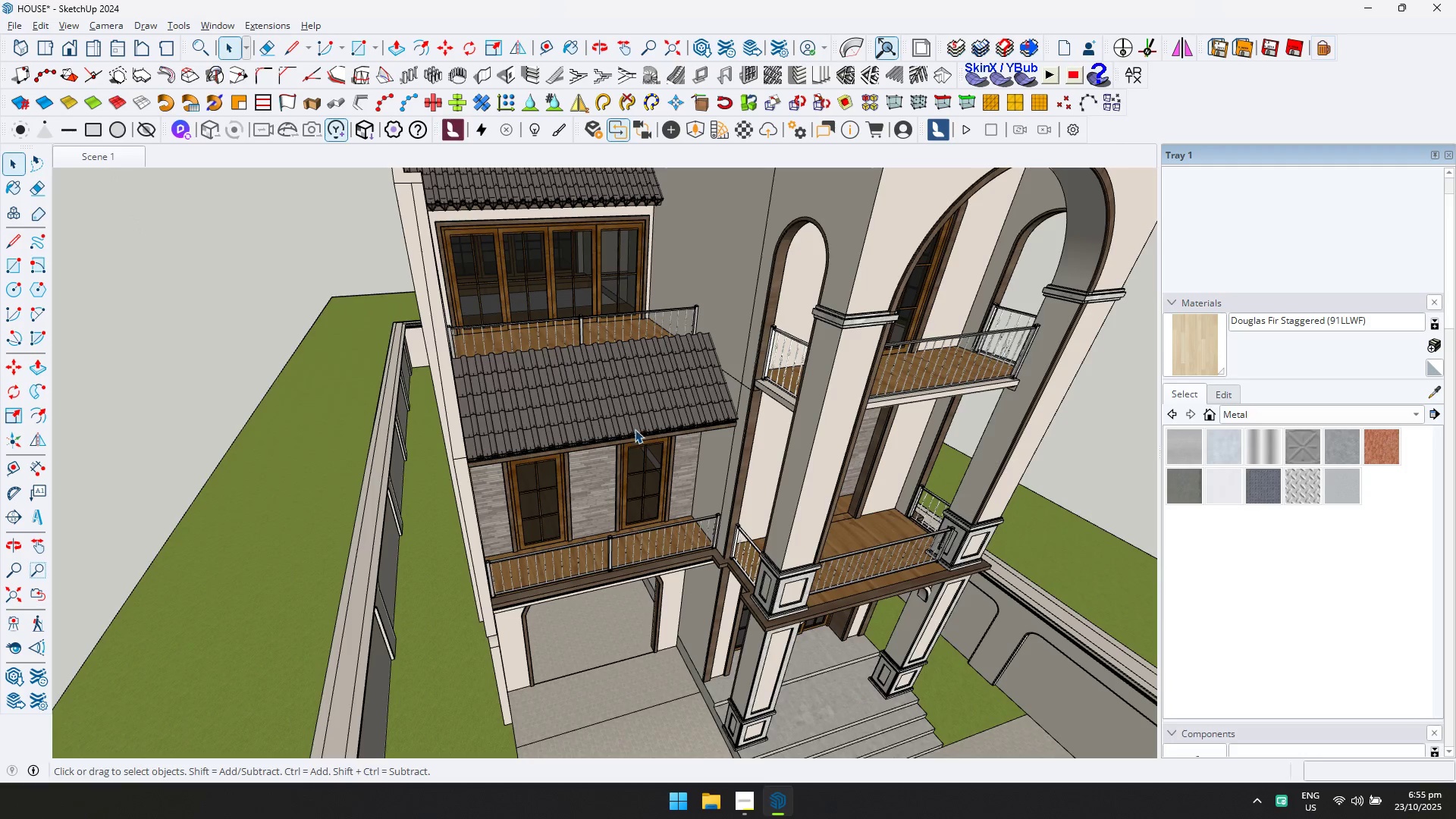 
scroll: coordinate [727, 419], scroll_direction: down, amount: 6.0
 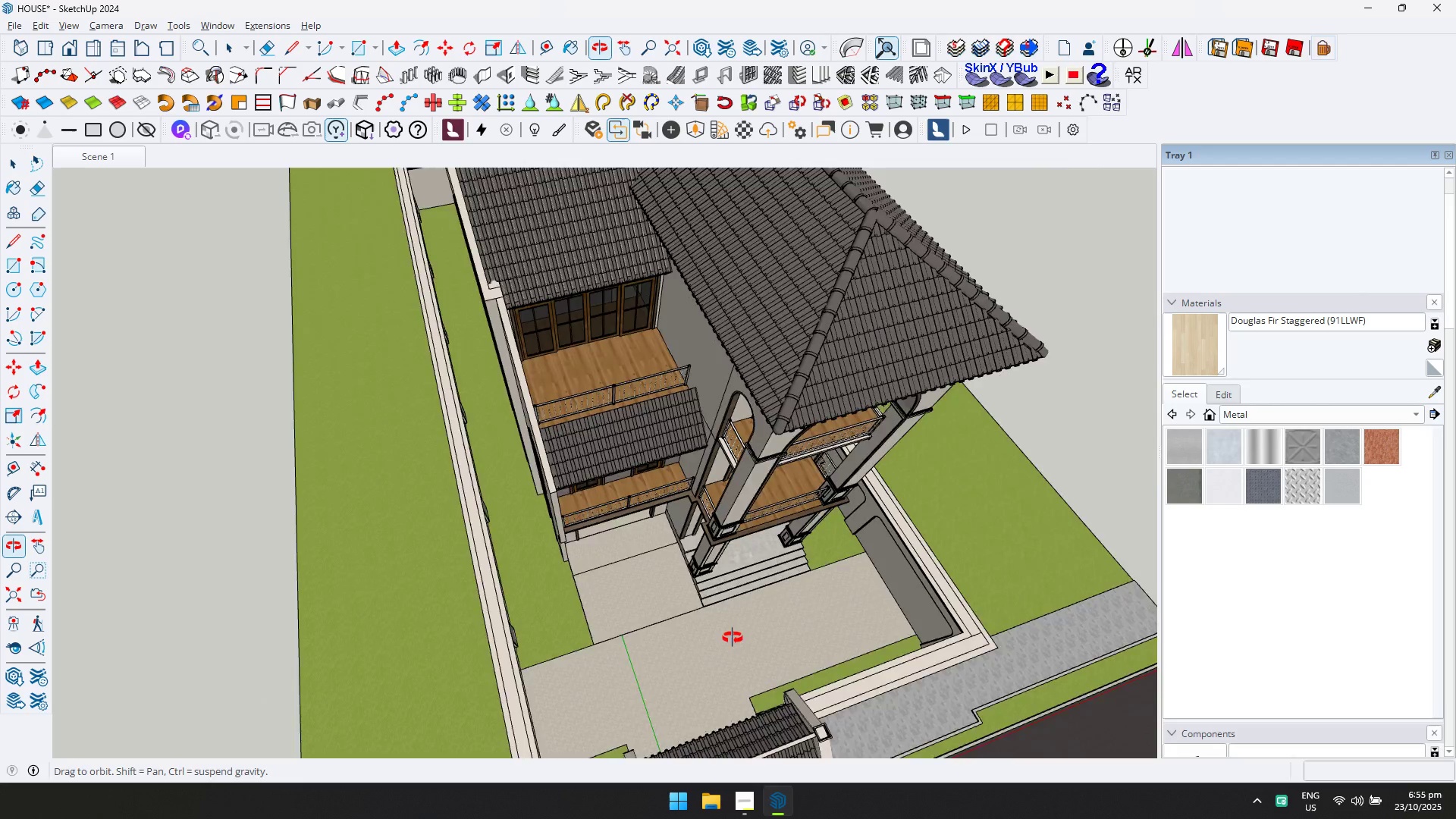 
key(Shift+ShiftLeft)
 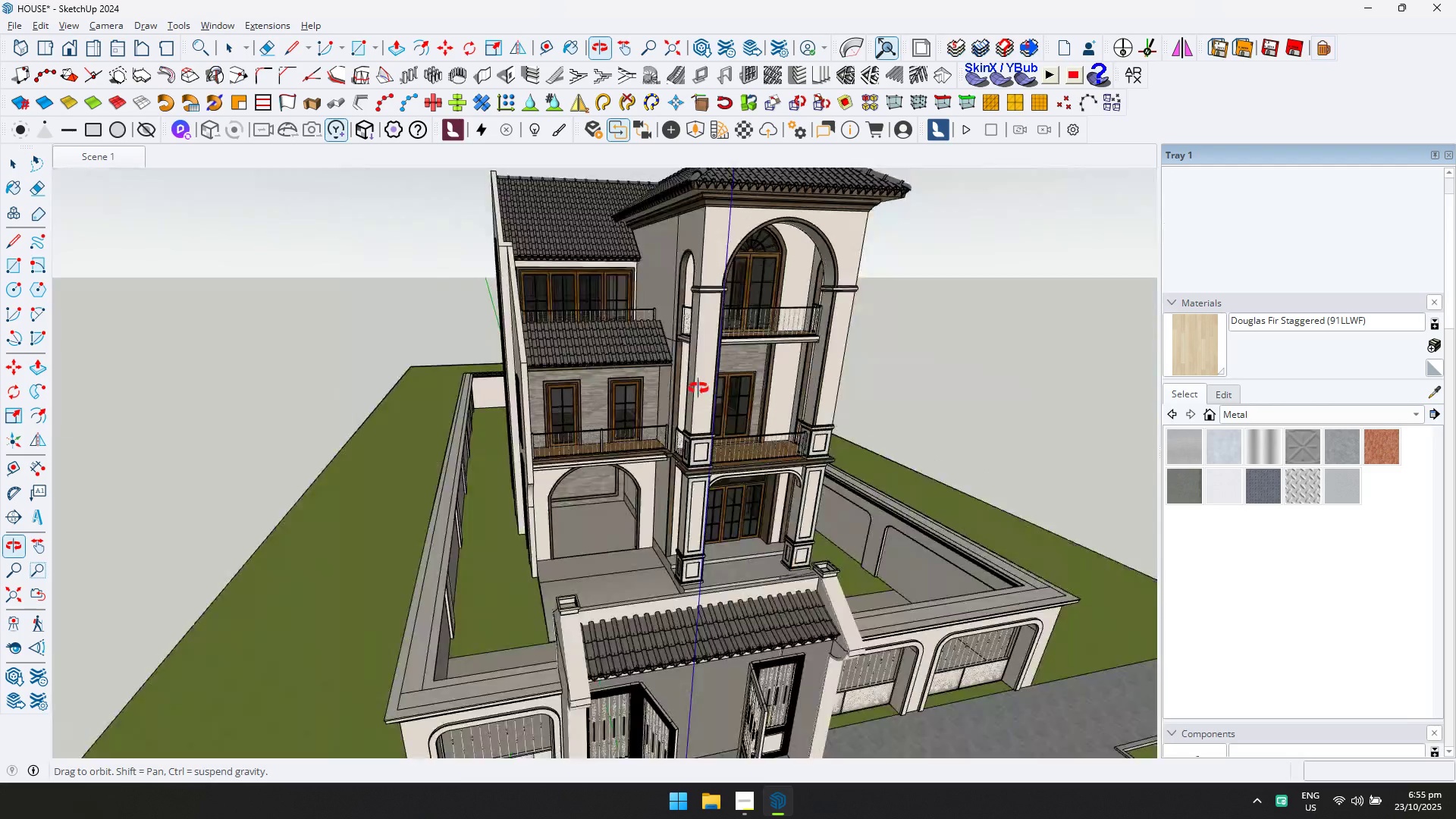 
scroll: coordinate [613, 570], scroll_direction: up, amount: 6.0
 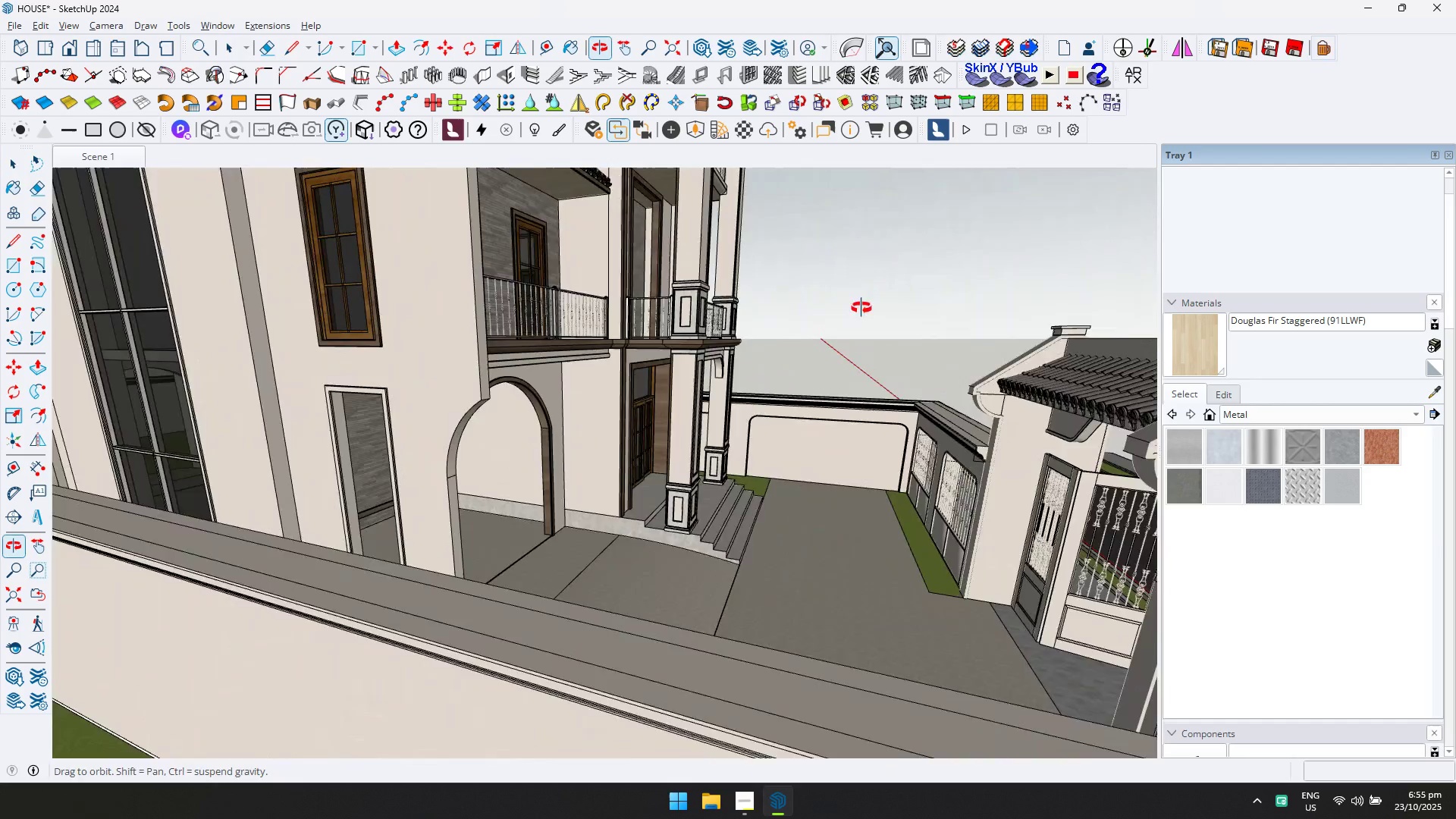 
hold_key(key=ShiftLeft, duration=0.46)
scroll: coordinate [640, 451], scroll_direction: up, amount: 5.0
 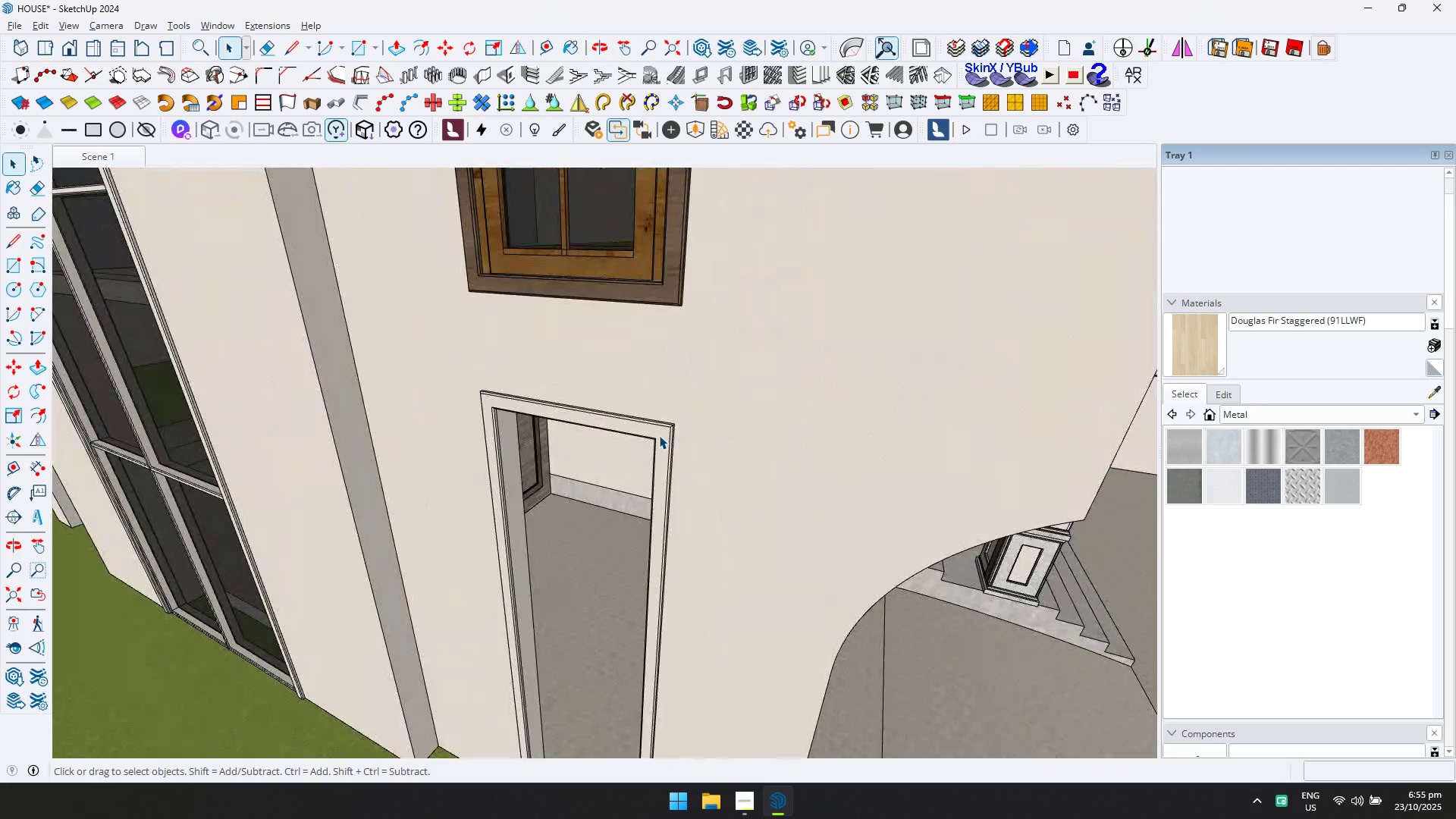 
double_click([659, 435])
 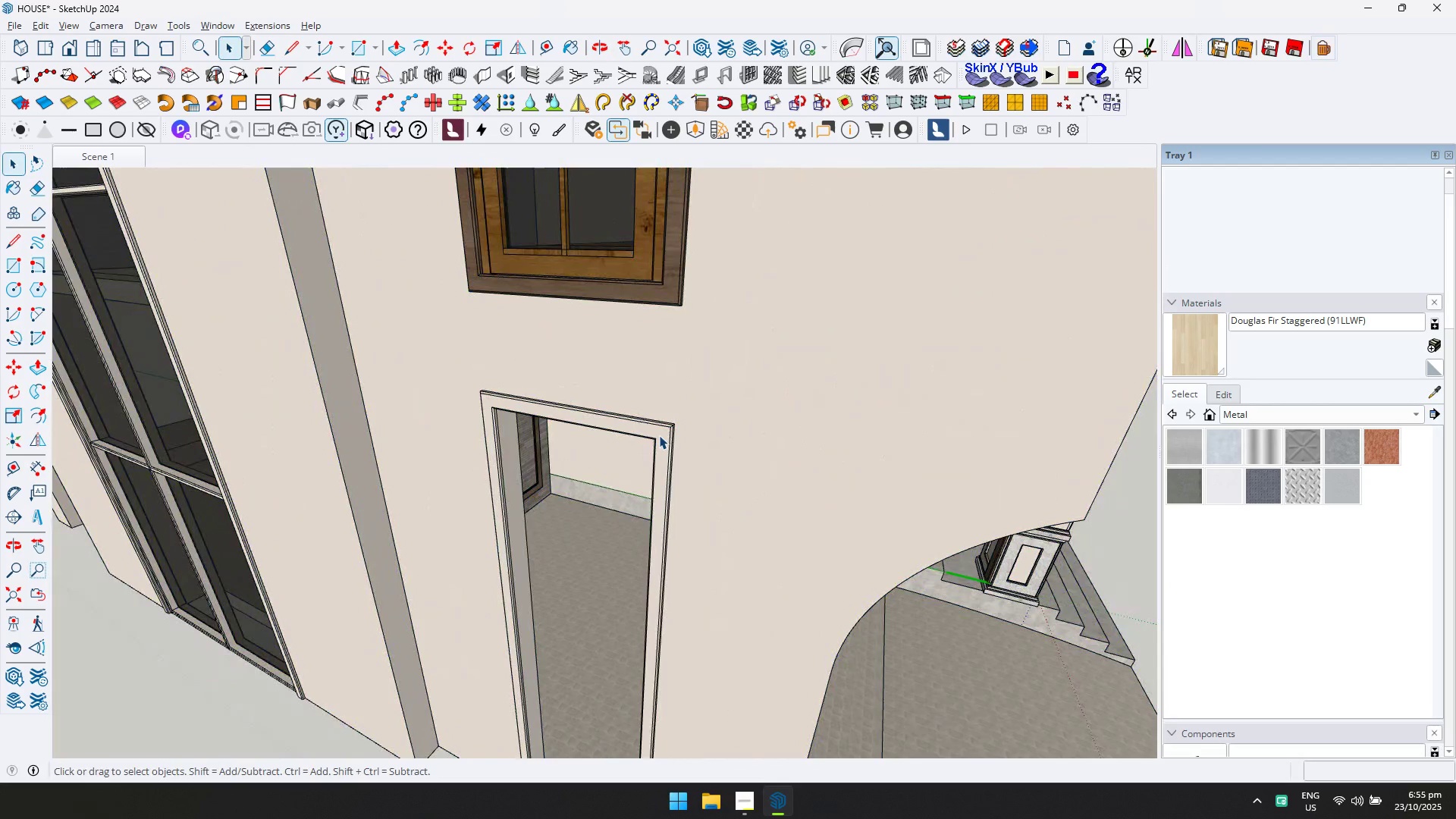 
triple_click([659, 435])
 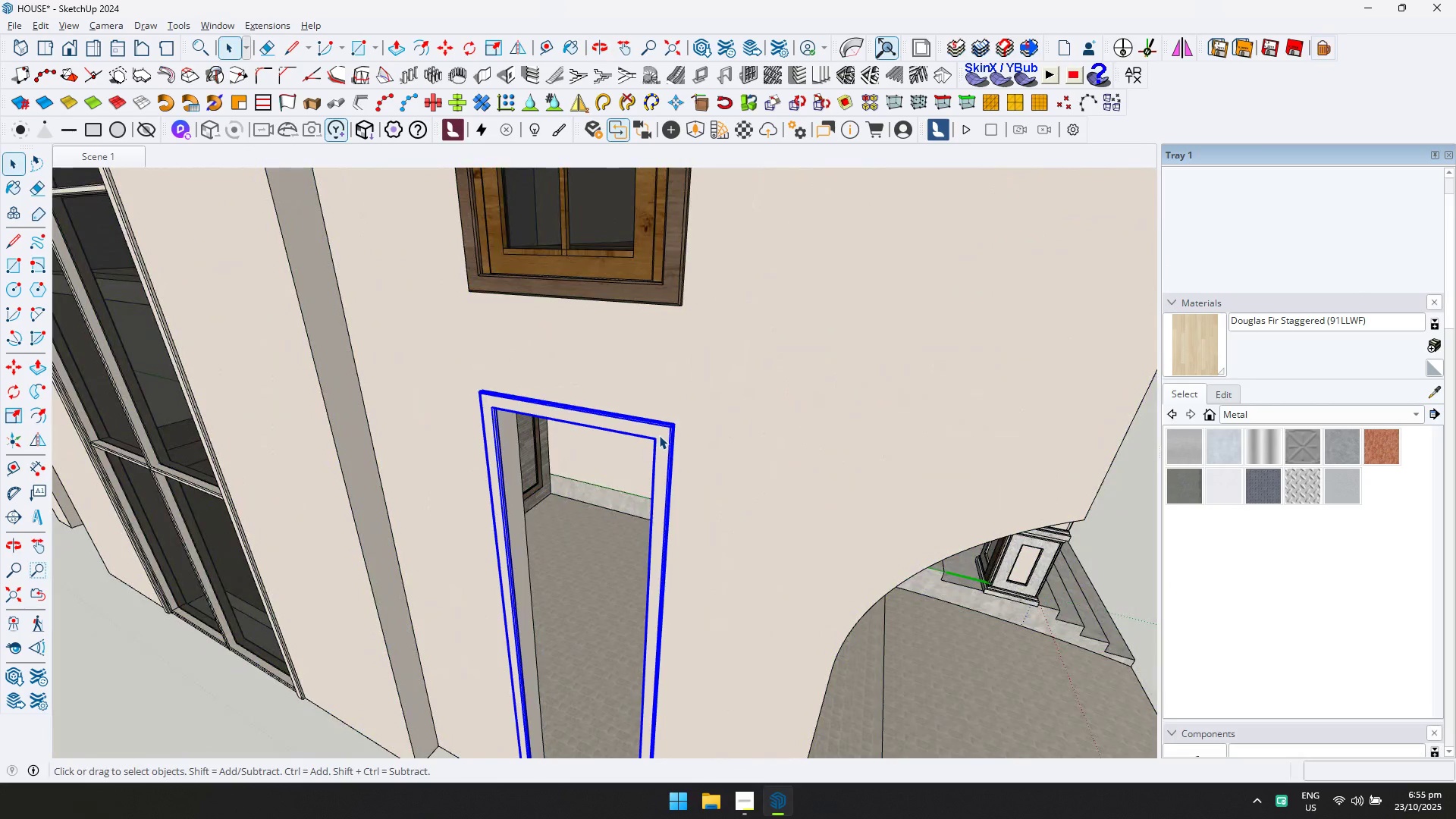 
triple_click([659, 435])
 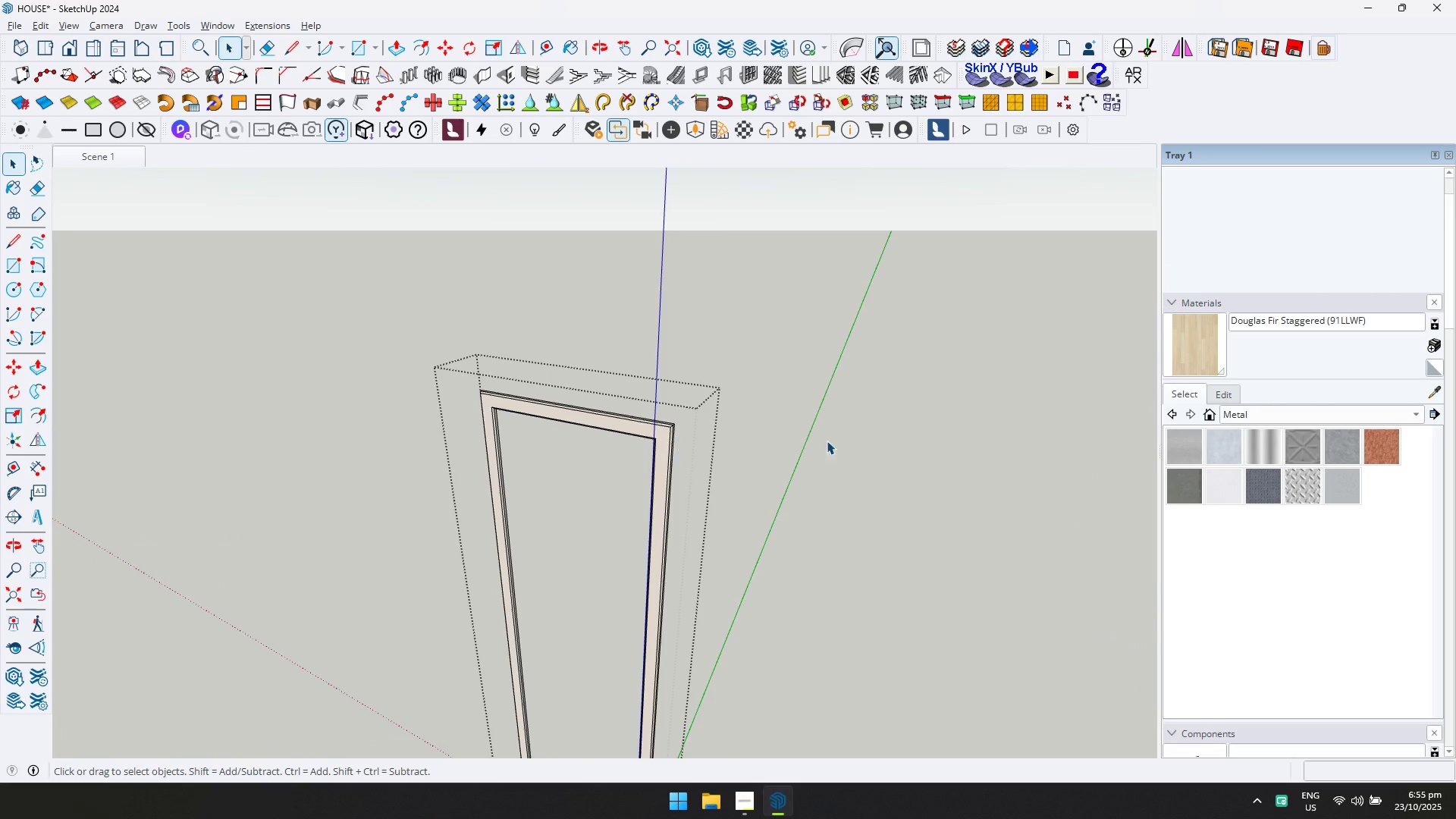 
key(Control+ControlLeft)
 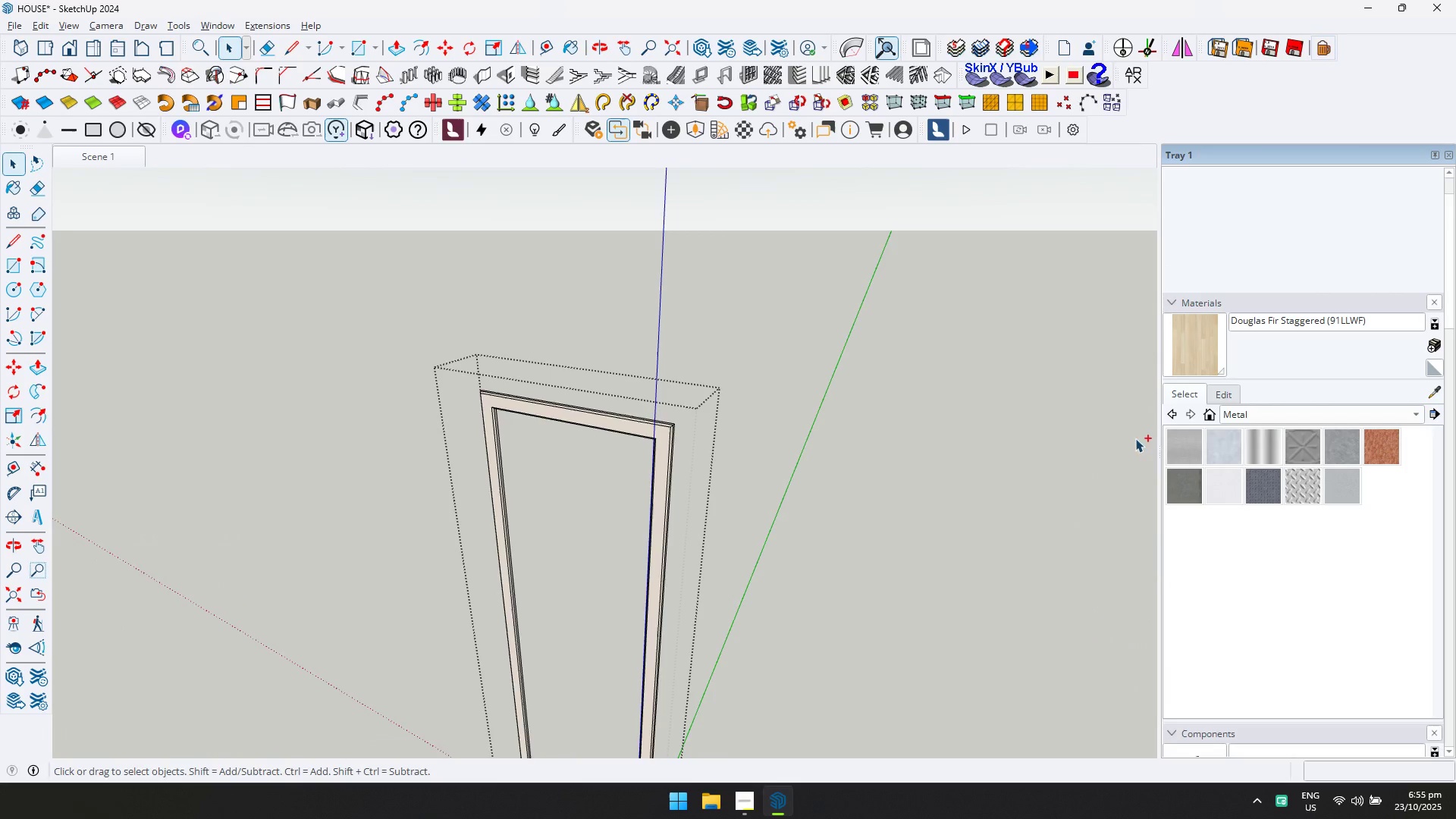 
key(Control+A)
 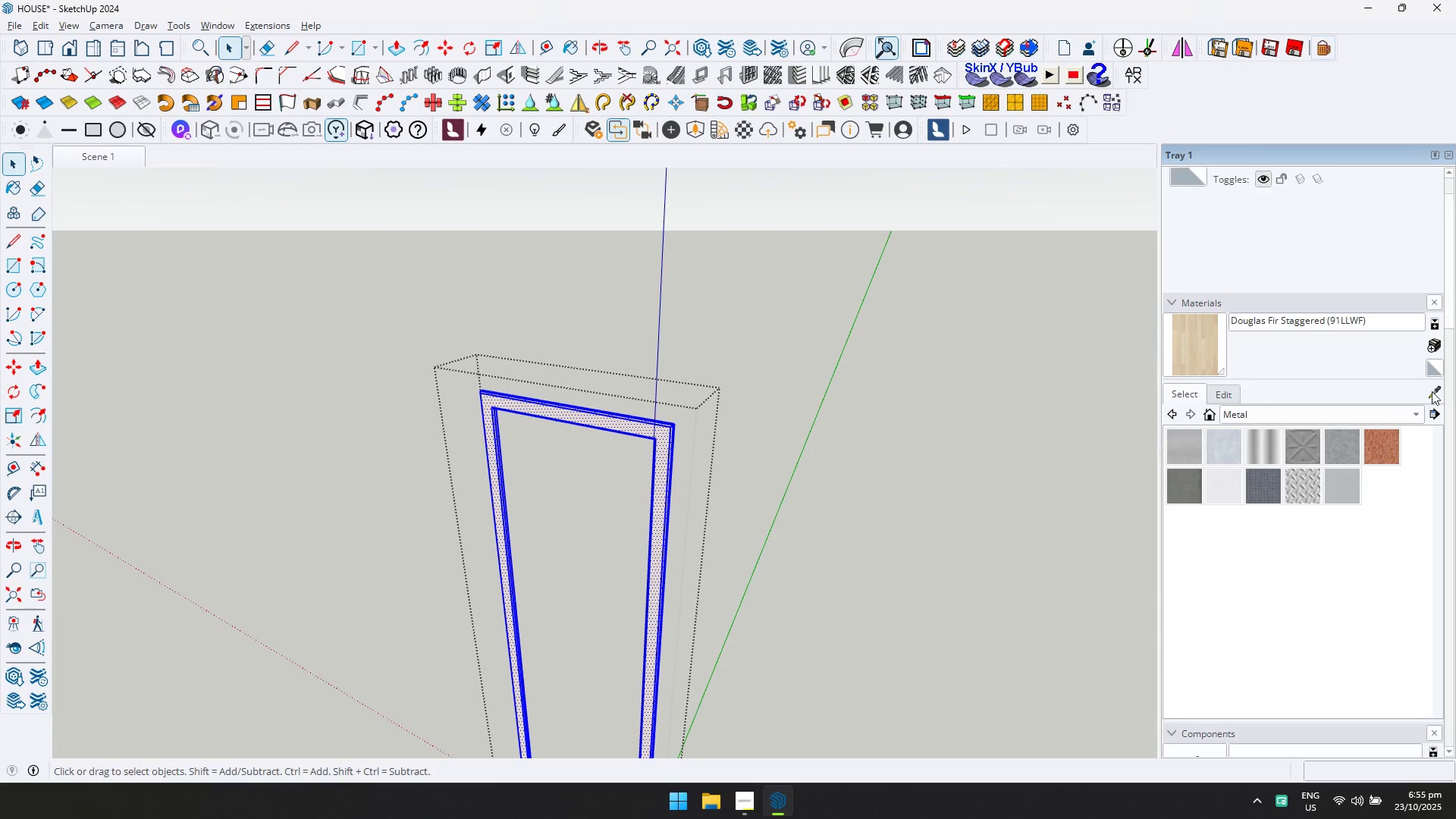 
key(D)
 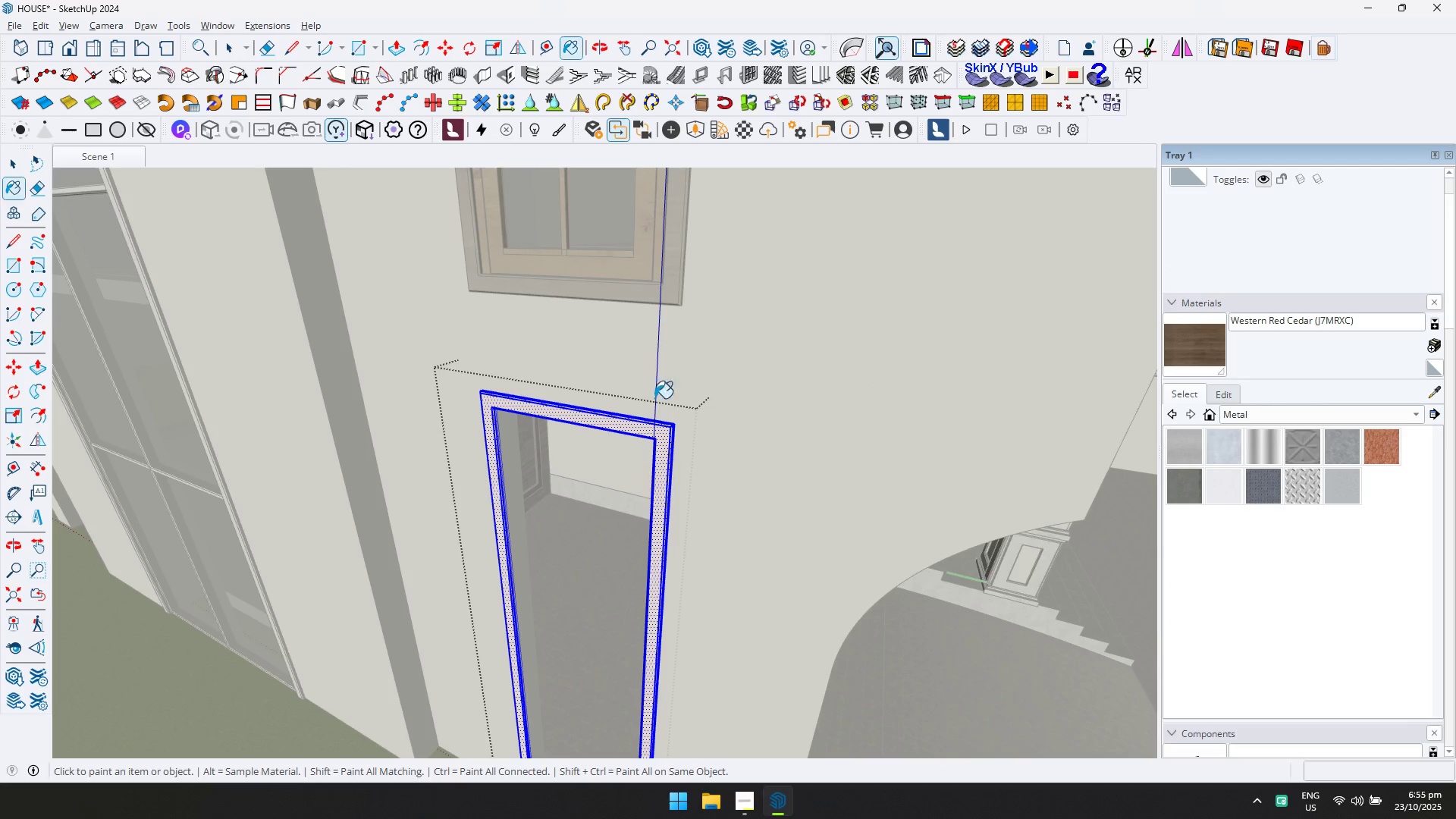 
double_click([661, 435])
 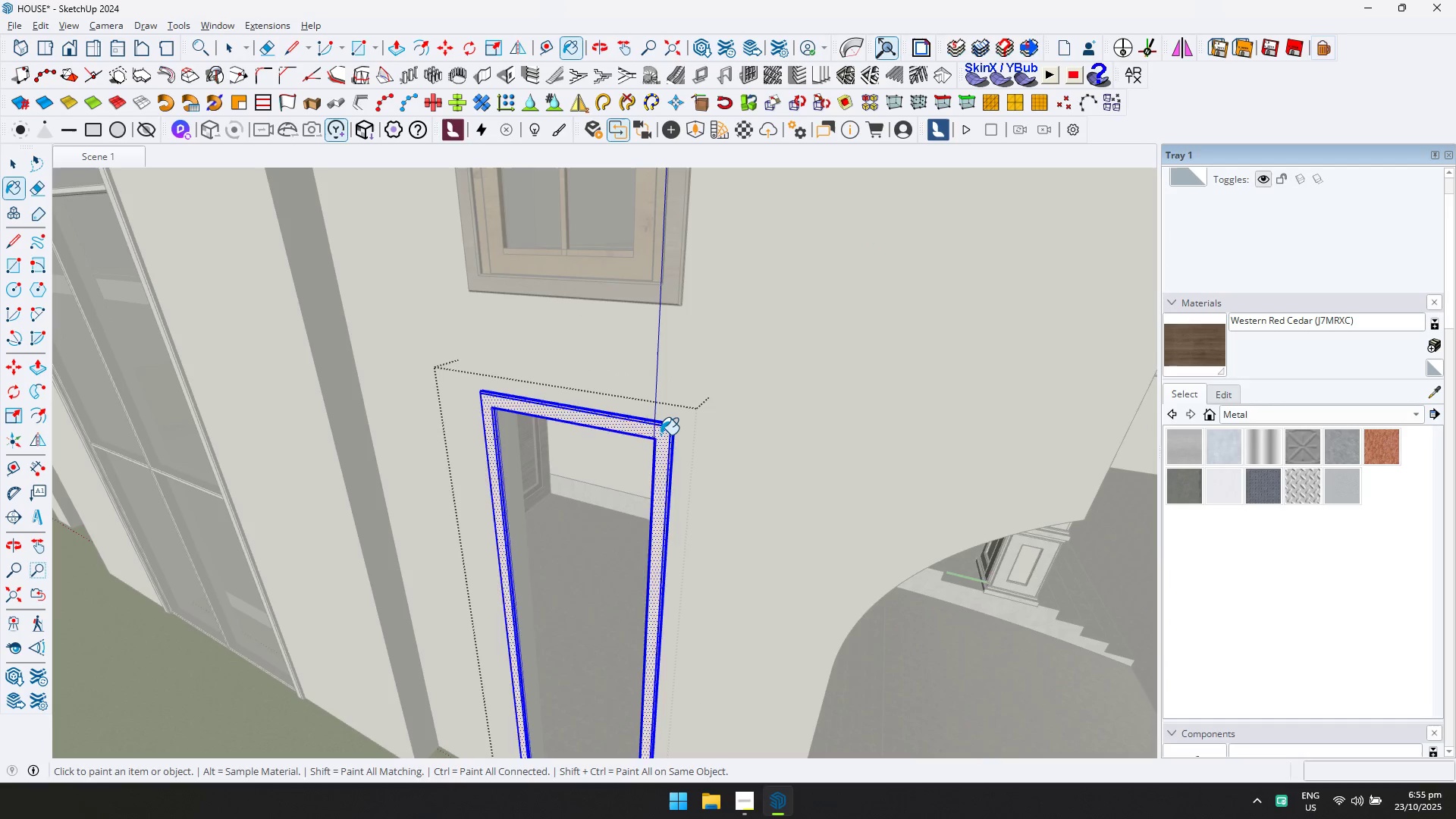 
key(Escape)
 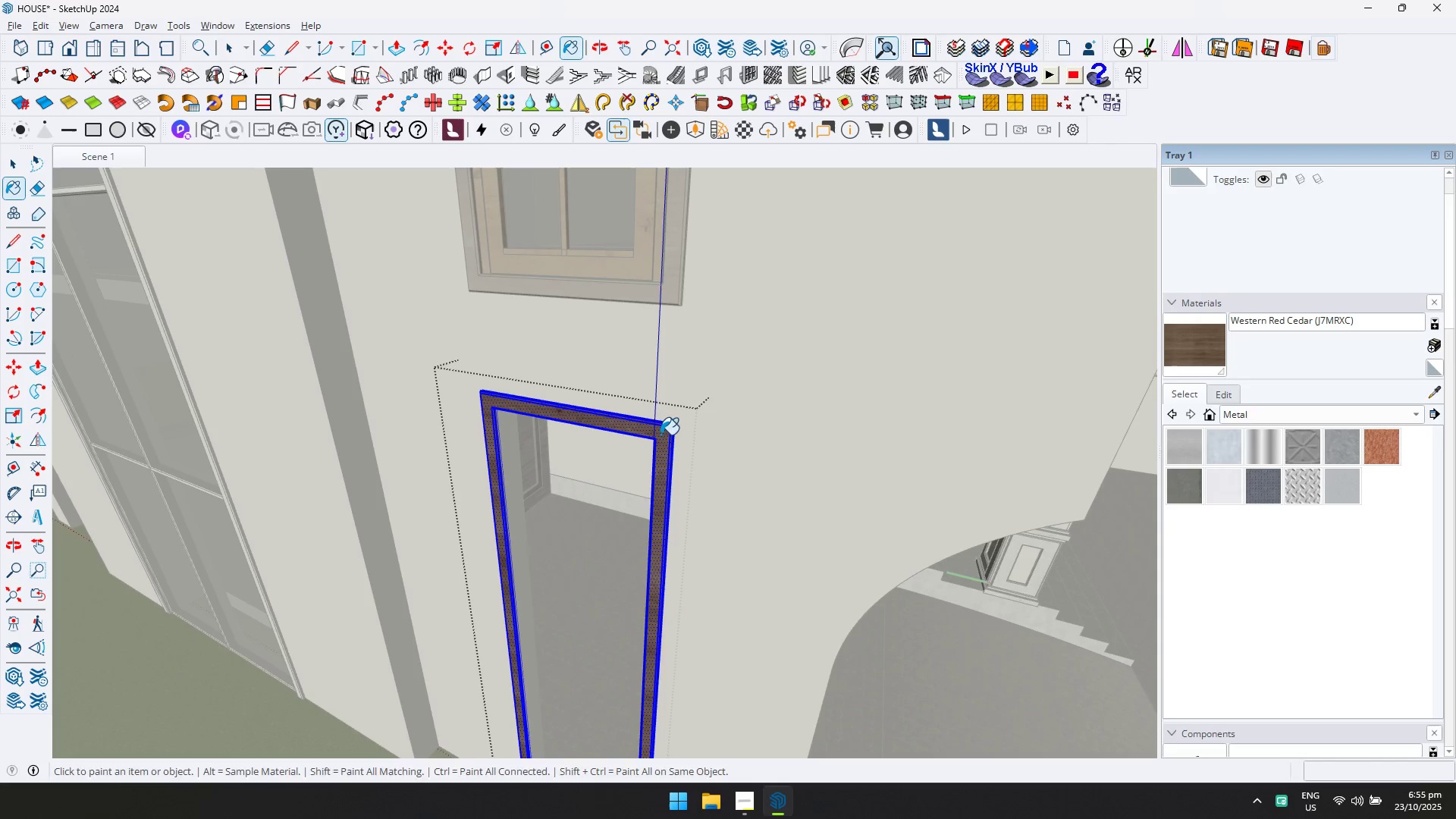 
key(Space)
 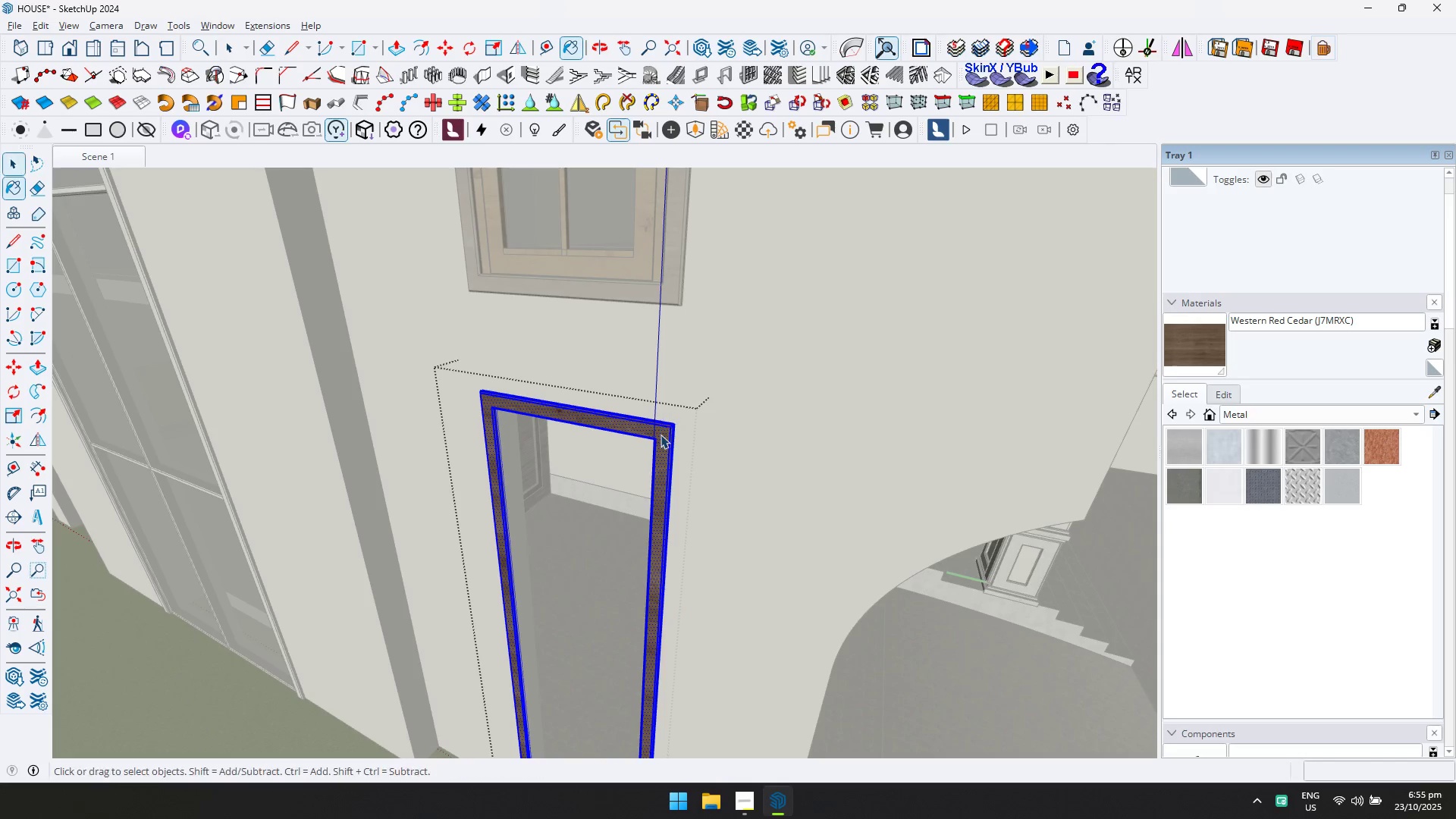 
key(Escape)
 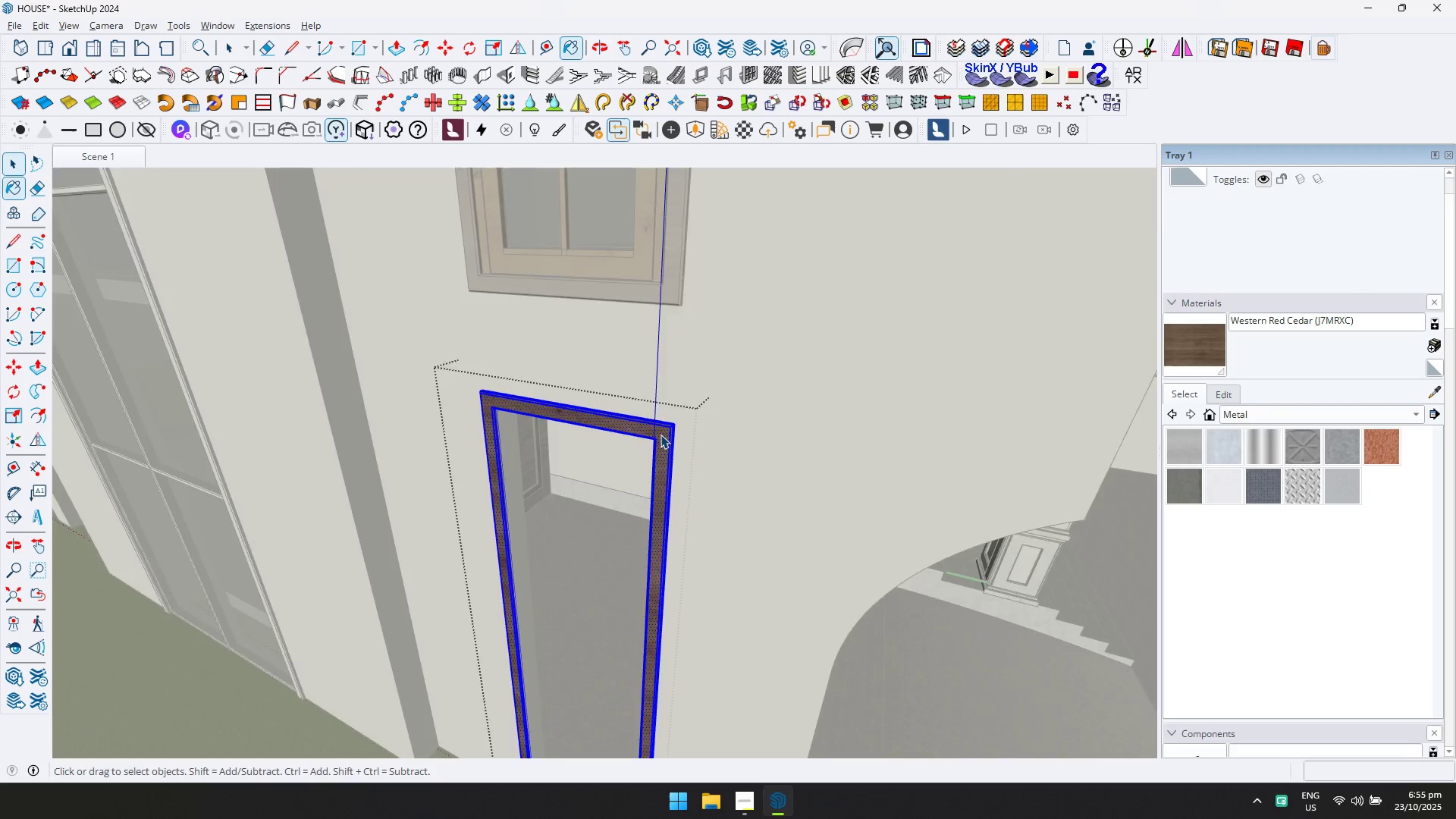 
scroll: coordinate [655, 430], scroll_direction: down, amount: 12.0
 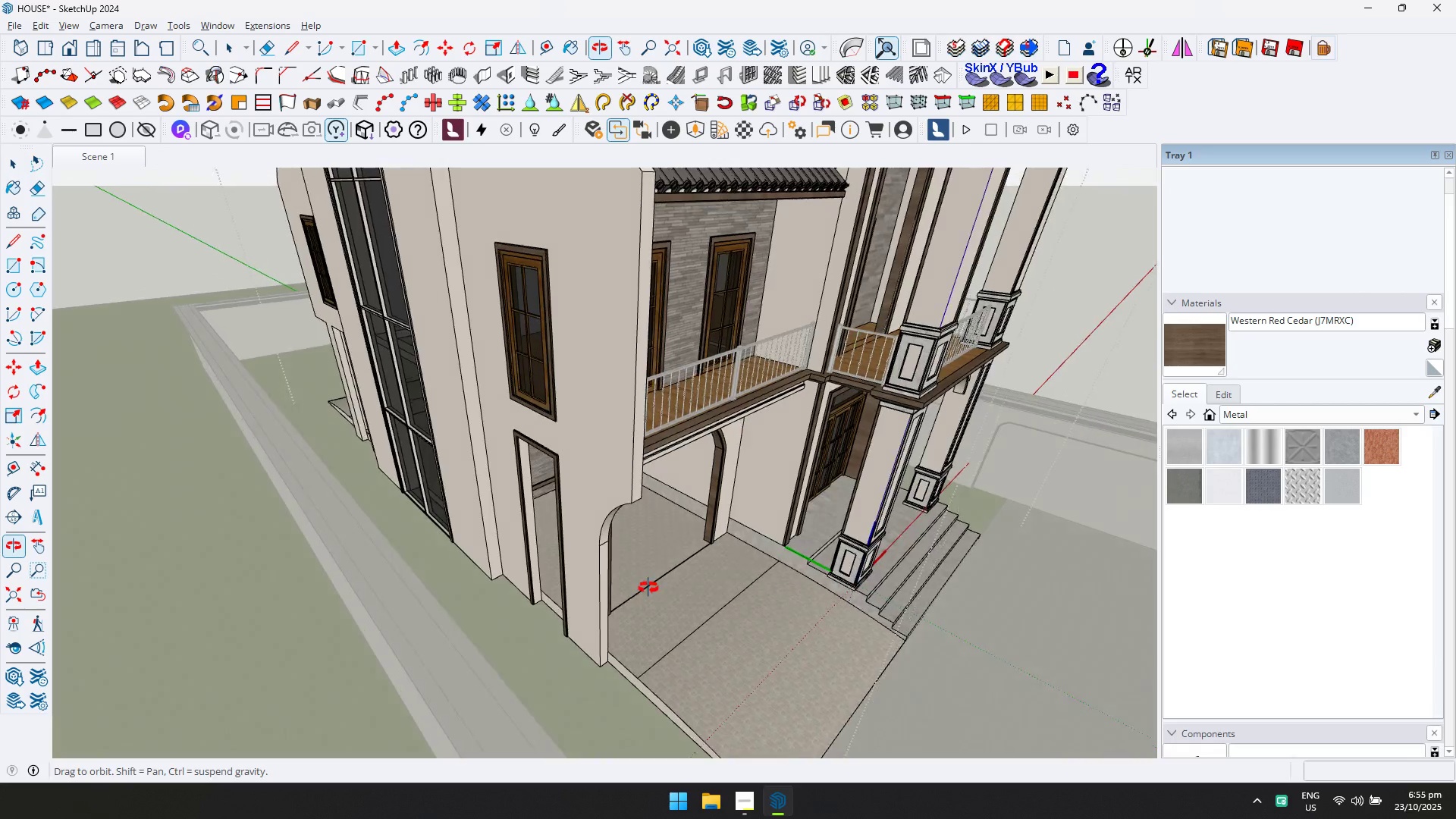 
scroll: coordinate [494, 465], scroll_direction: up, amount: 4.0
 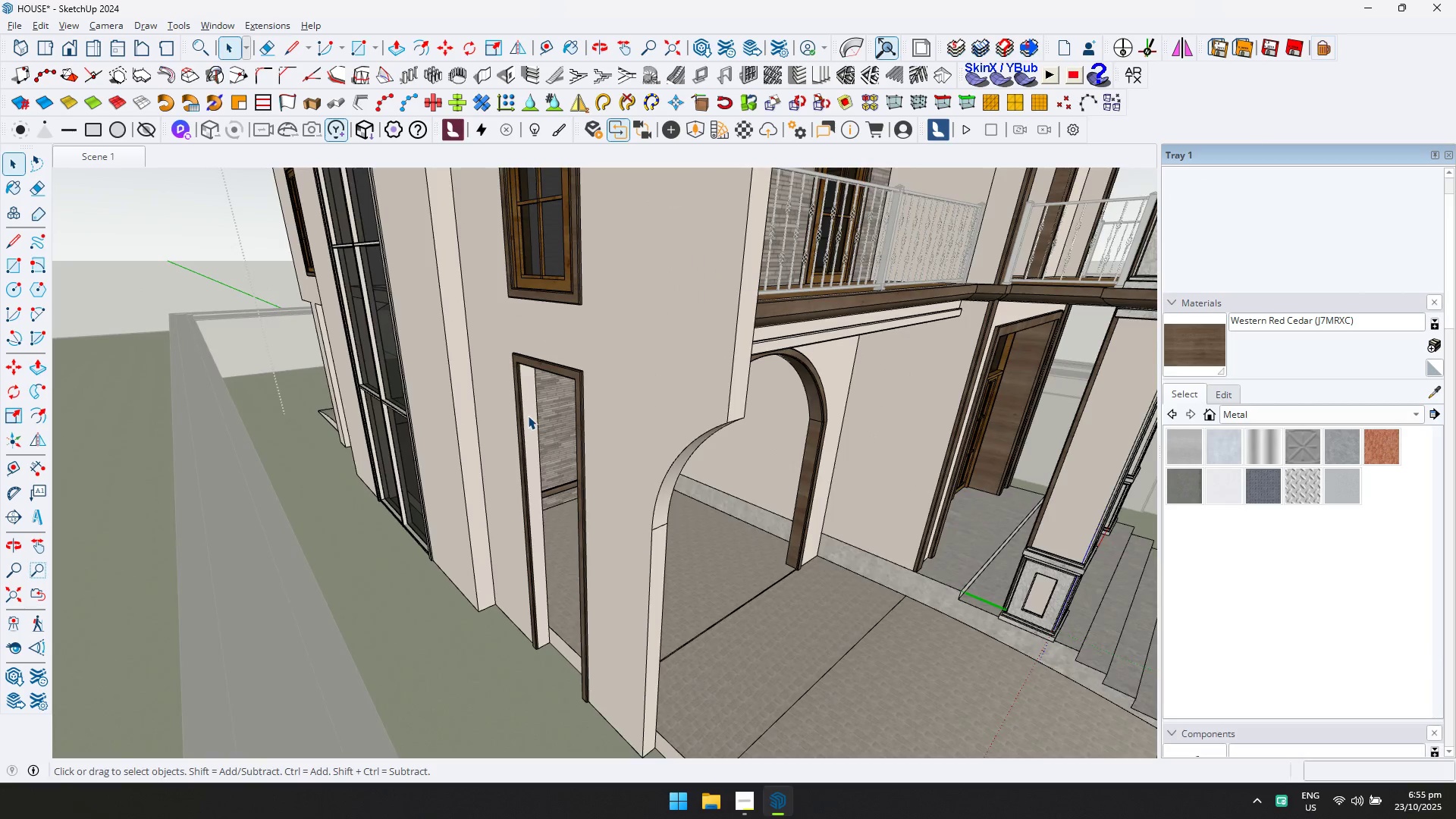 
double_click([528, 416])
 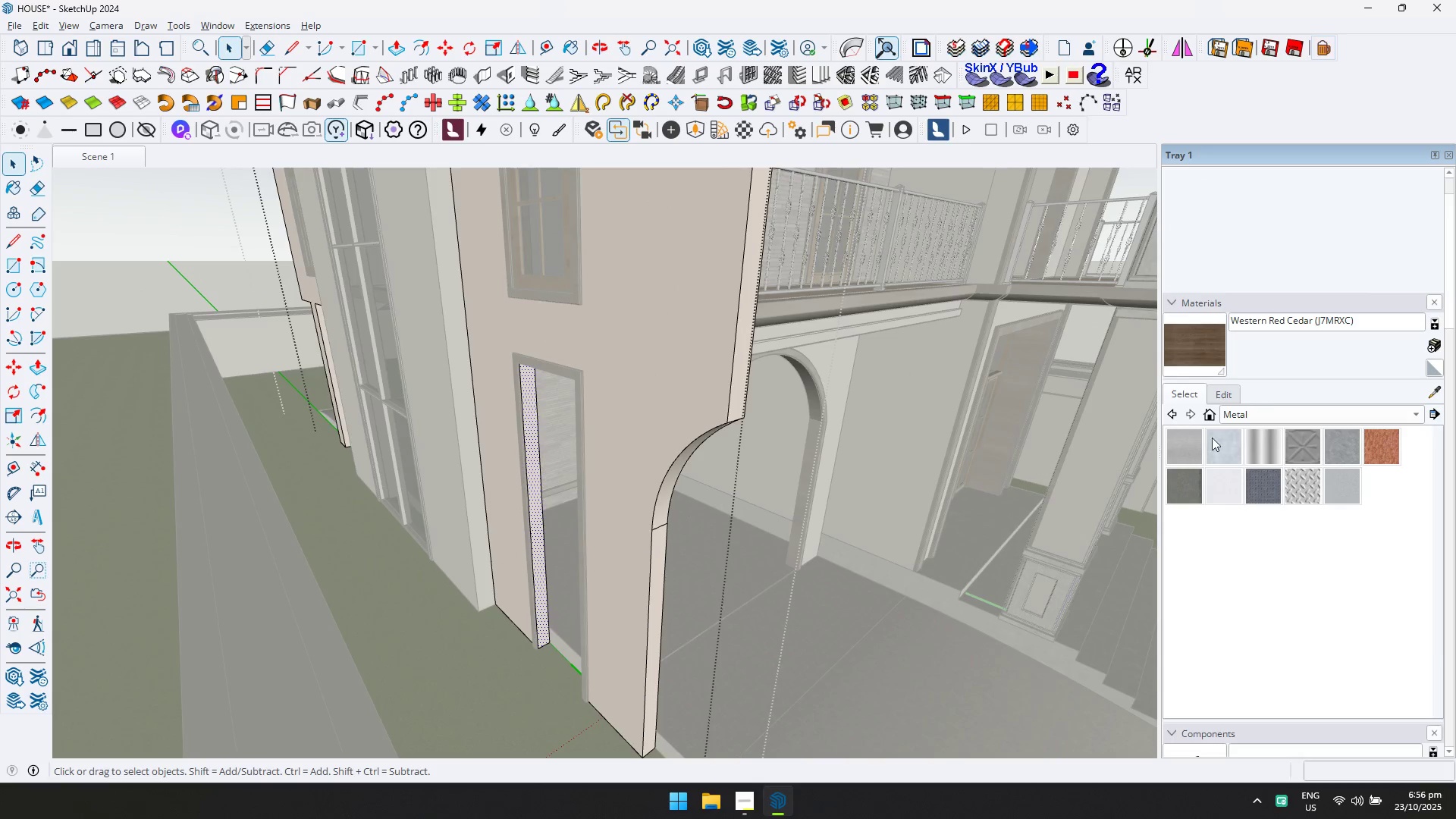 
left_click([1210, 350])
 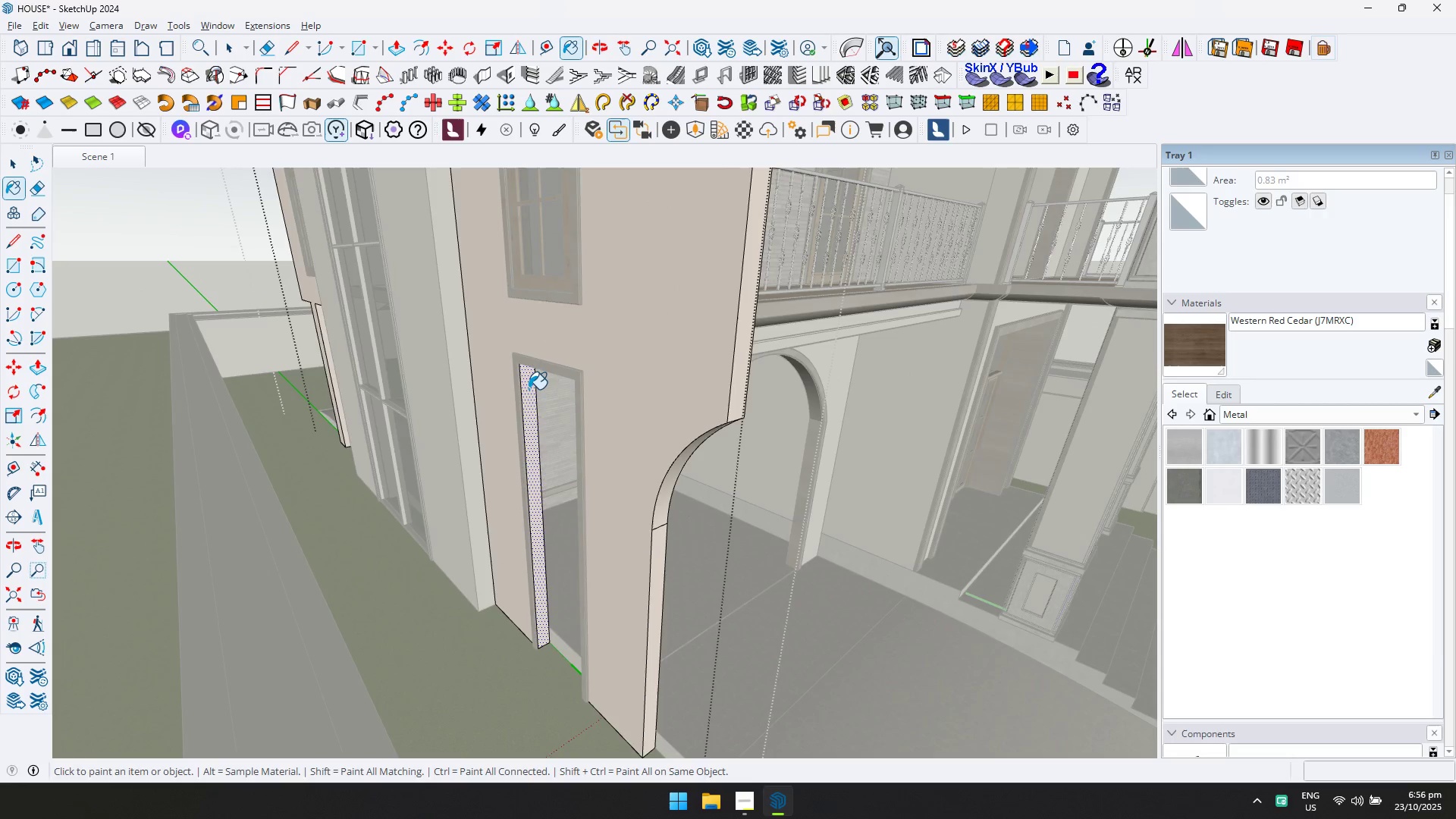 
left_click([525, 389])
 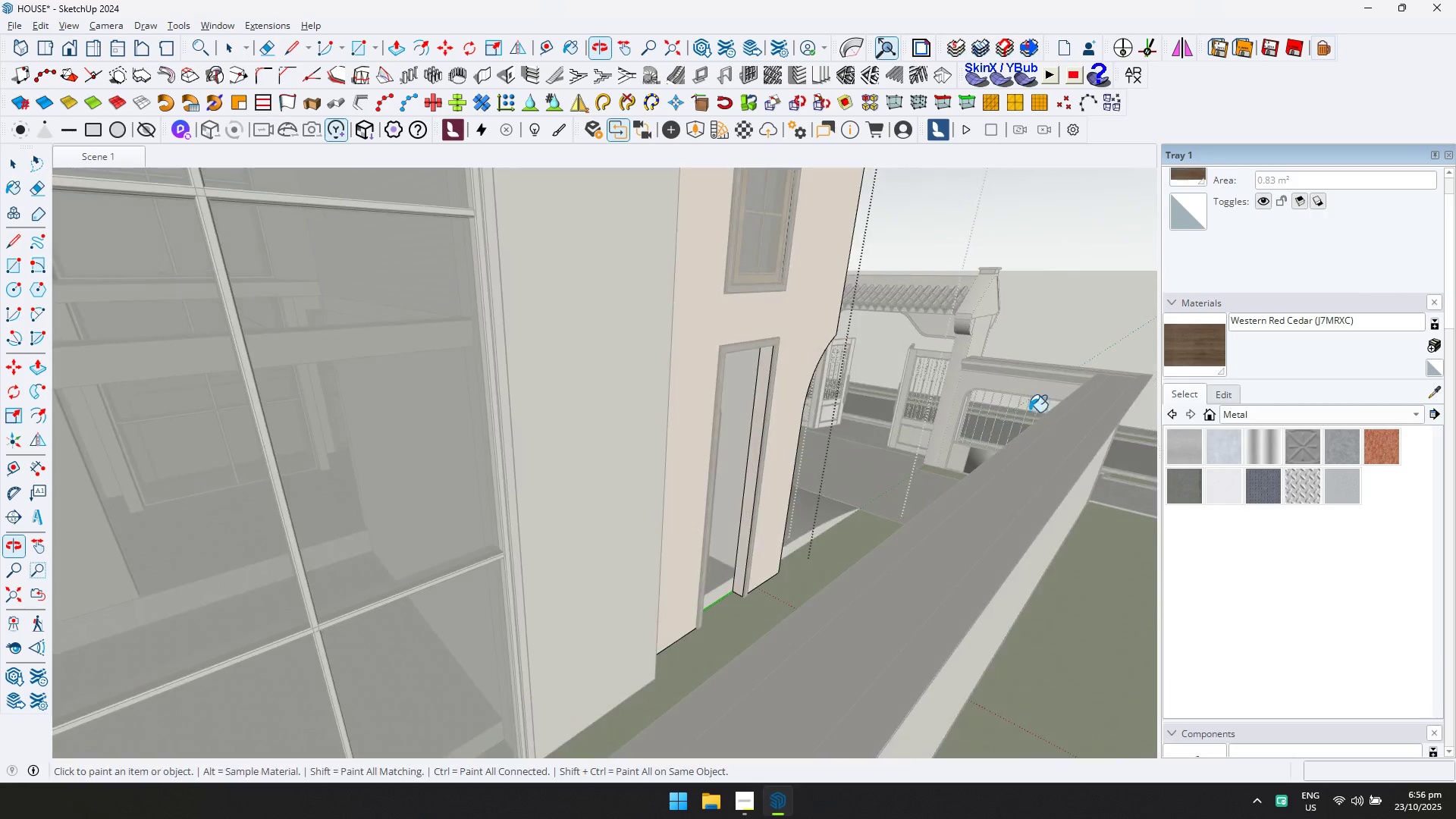 
scroll: coordinate [688, 408], scroll_direction: up, amount: 3.0
 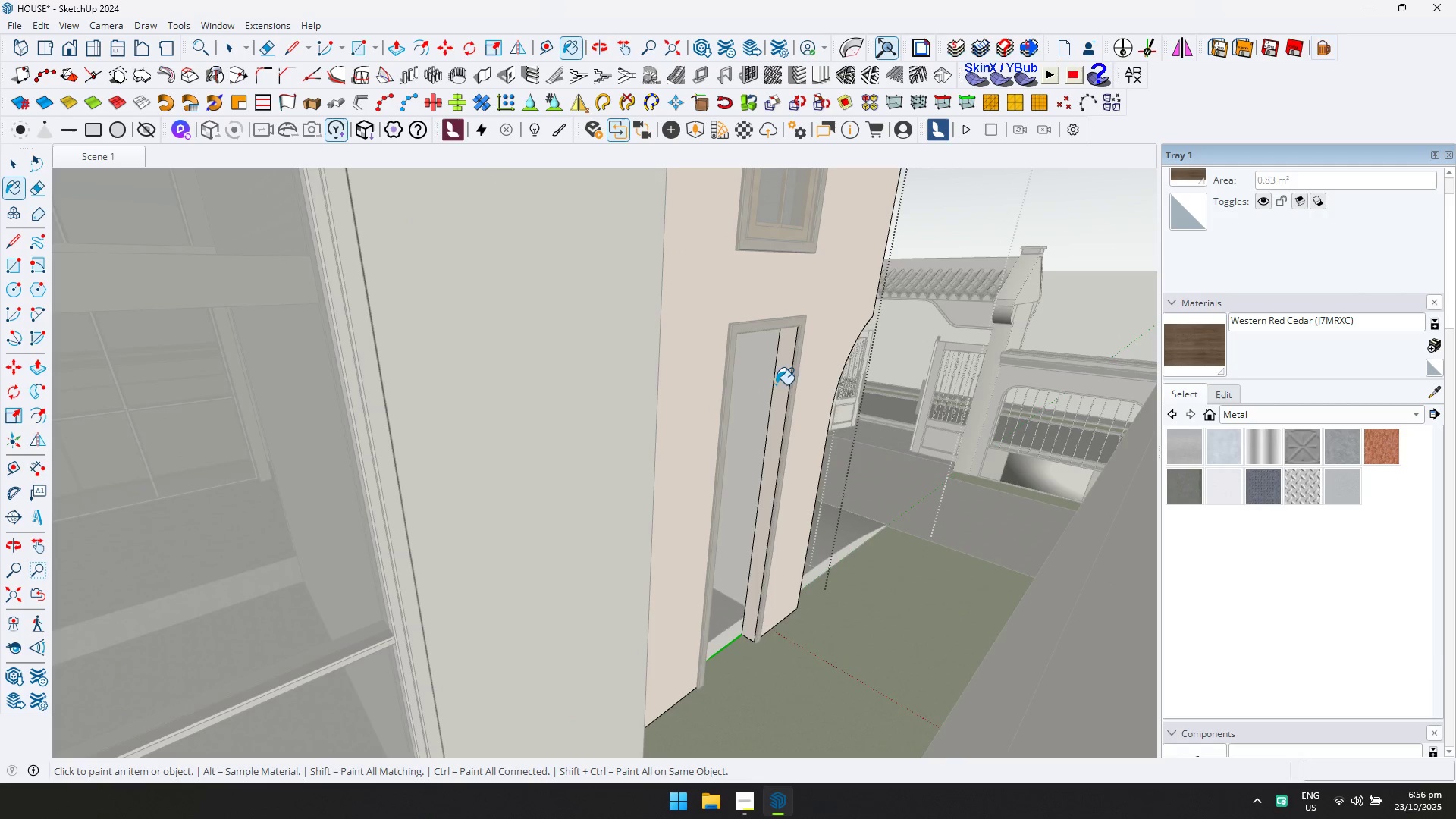 
left_click([781, 381])
 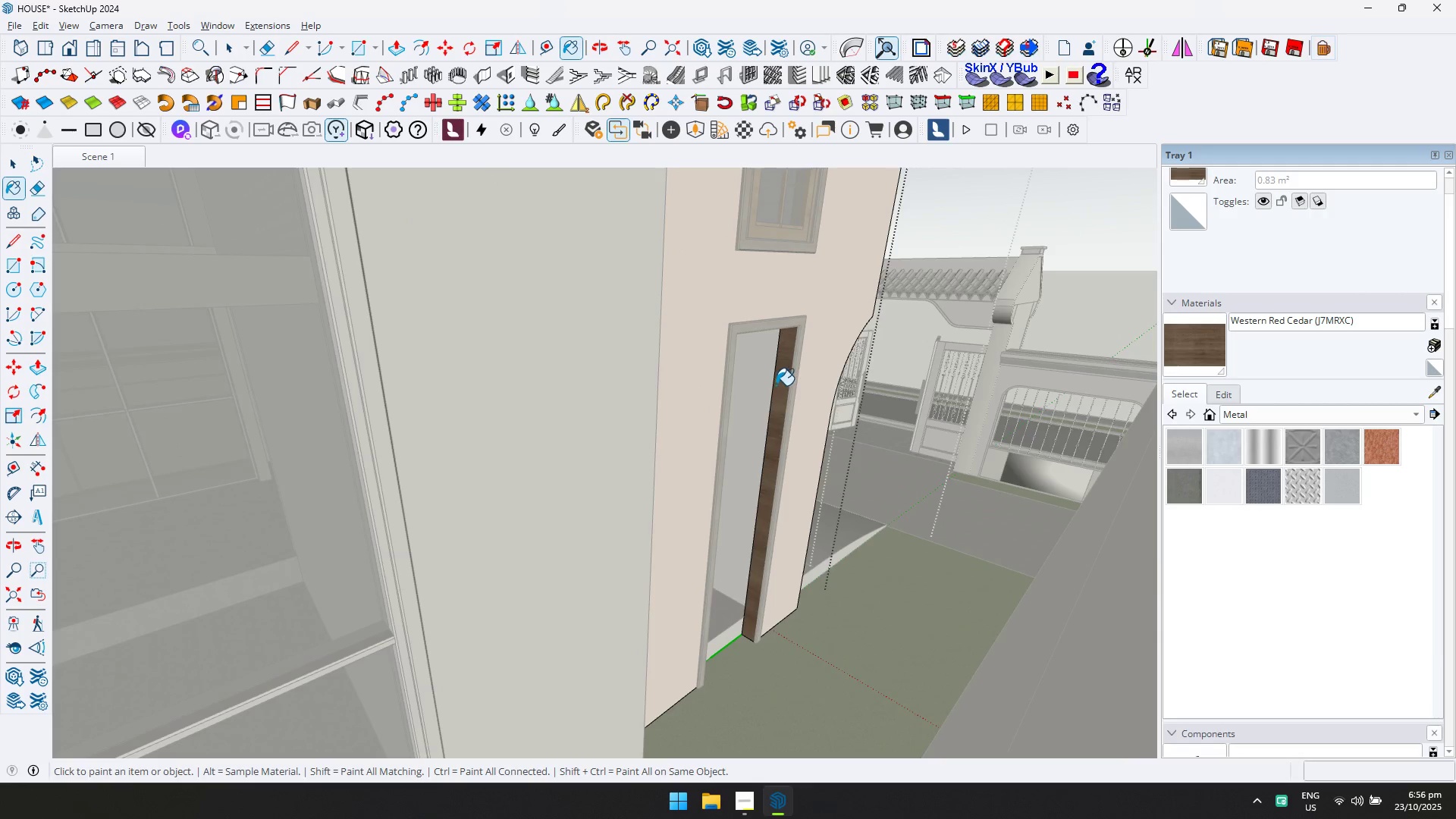 
scroll: coordinate [777, 388], scroll_direction: up, amount: 4.0
 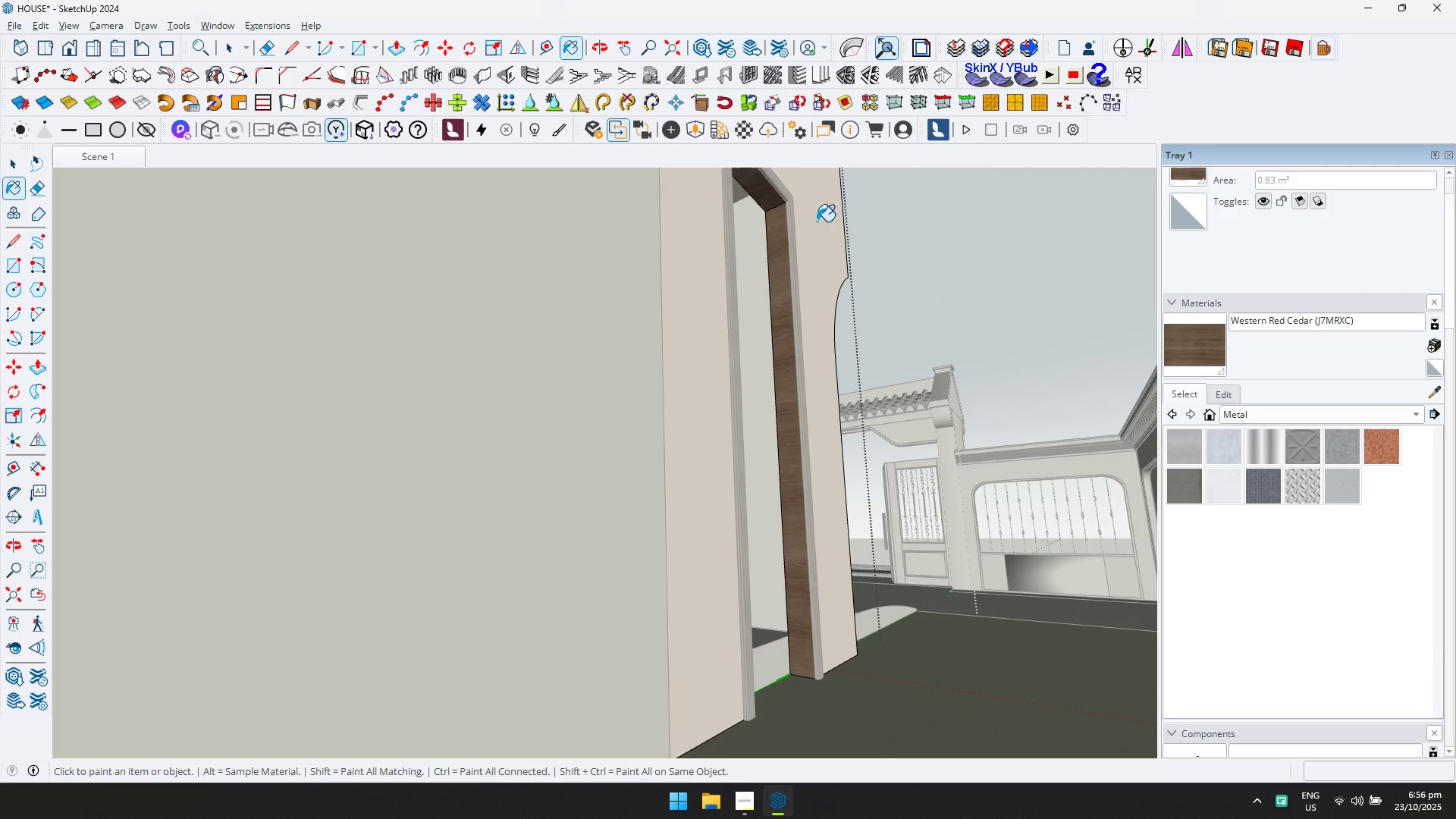 
key(Escape)
 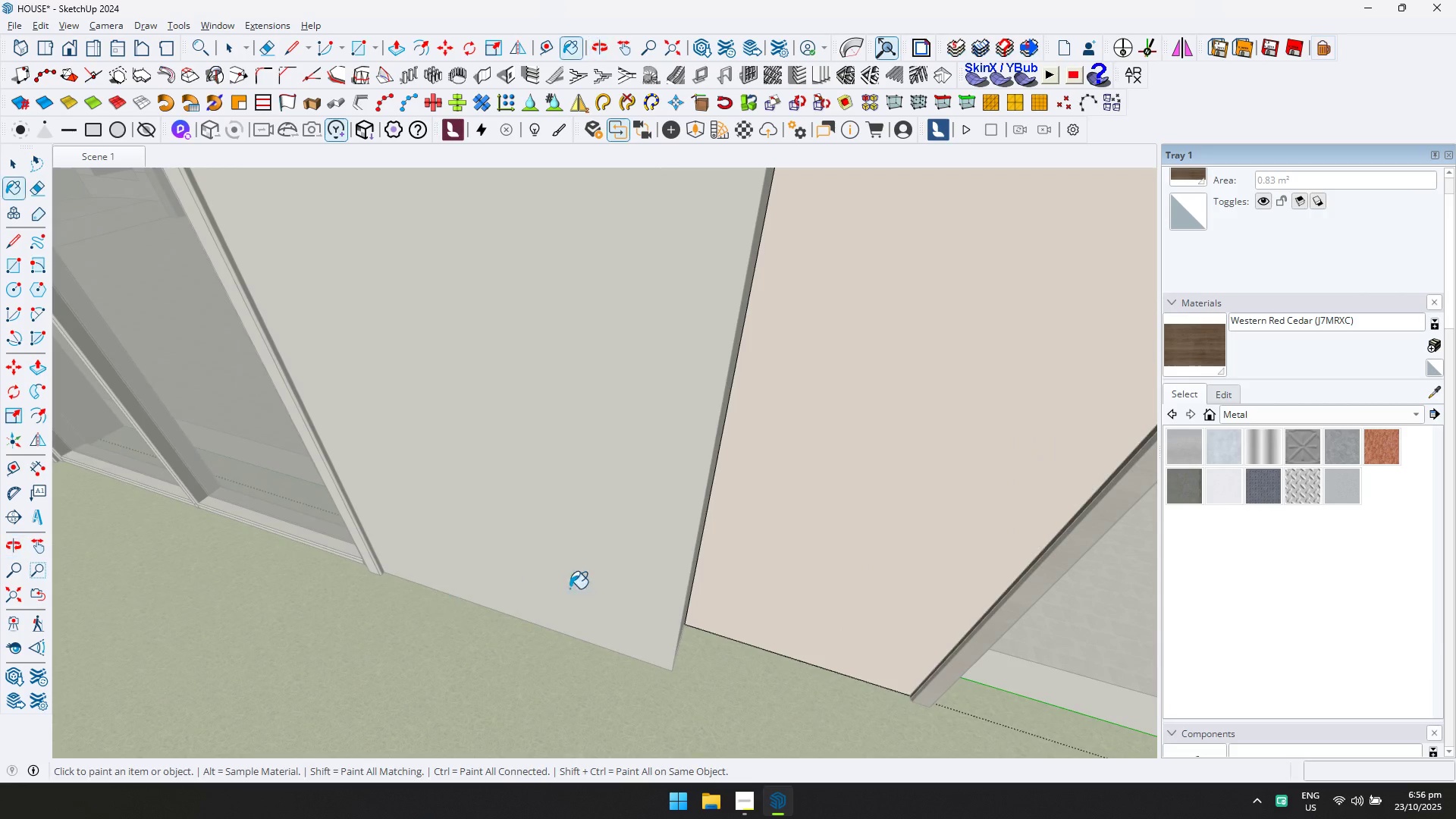 
key(Space)
 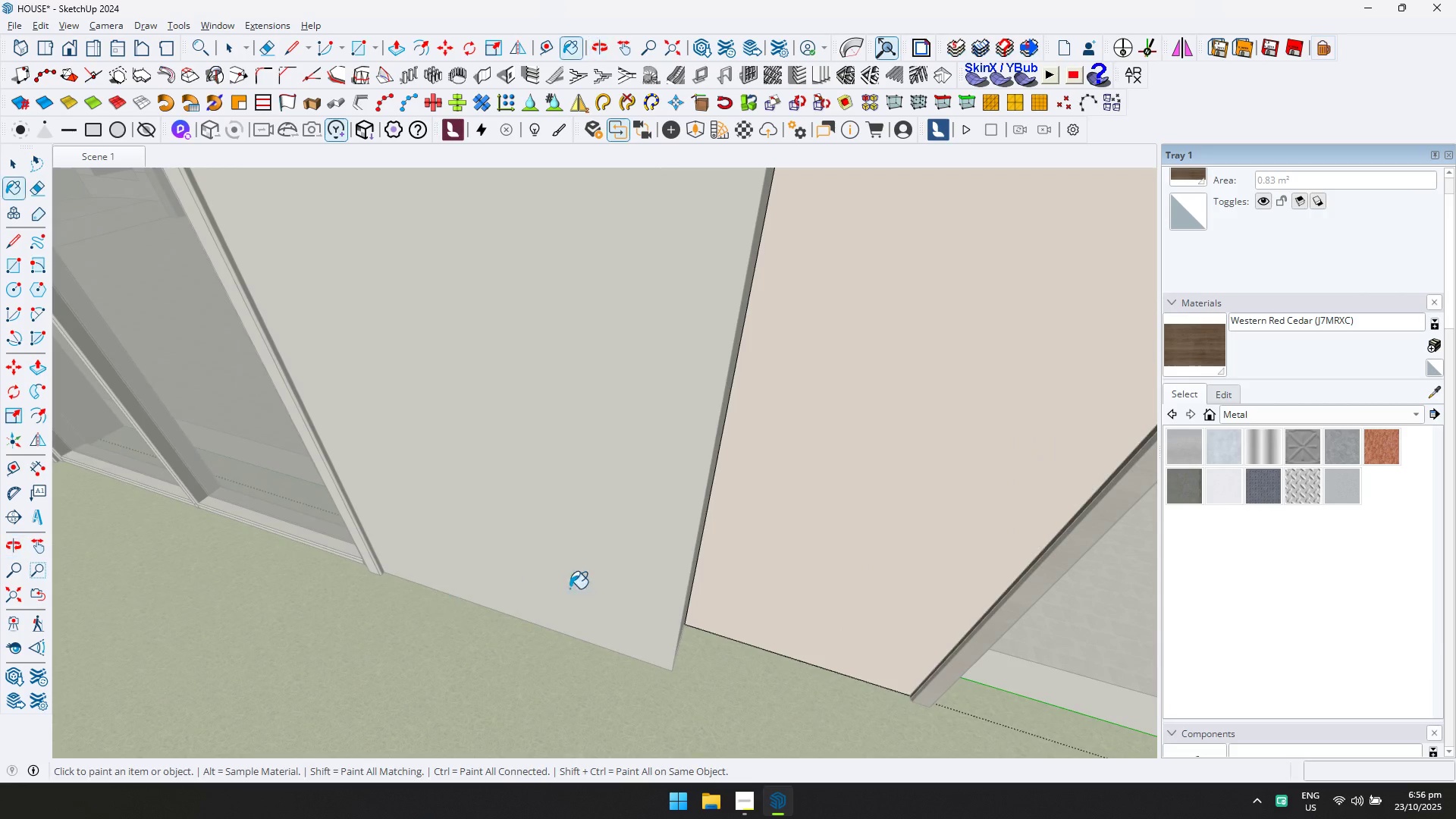 
scroll: coordinate [805, 598], scroll_direction: down, amount: 27.0
 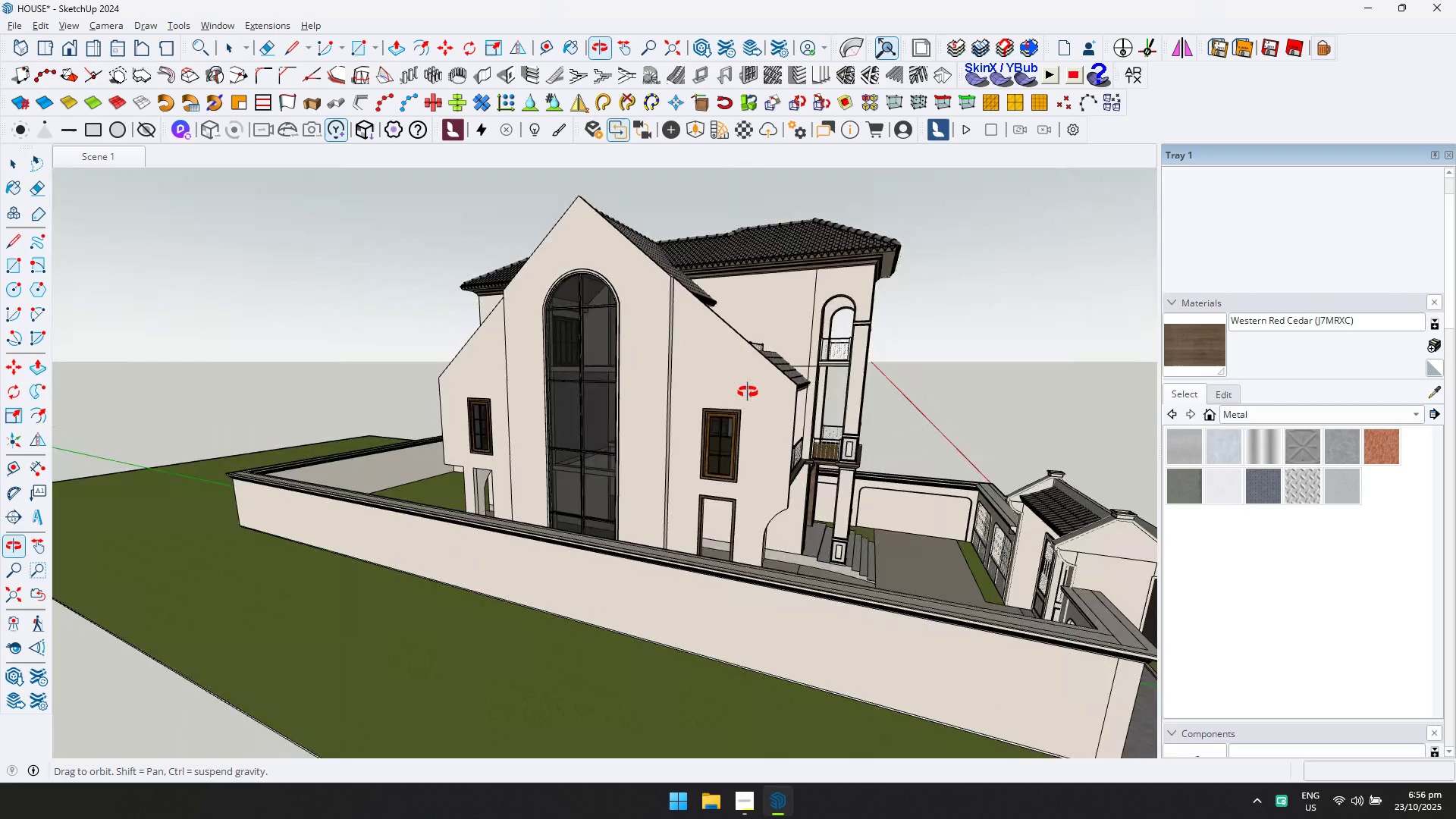 
key(Escape)
 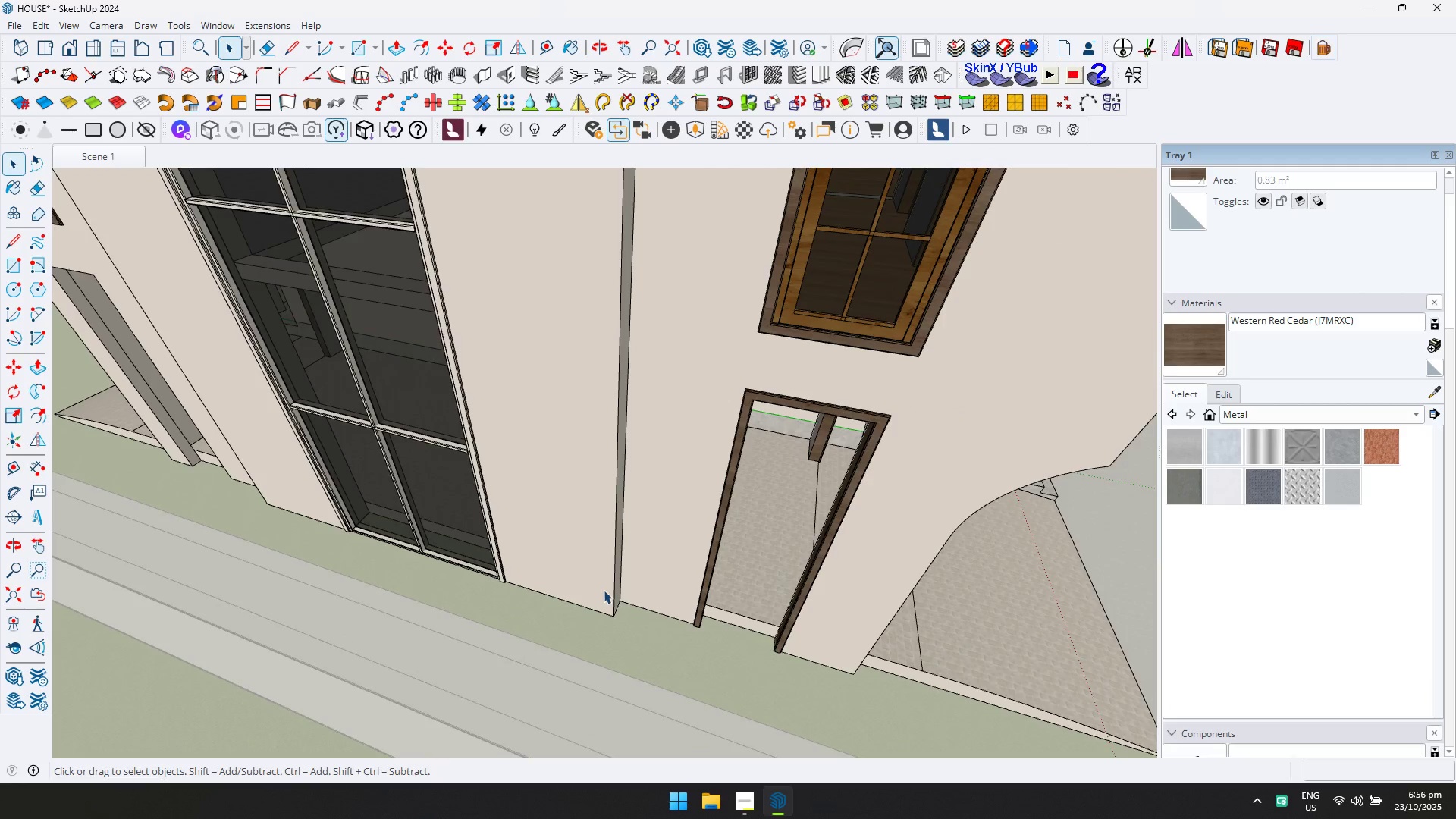 
key(Escape)
 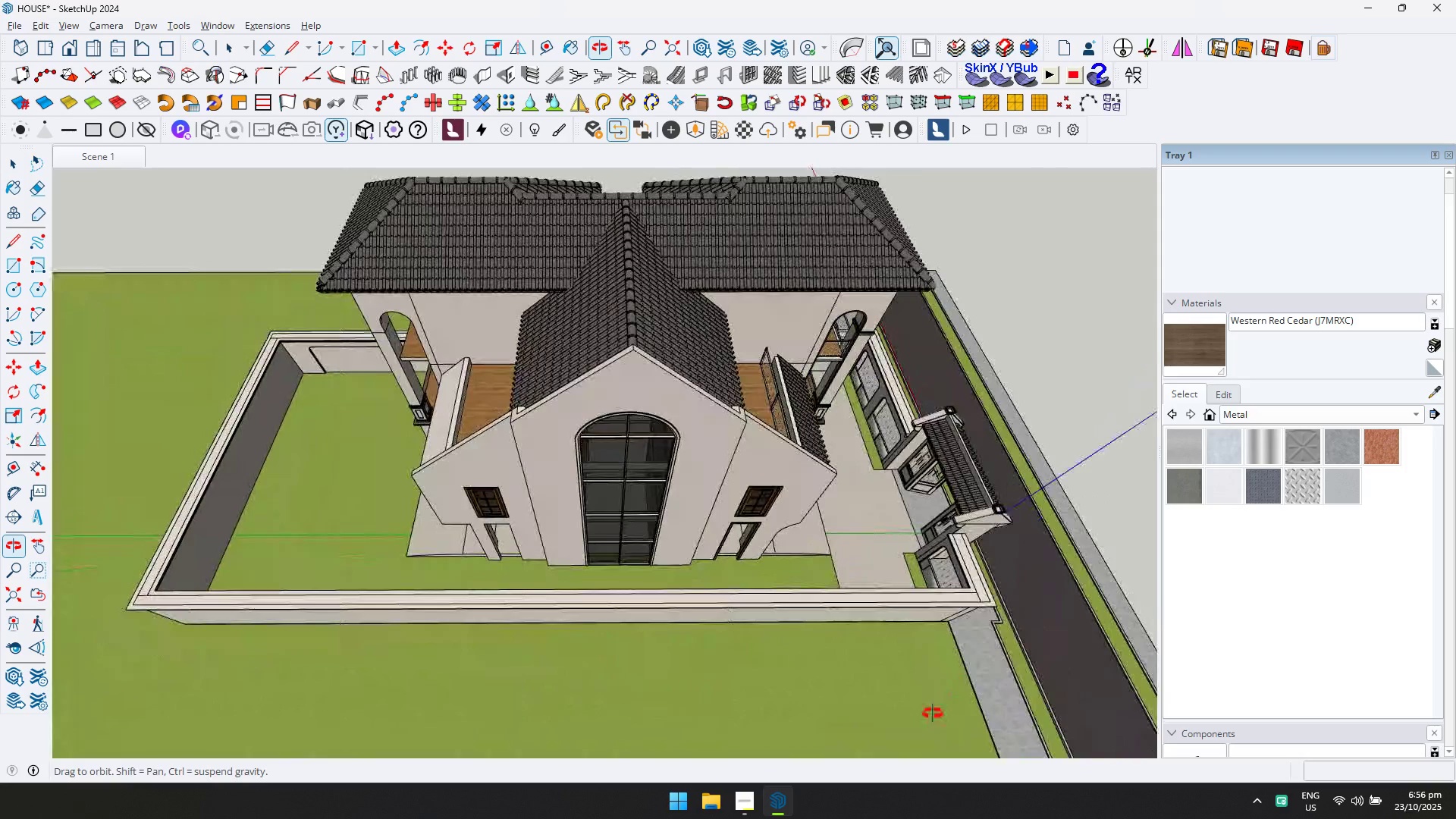 
scroll: coordinate [672, 454], scroll_direction: down, amount: 6.0
 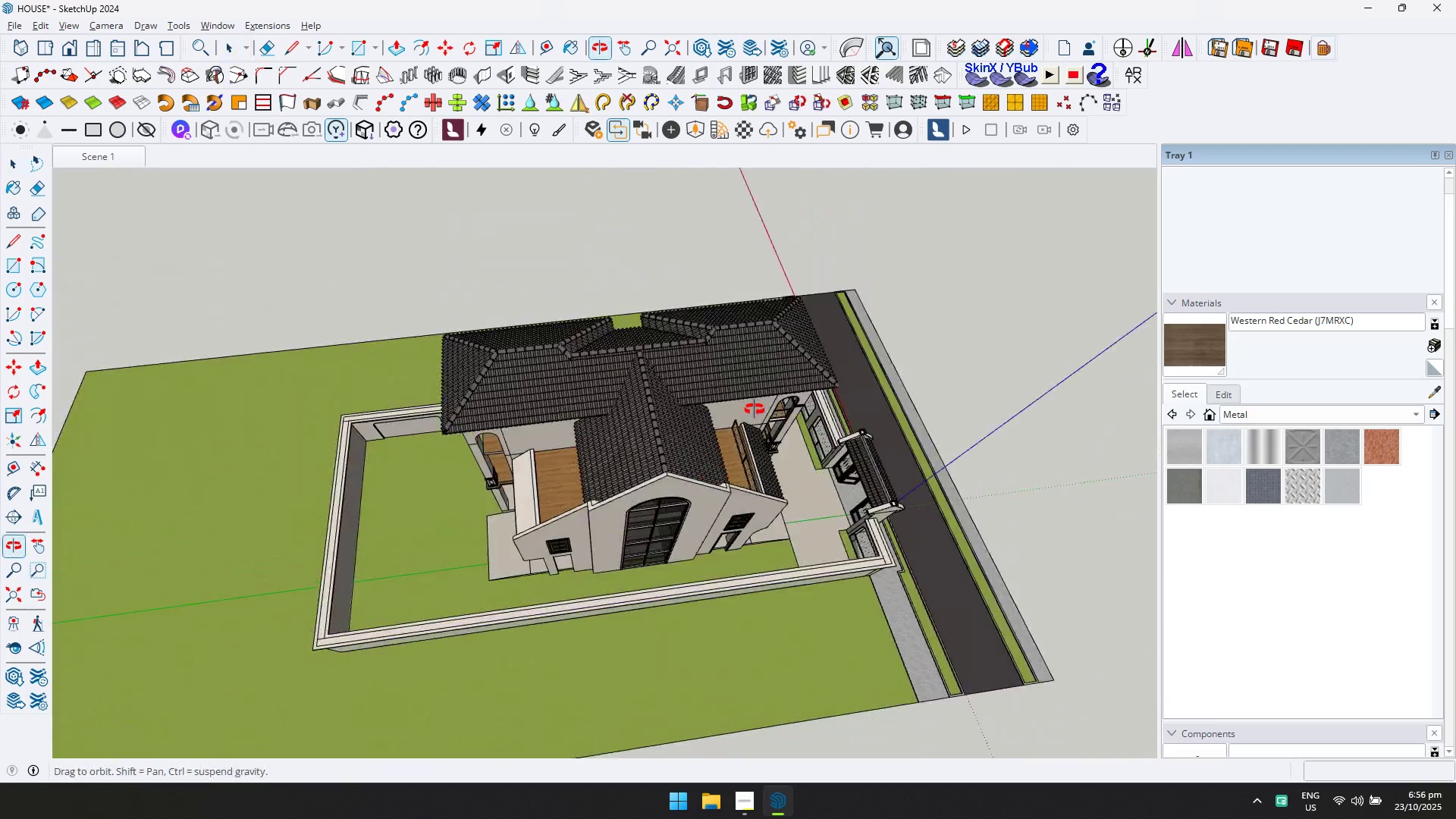 
hold_key(key=ShiftLeft, duration=0.31)
 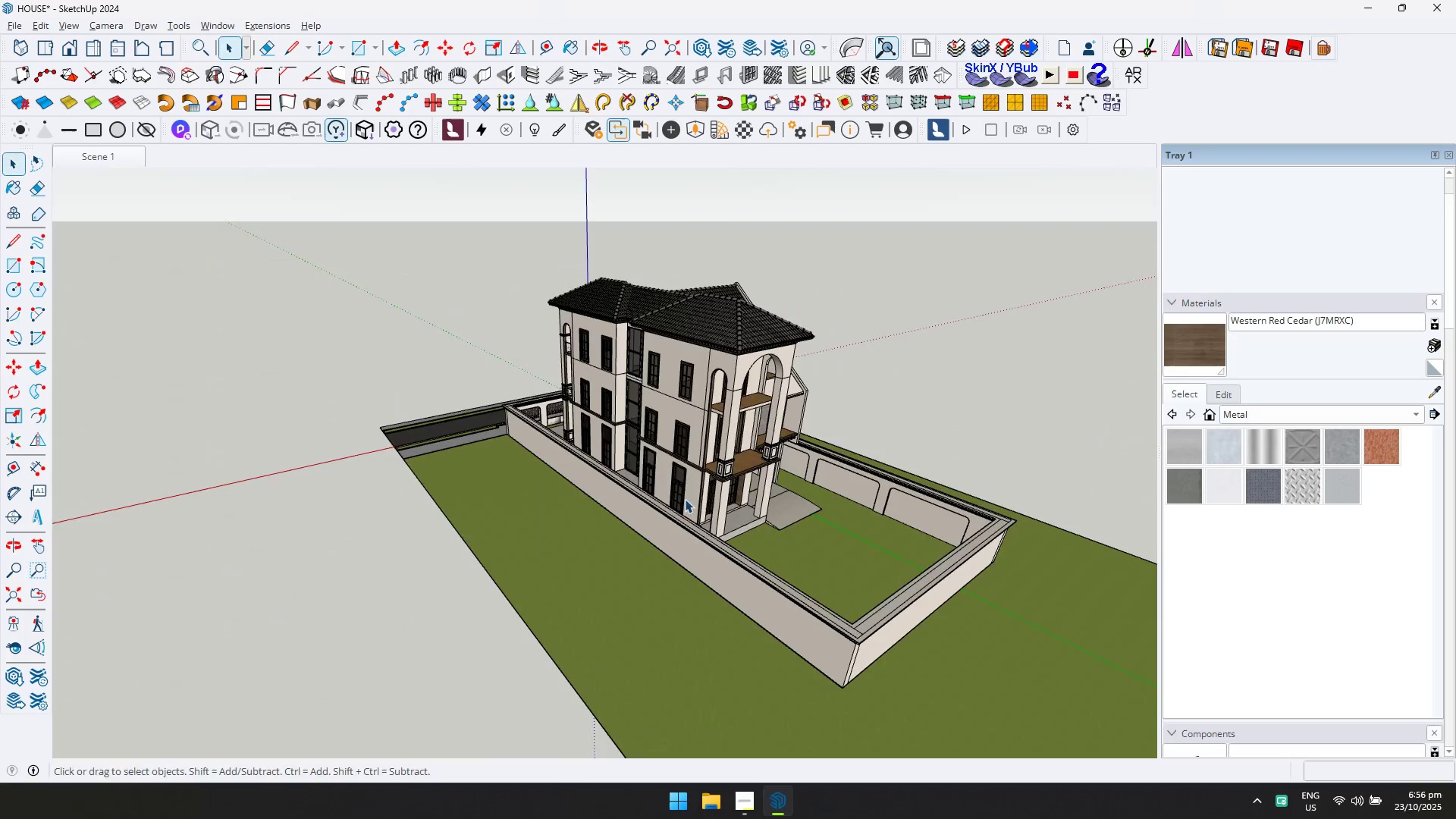 
scroll: coordinate [670, 468], scroll_direction: up, amount: 22.0
 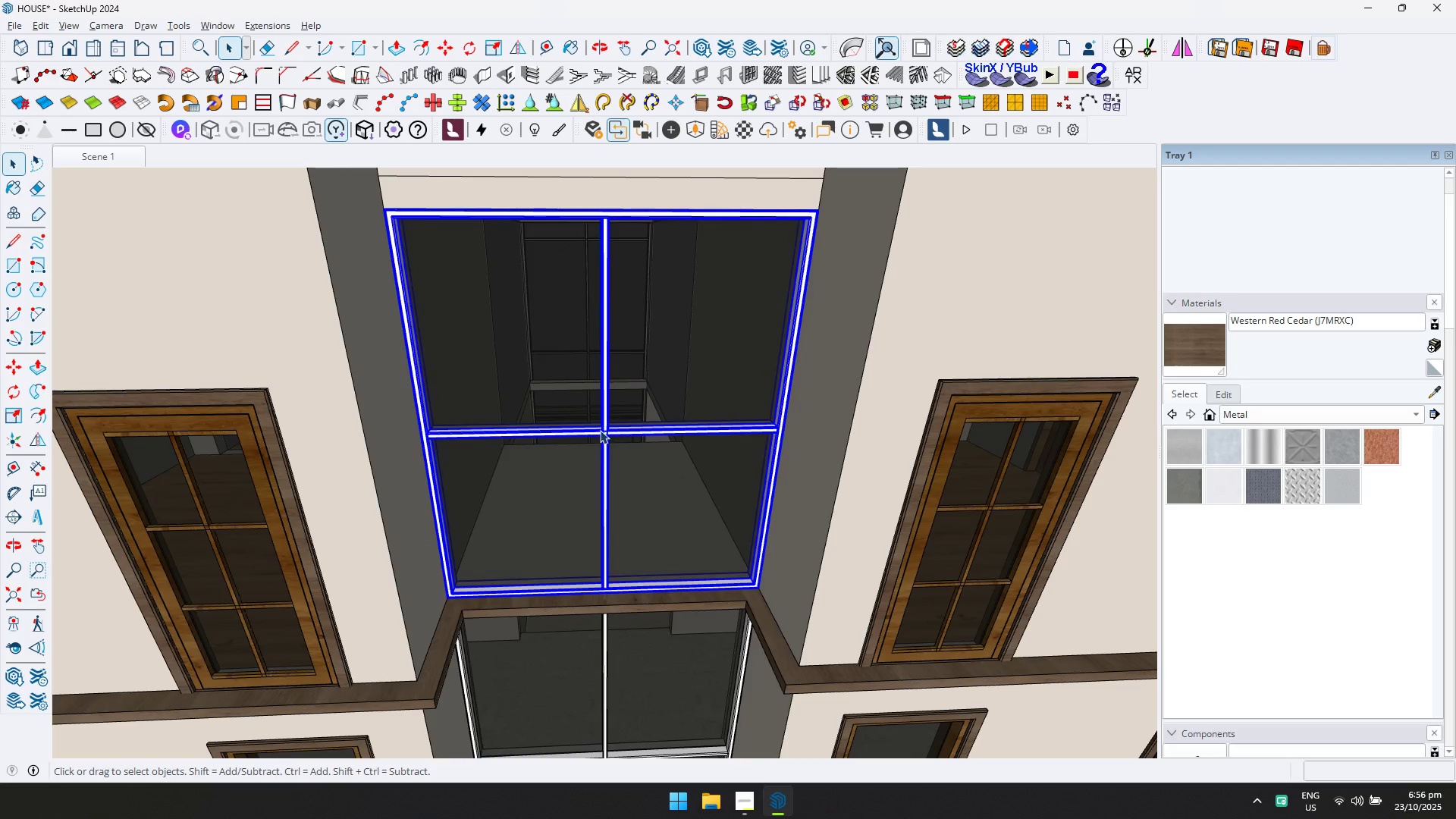 
double_click([604, 434])
 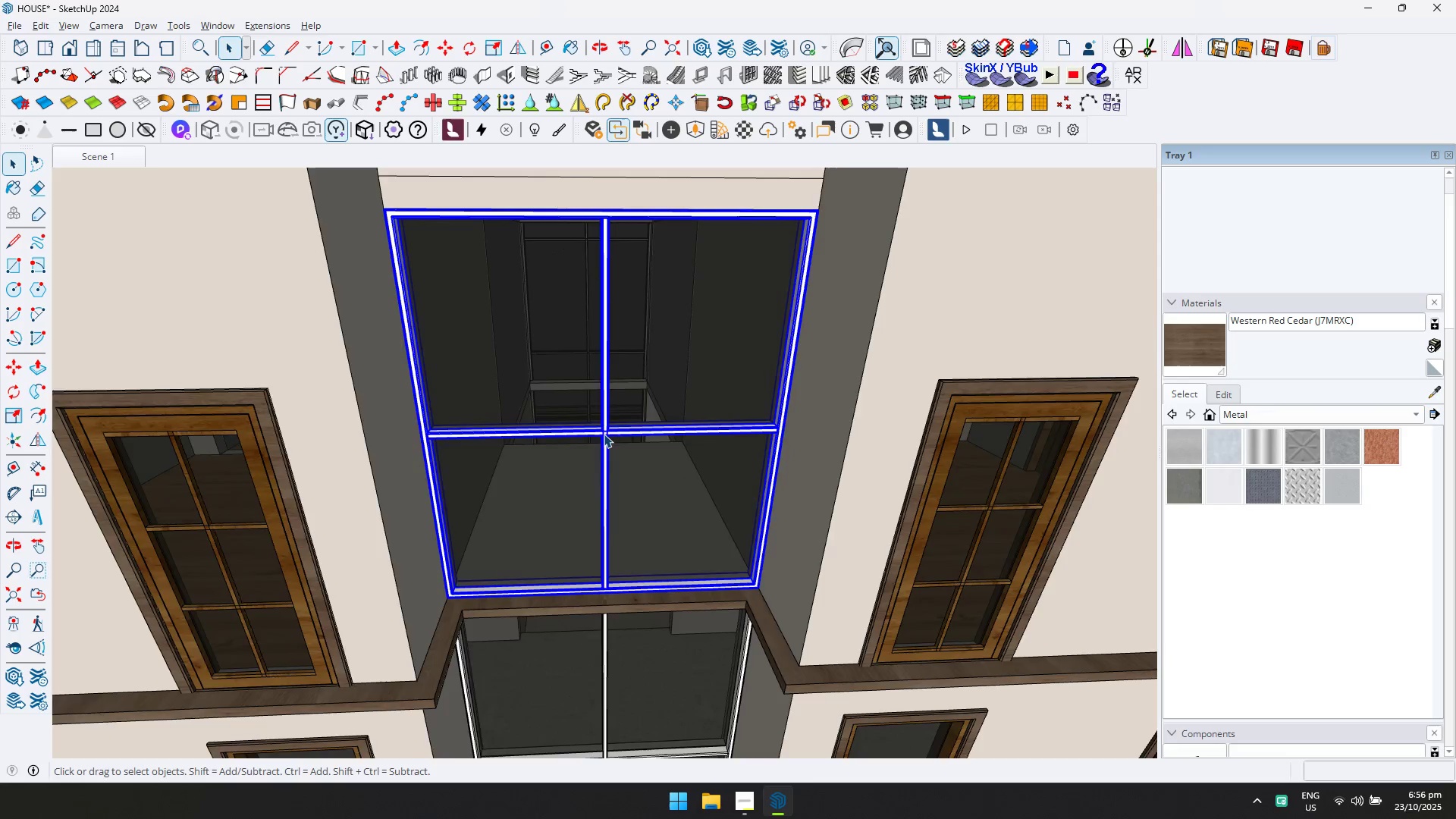 
triple_click([604, 434])
 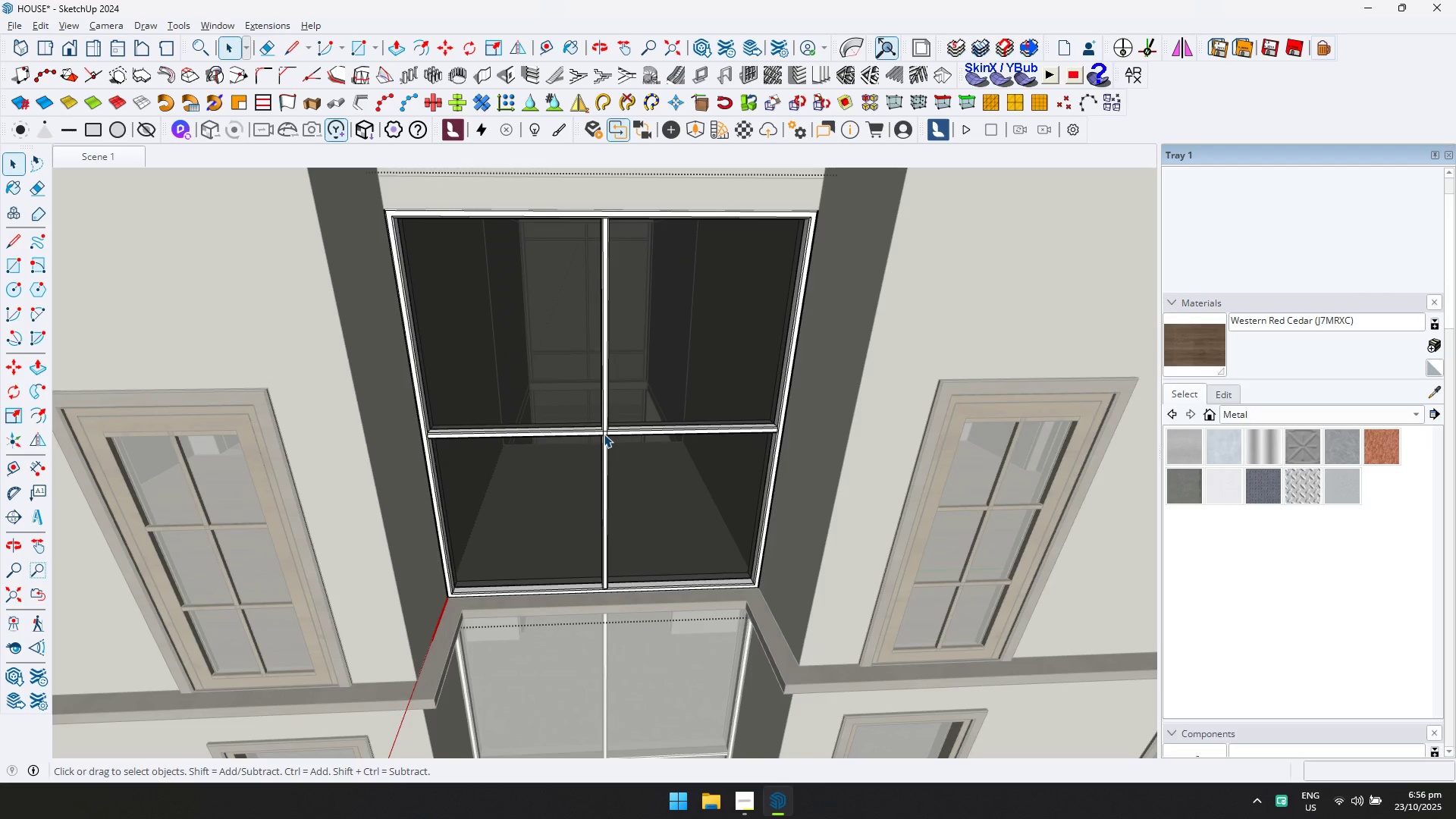 
triple_click([604, 434])
 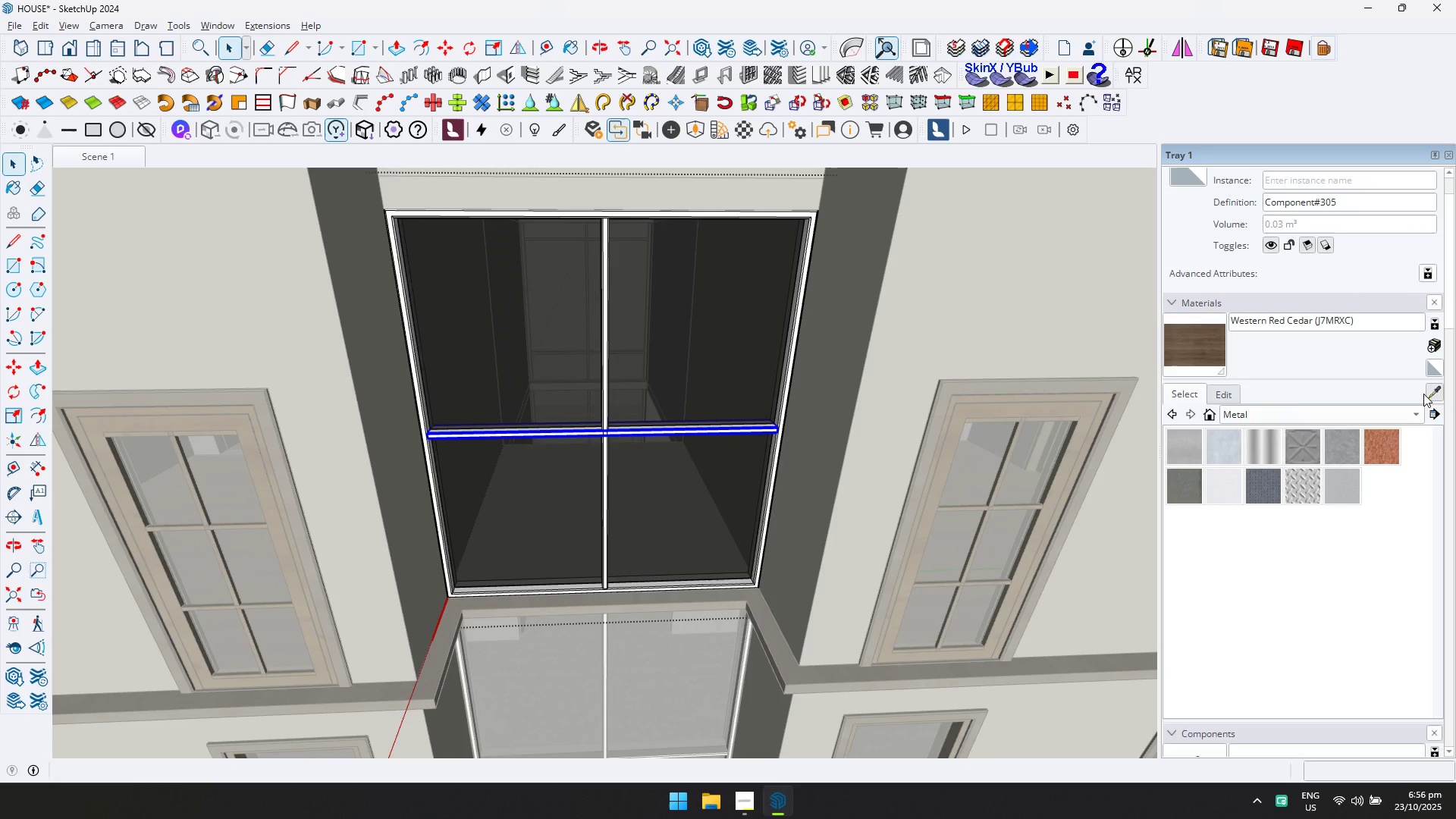 
left_click([1062, 405])
 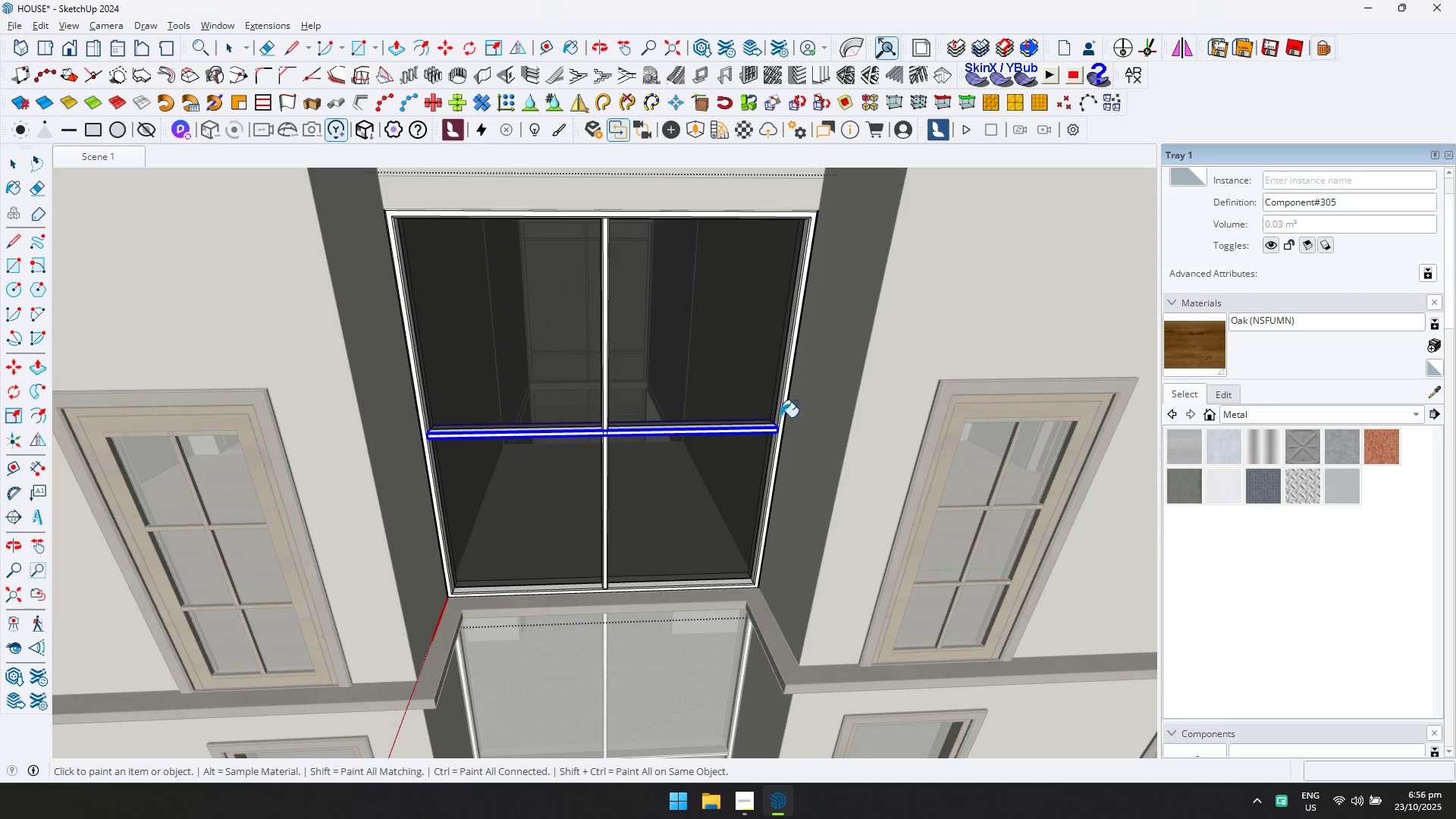 
scroll: coordinate [620, 423], scroll_direction: up, amount: 3.0
 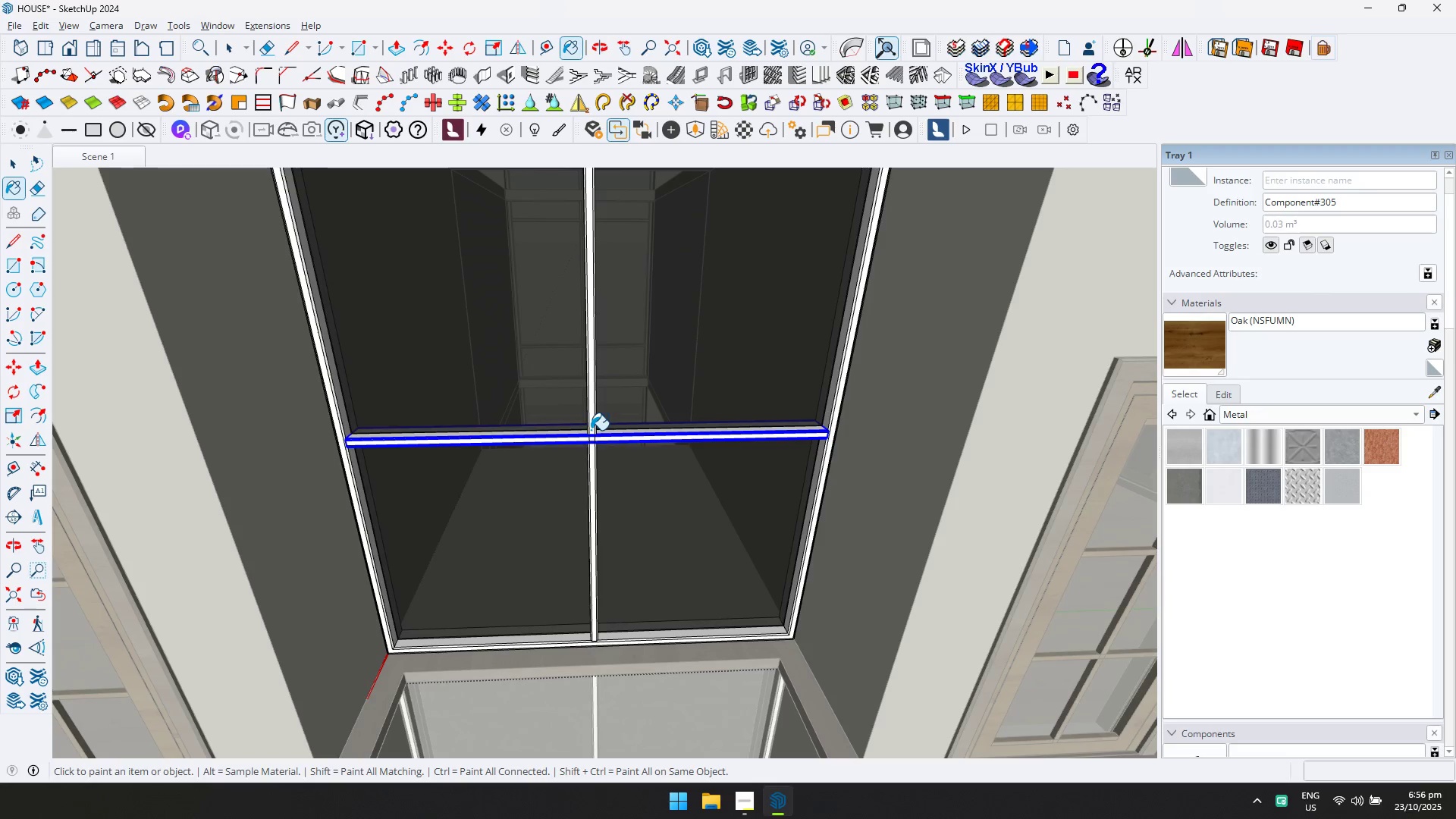 
hold_key(key=ControlLeft, duration=1.51)
left_click([591, 430])
 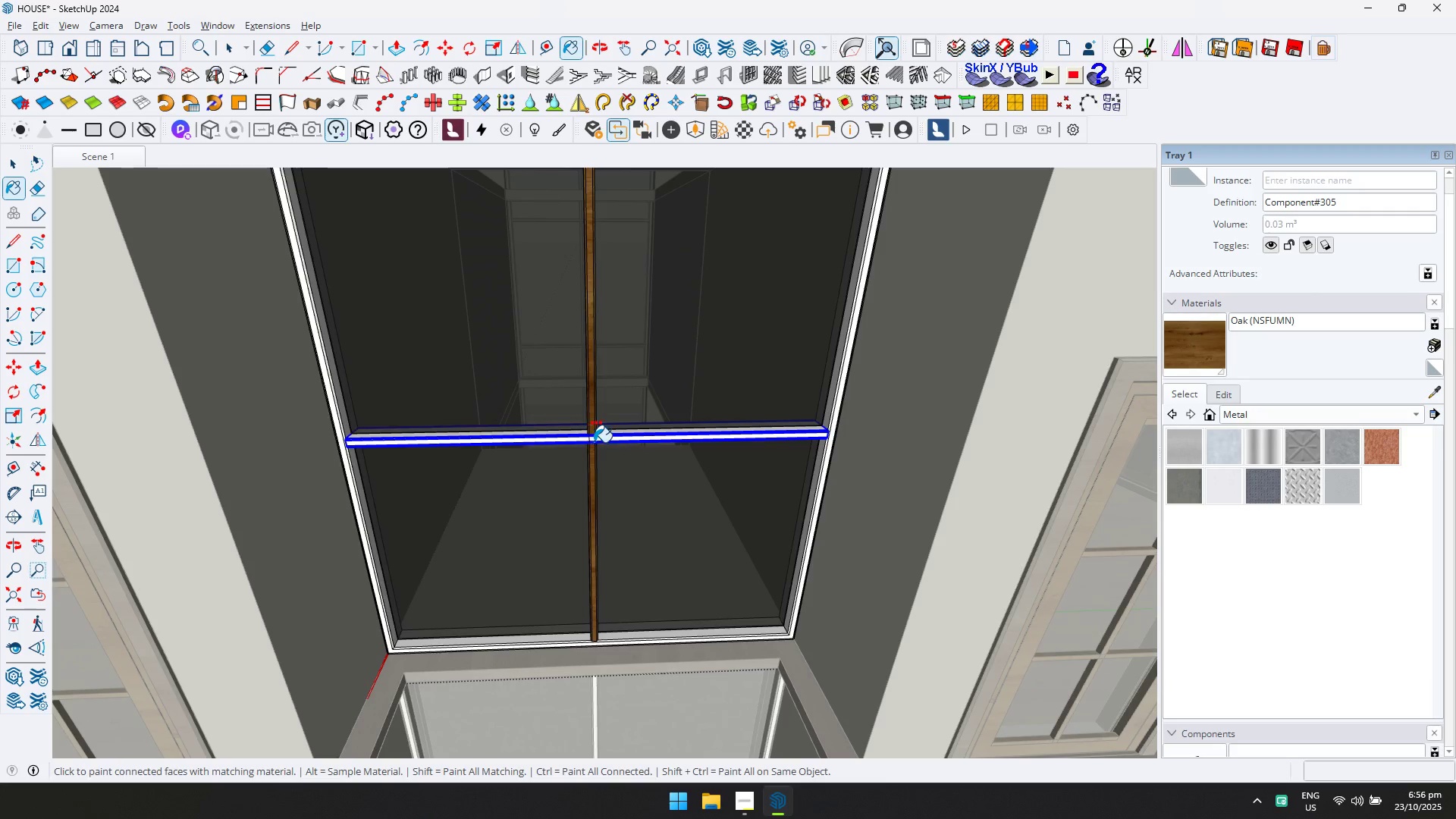 
left_click([596, 441])
 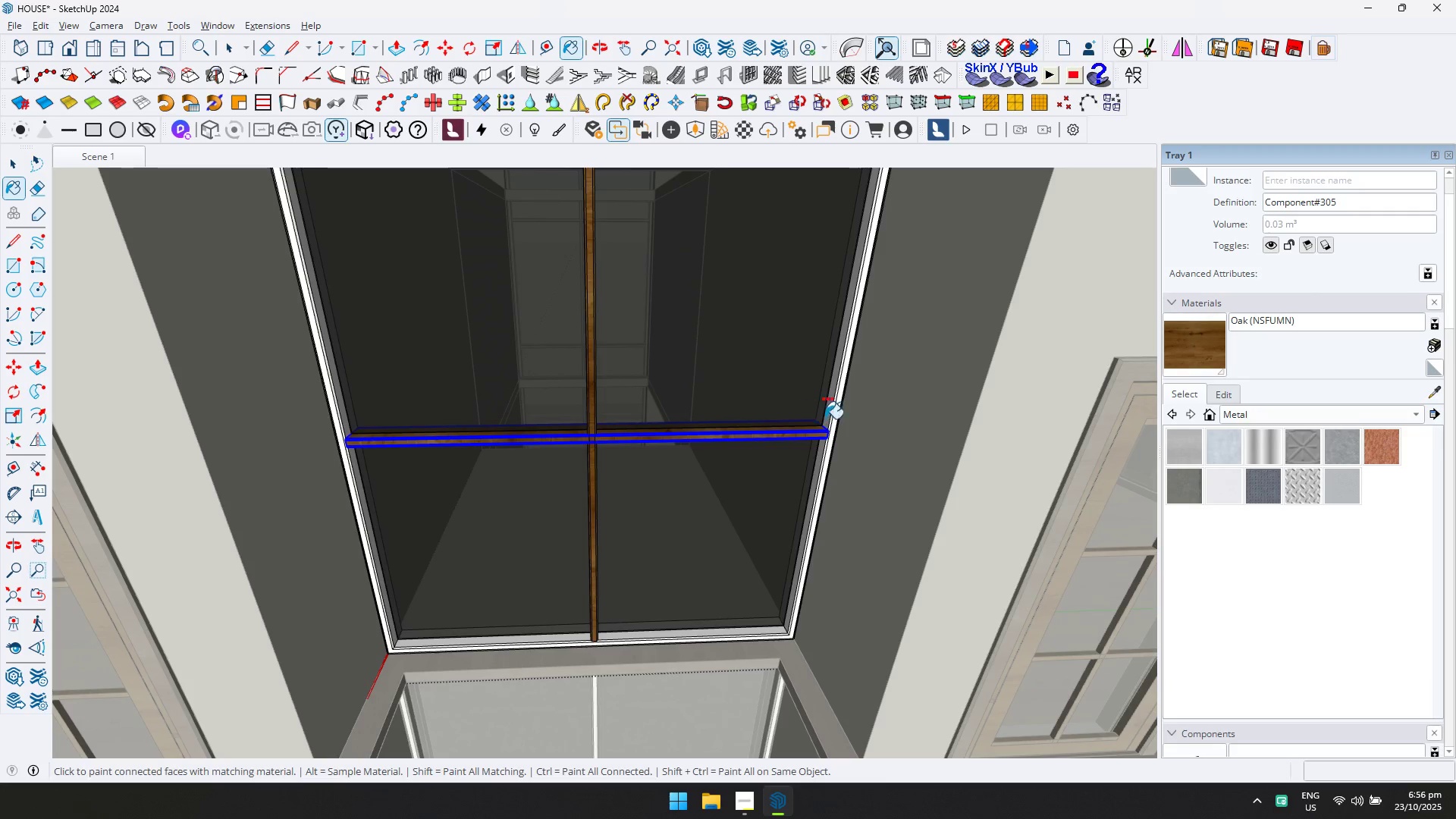 
hold_key(key=ControlLeft, duration=0.39)
left_click([835, 414])
 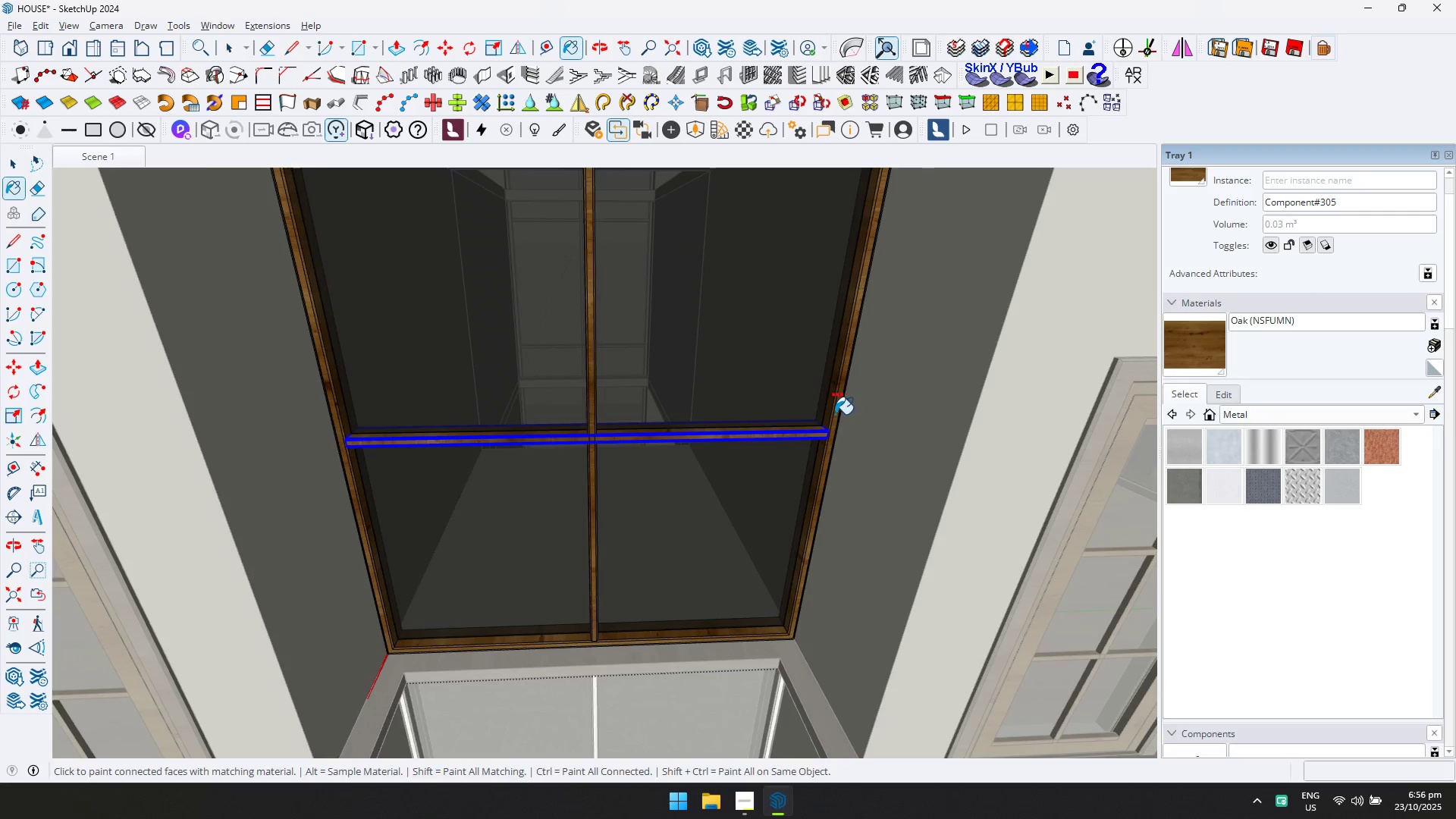 
scroll: coordinate [810, 463], scroll_direction: down, amount: 13.0
 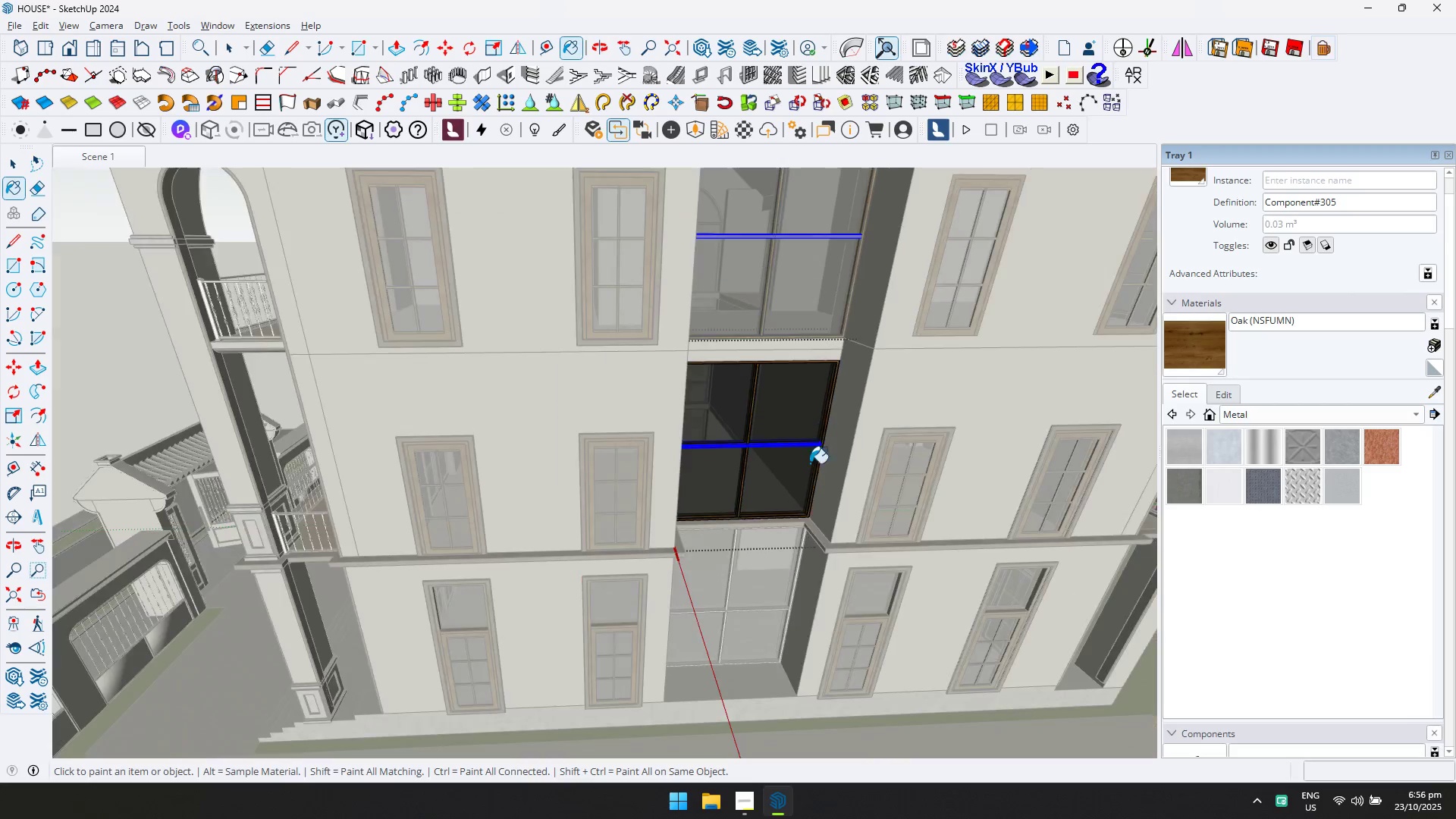 
key(Escape)
 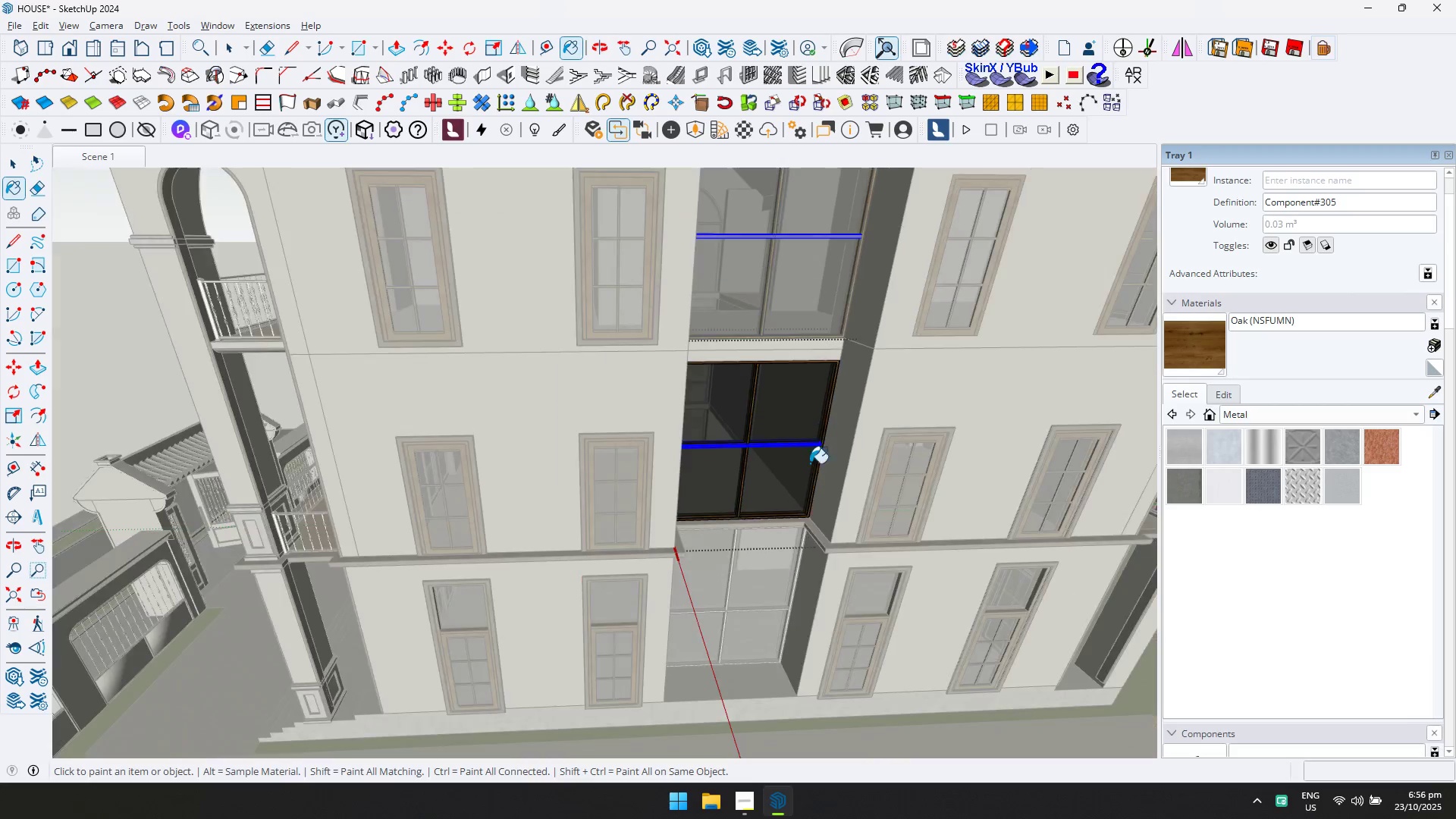 
key(Space)
 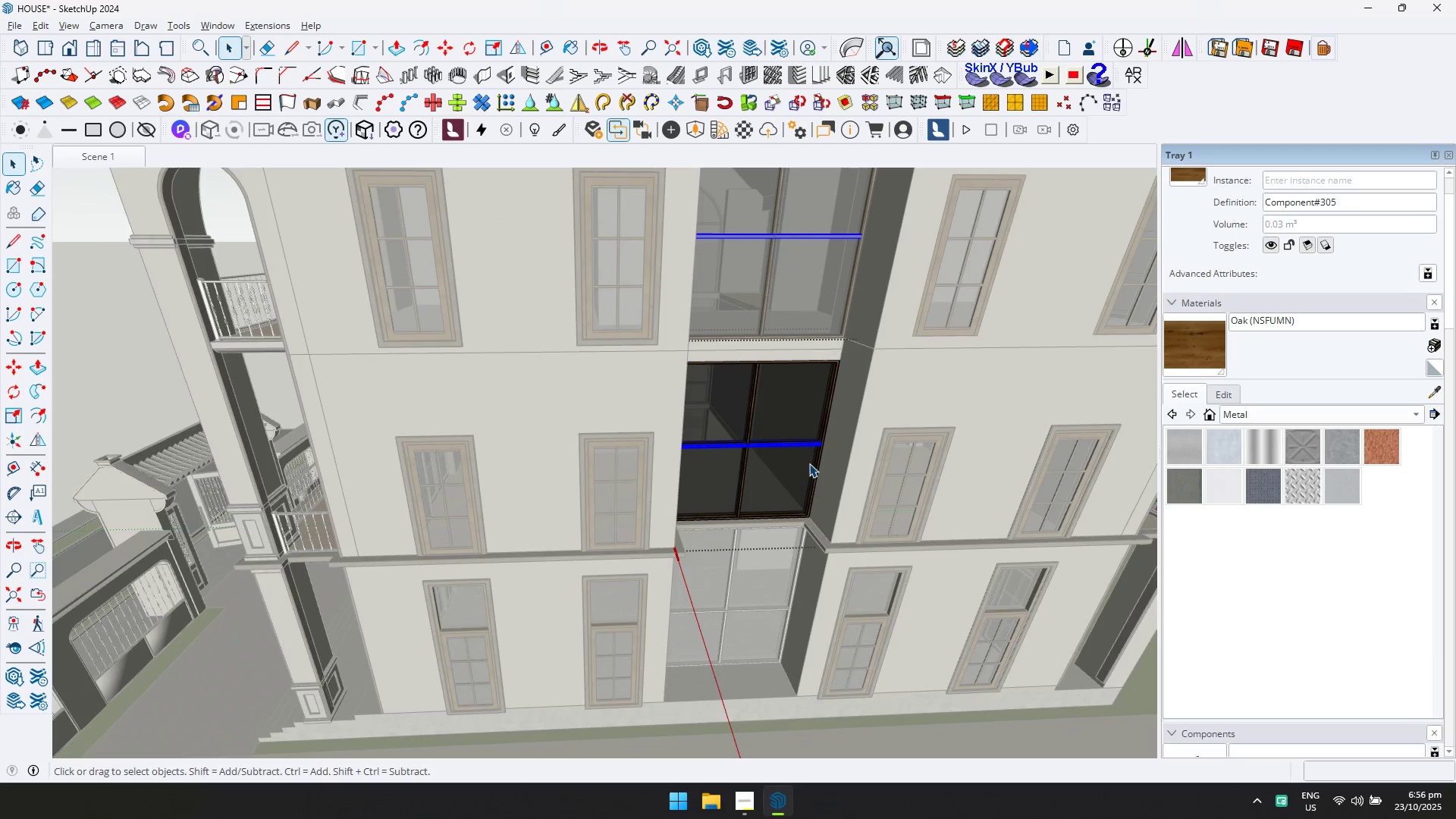 
scroll: coordinate [809, 463], scroll_direction: down, amount: 6.0
 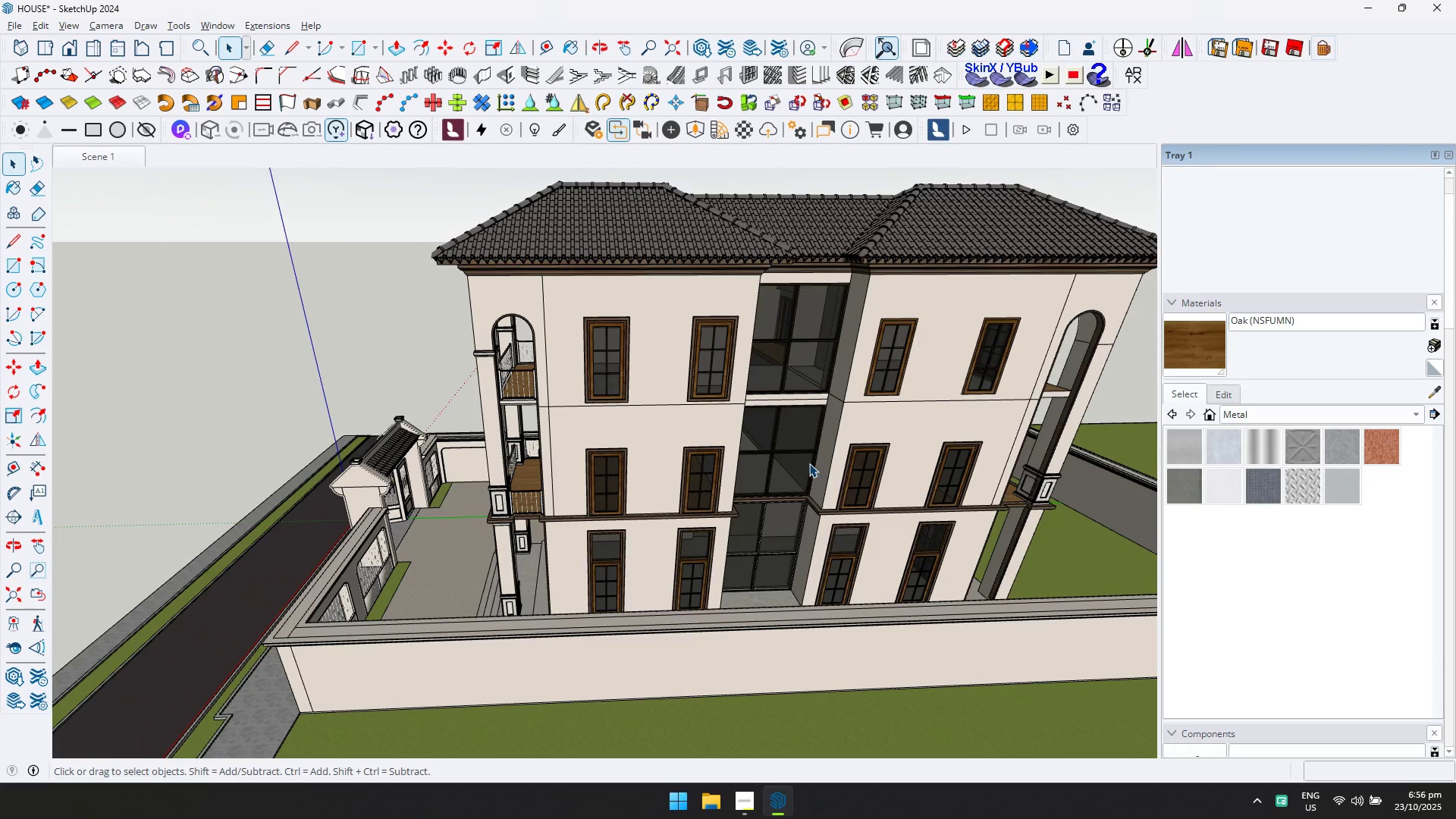 
key(Escape)
 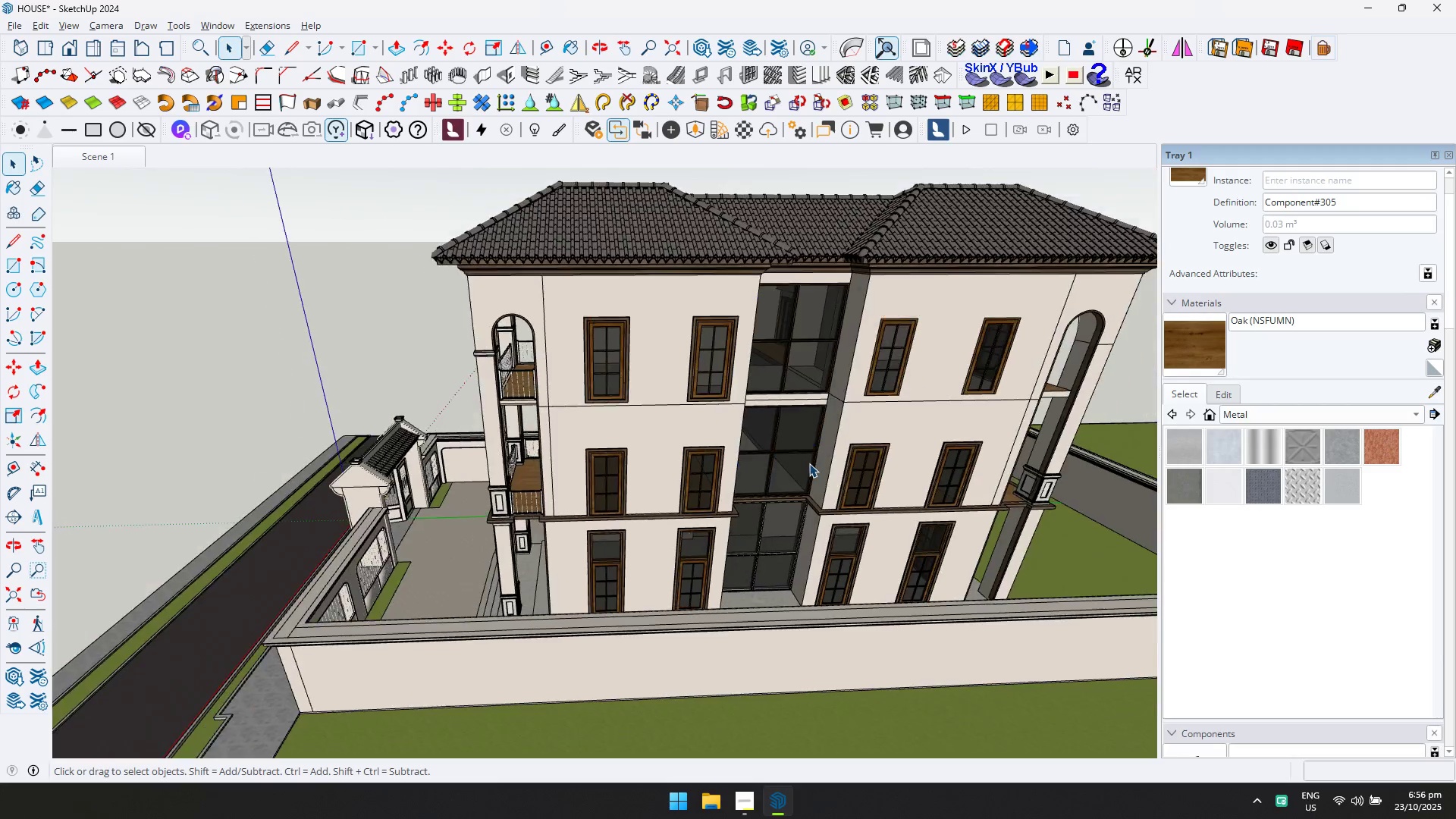 
key(Escape)
 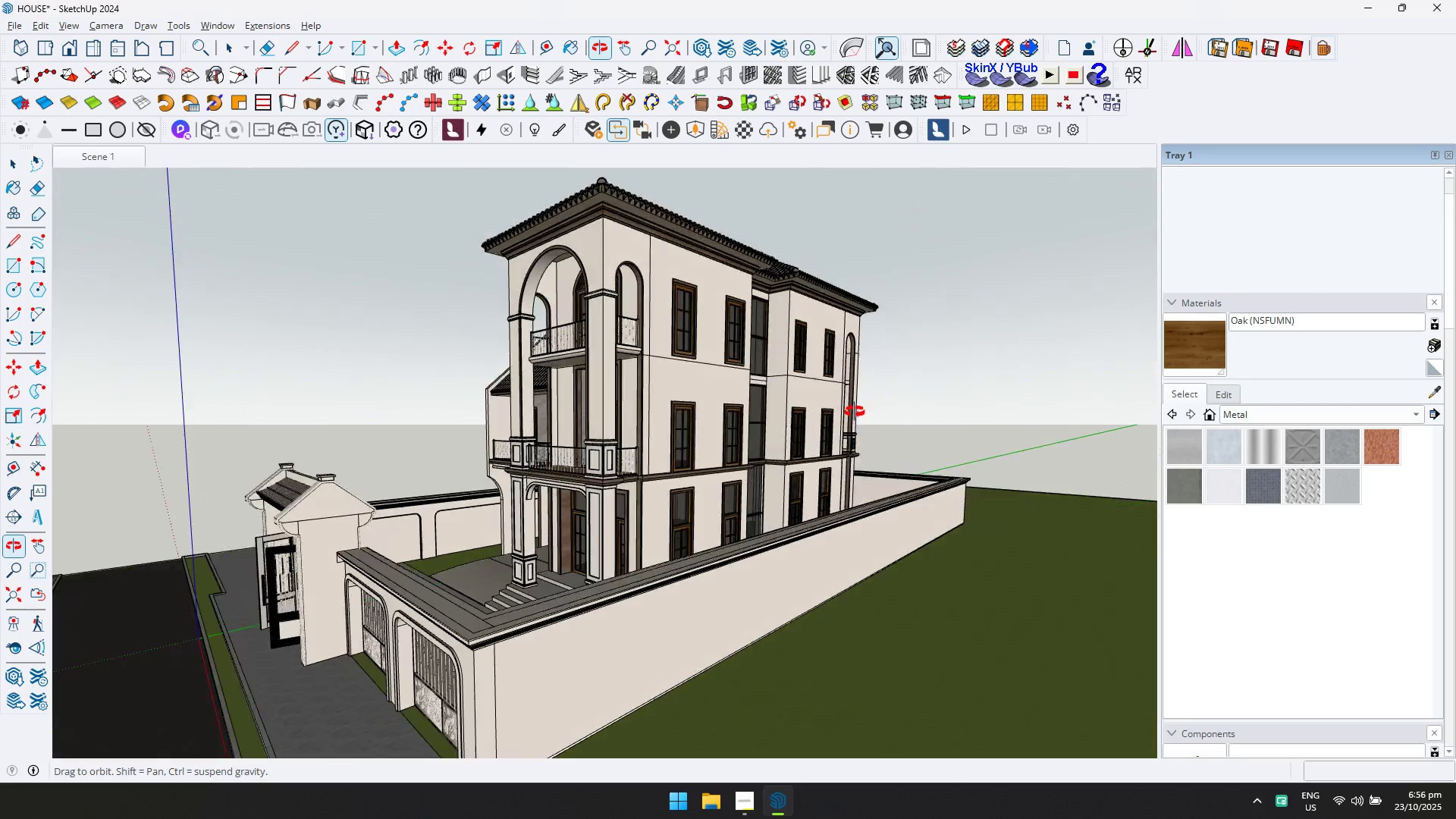 
scroll: coordinate [684, 222], scroll_direction: up, amount: 12.0
 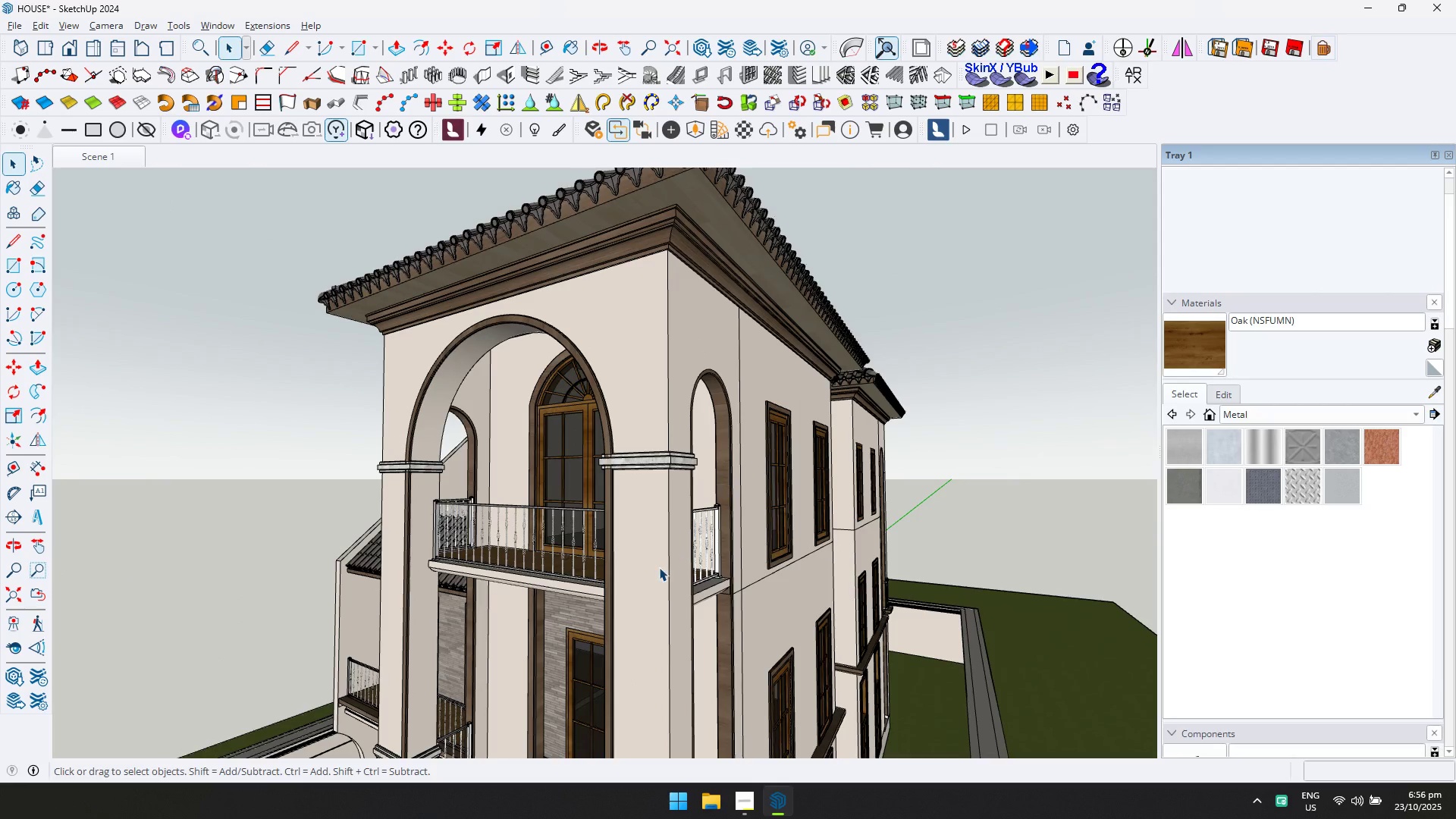 
scroll: coordinate [629, 502], scroll_direction: down, amount: 8.0
 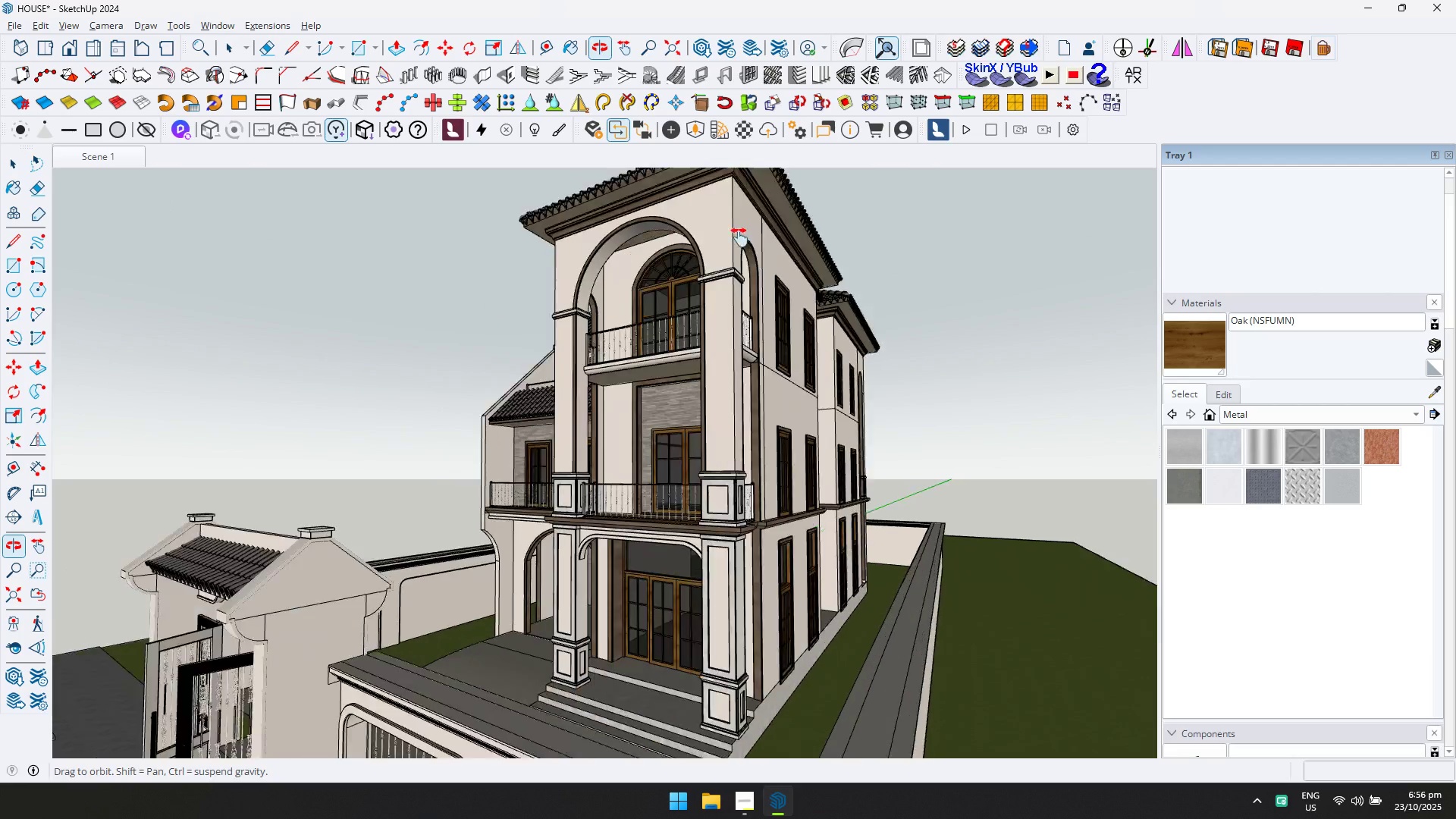 
hold_key(key=ShiftLeft, duration=0.72)
 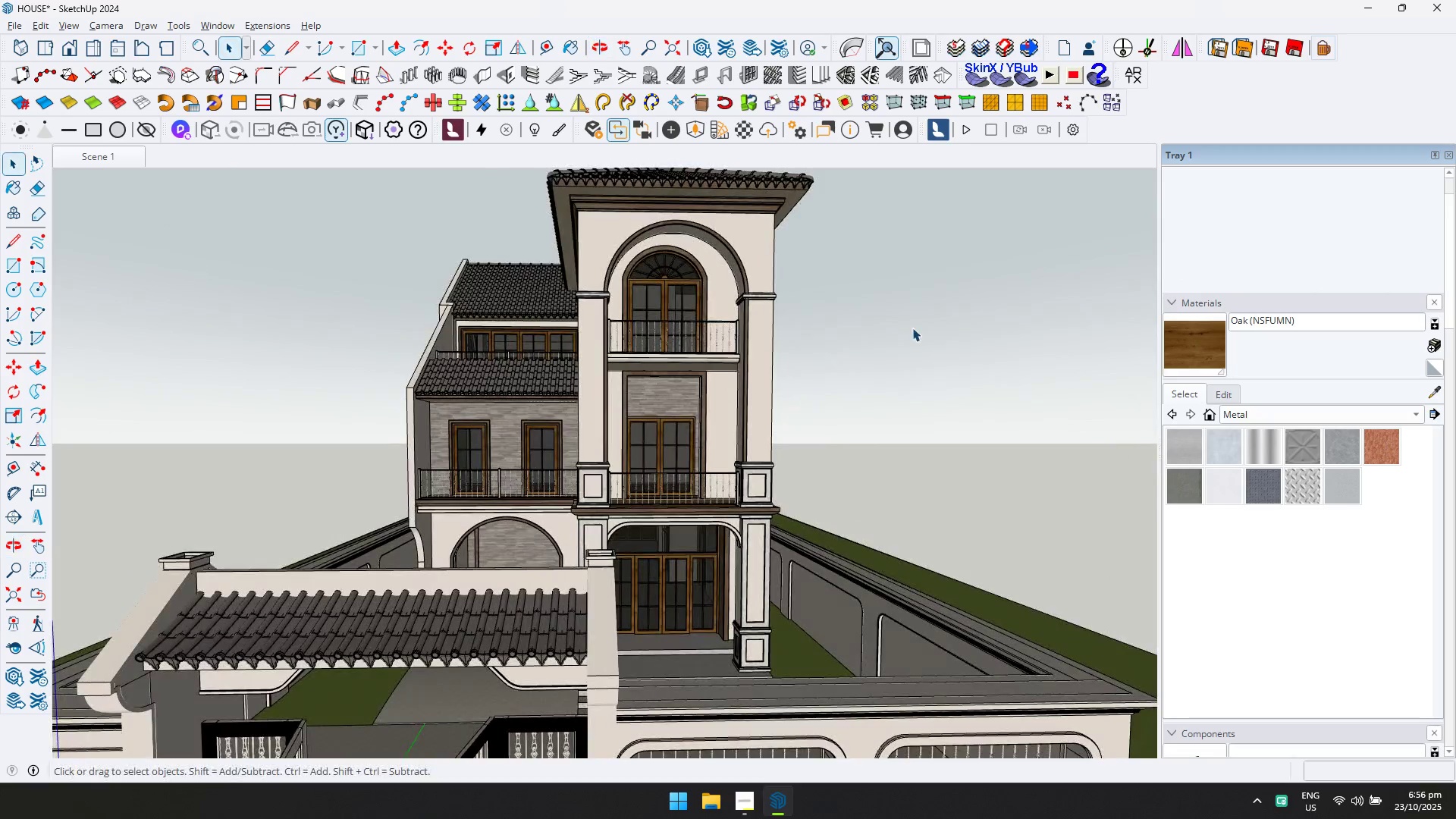 
scroll: coordinate [763, 437], scroll_direction: down, amount: 4.0
 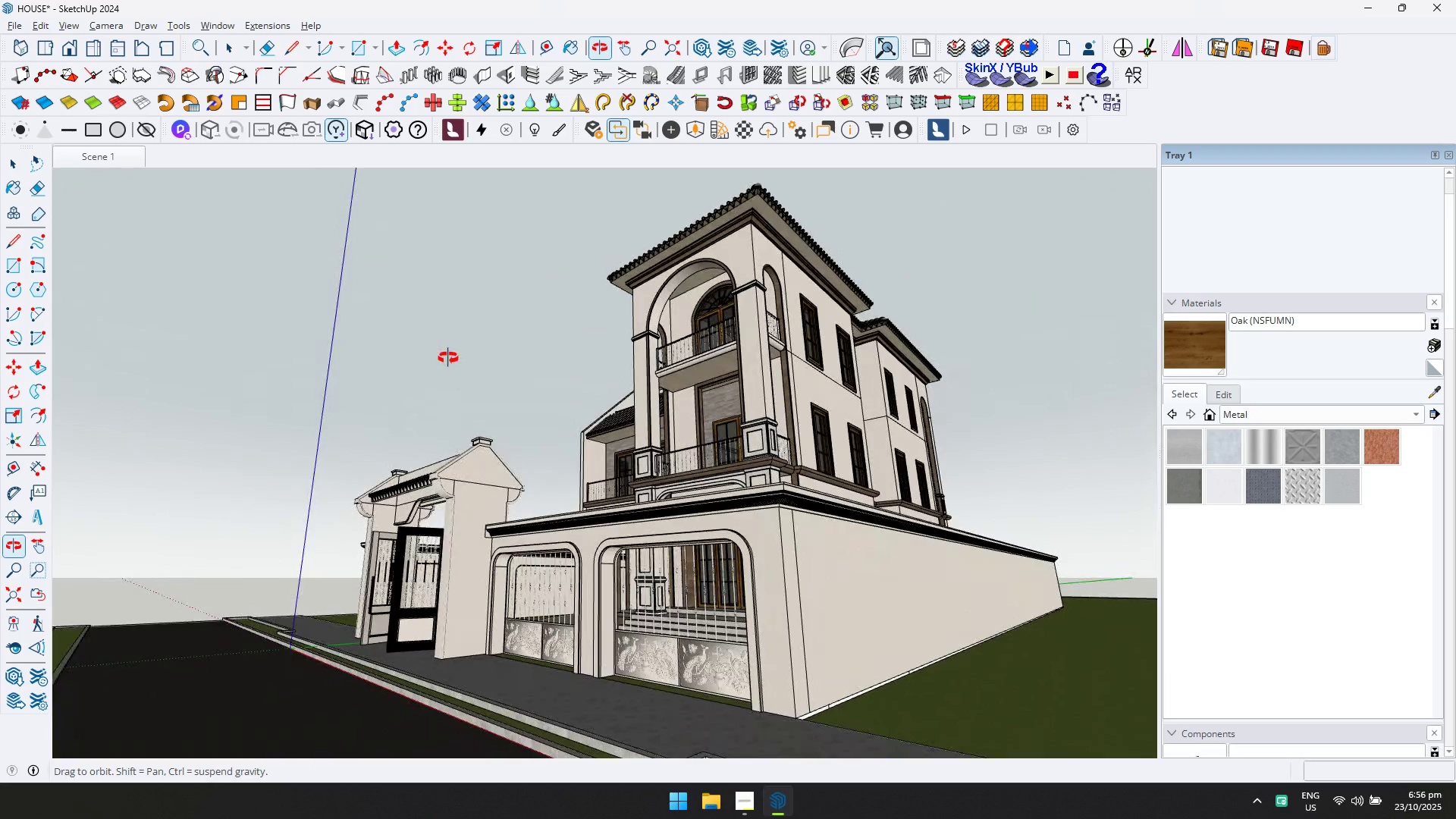 
scroll: coordinate [839, 287], scroll_direction: up, amount: 14.0
 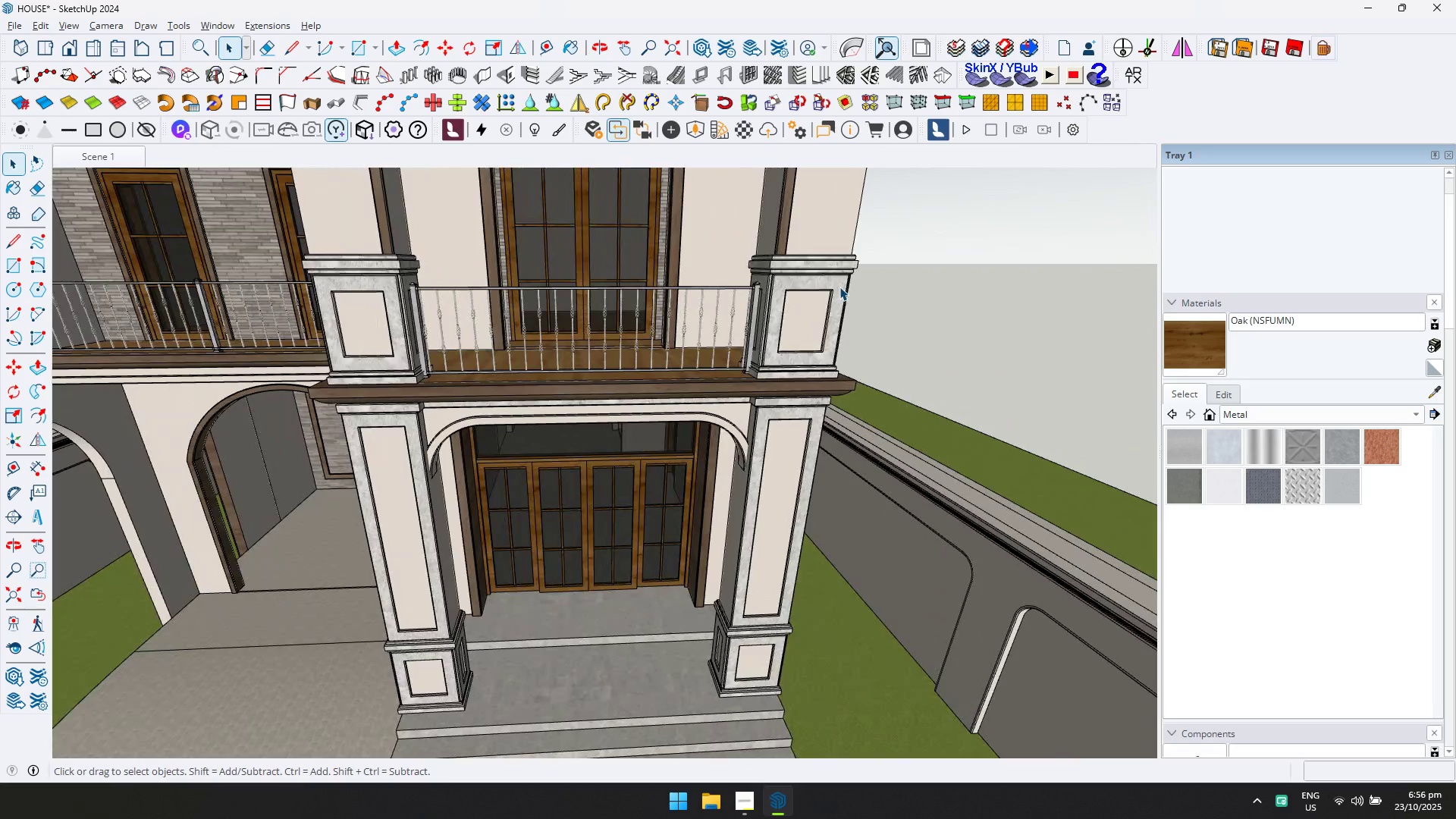 
double_click([839, 287])
 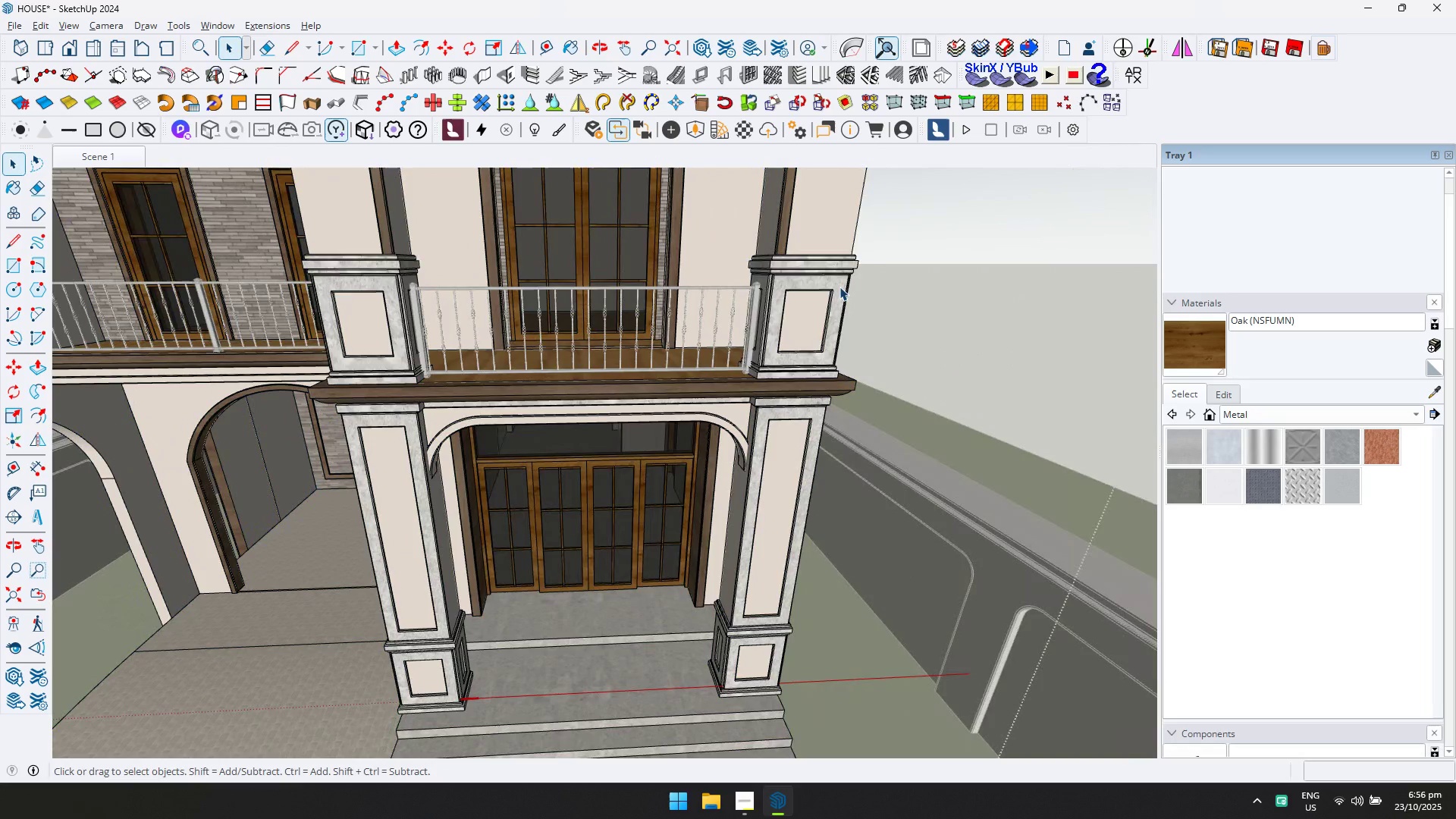 
triple_click([839, 287])
 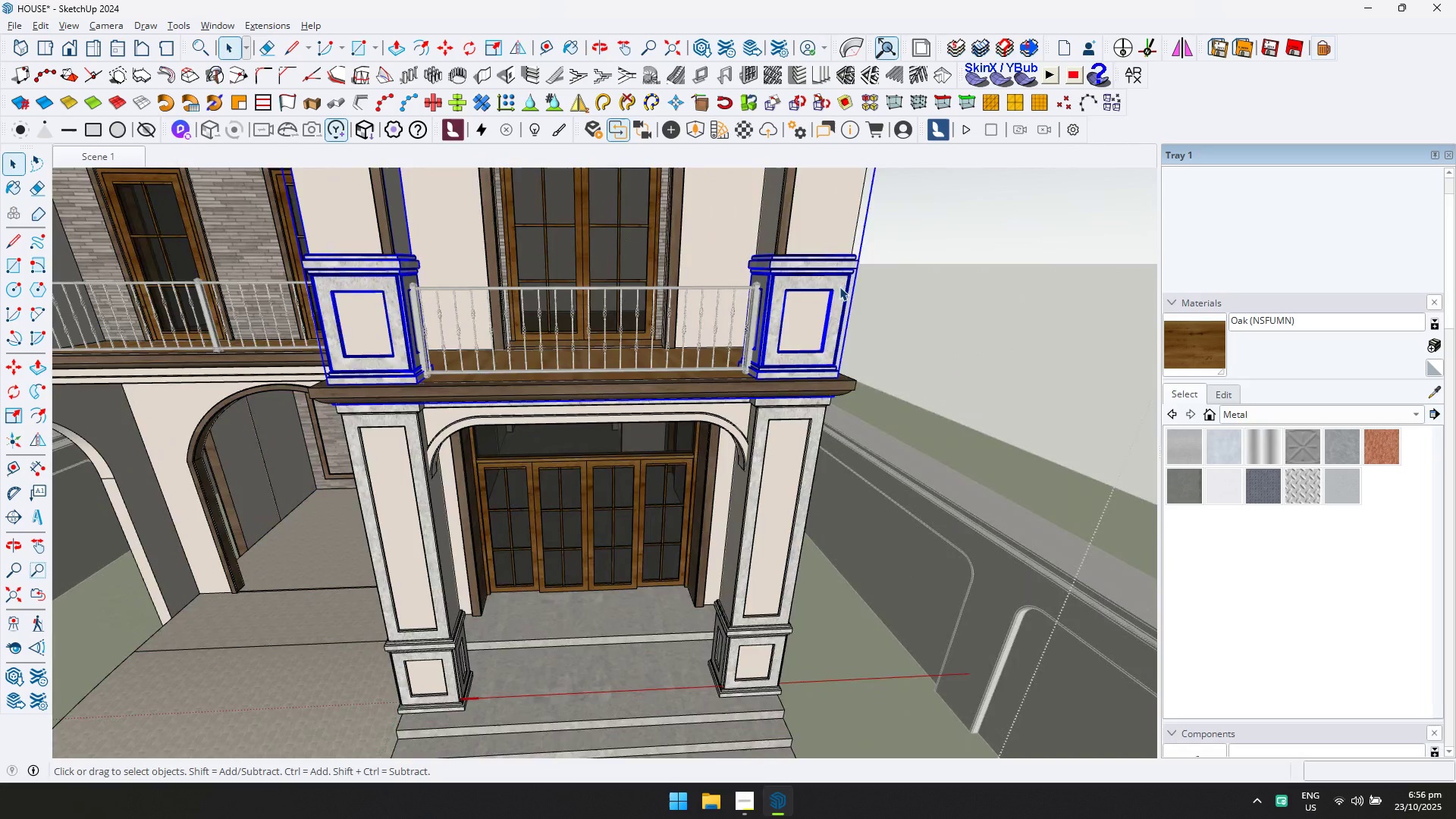 
triple_click([839, 287])
 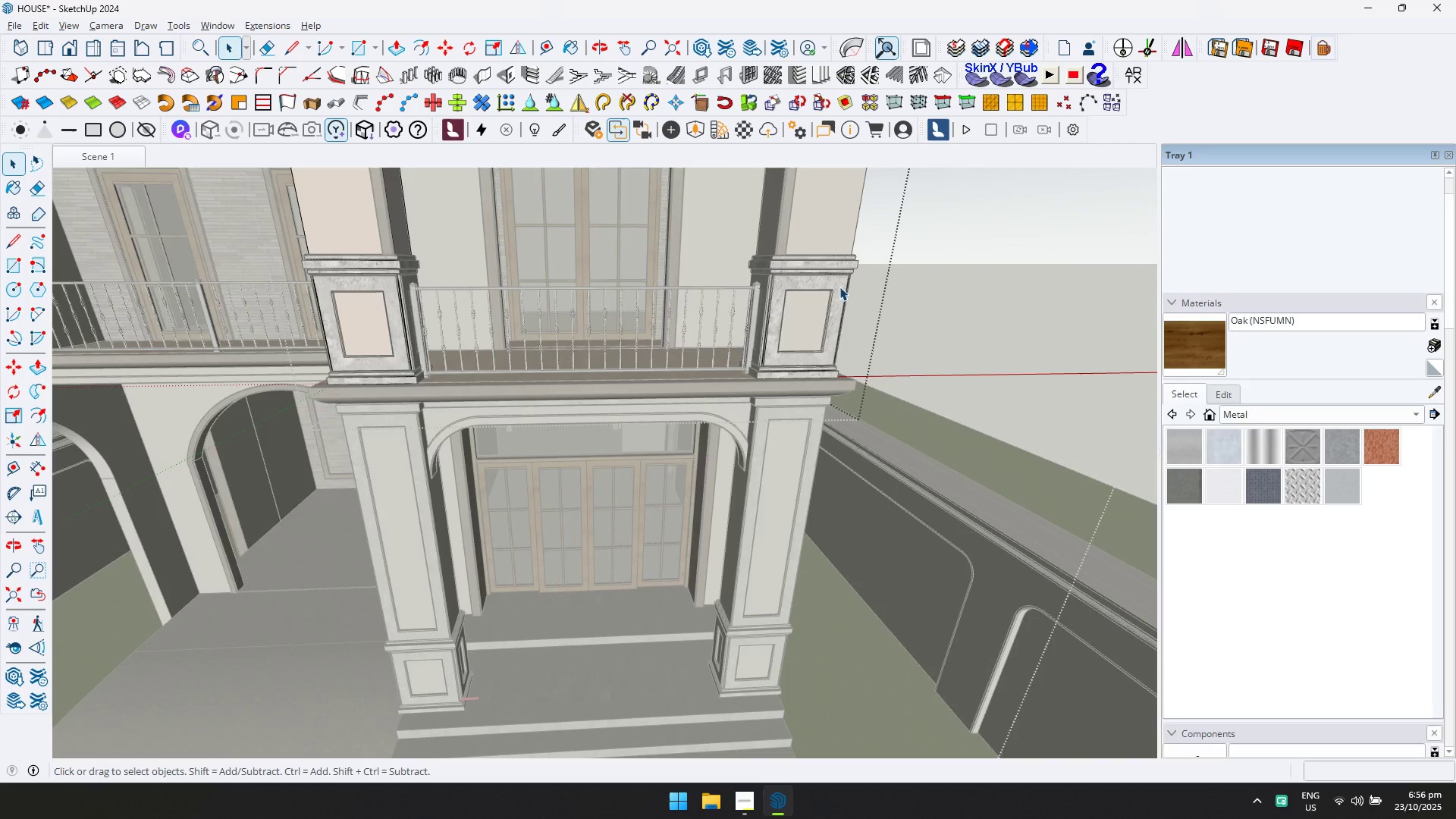 
triple_click([839, 287])
 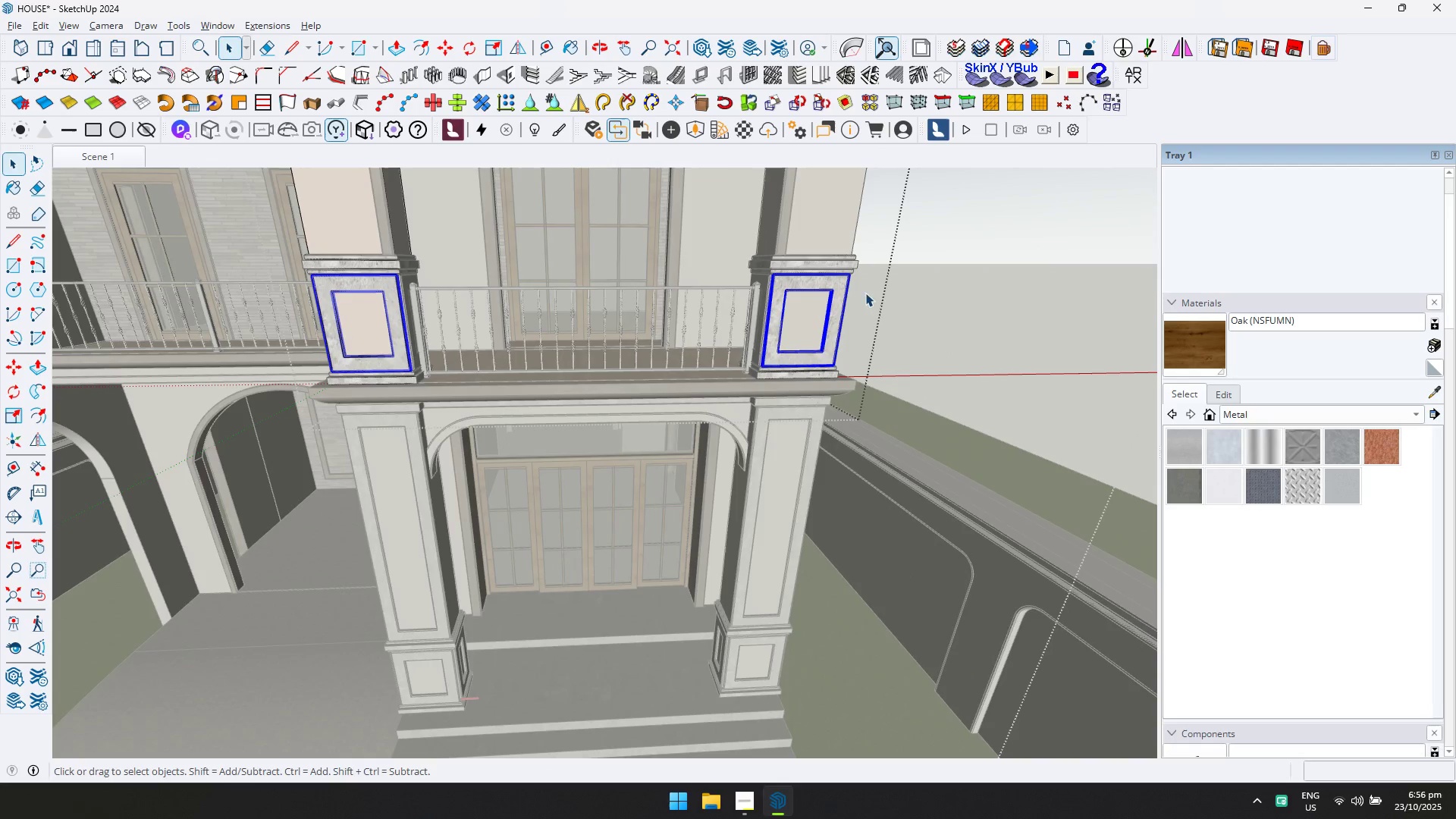 
hold_key(key=ControlLeft, duration=1.31)
left_click([836, 290])
 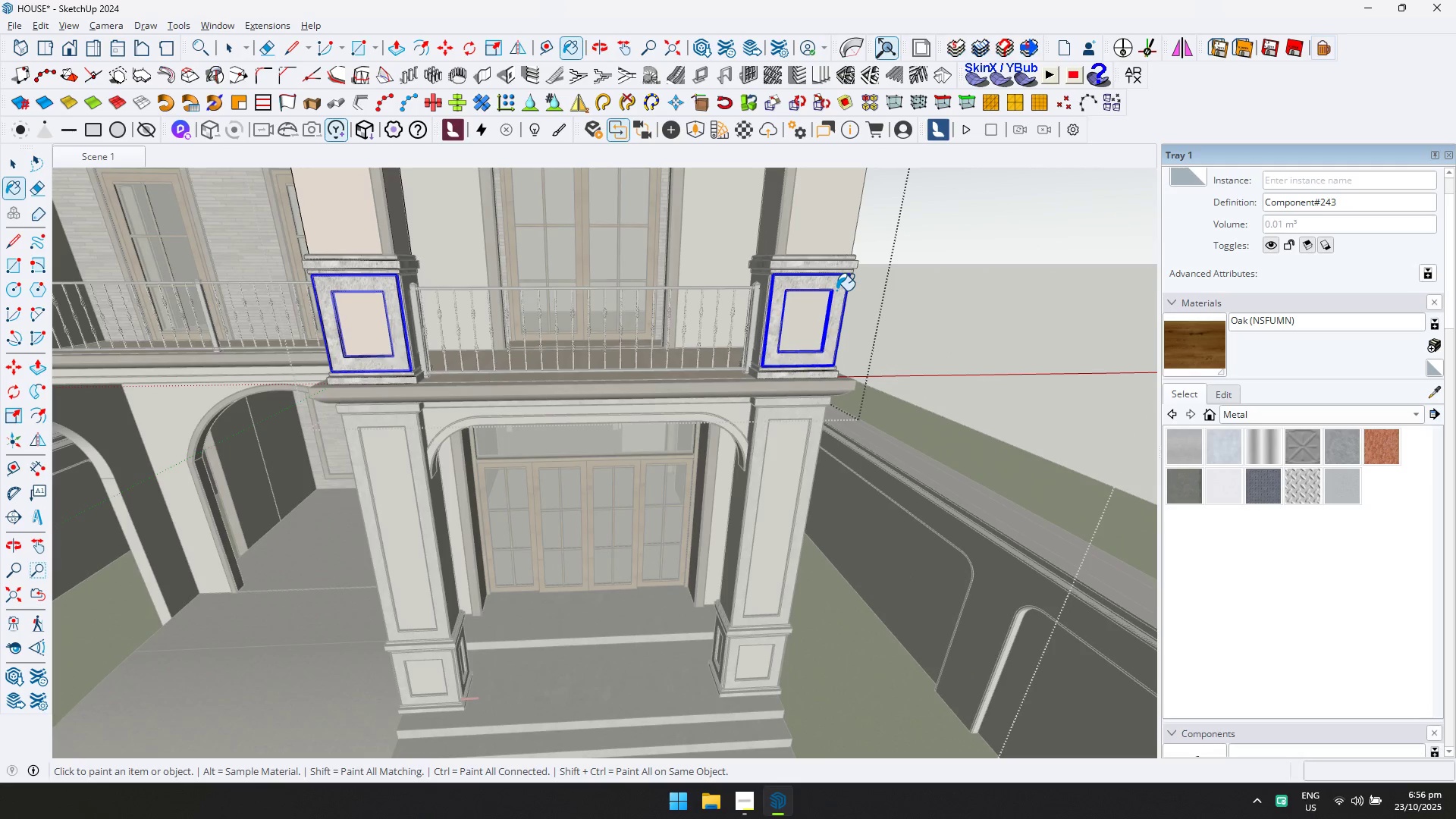 
key(Escape)
 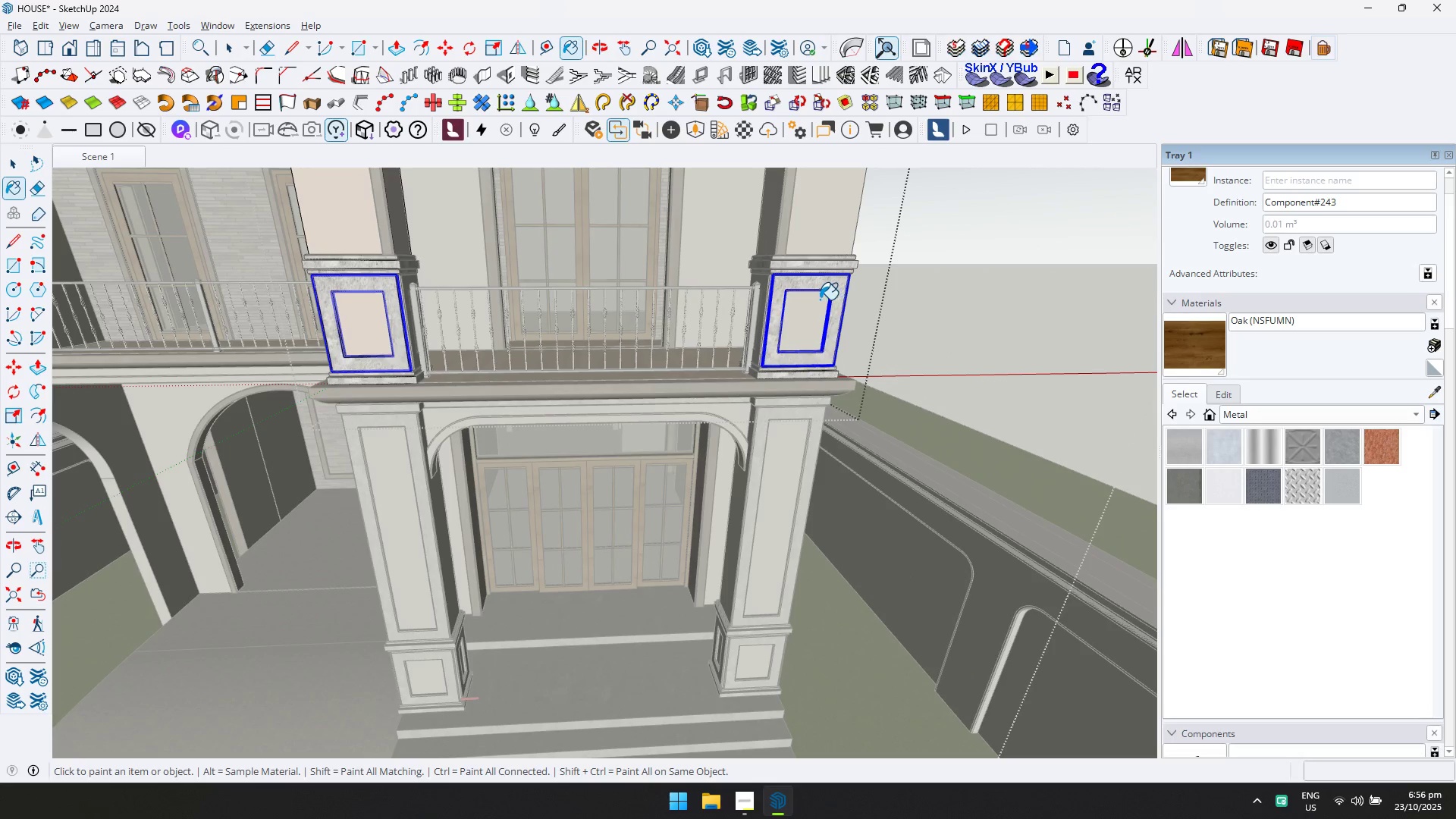 
key(Space)
 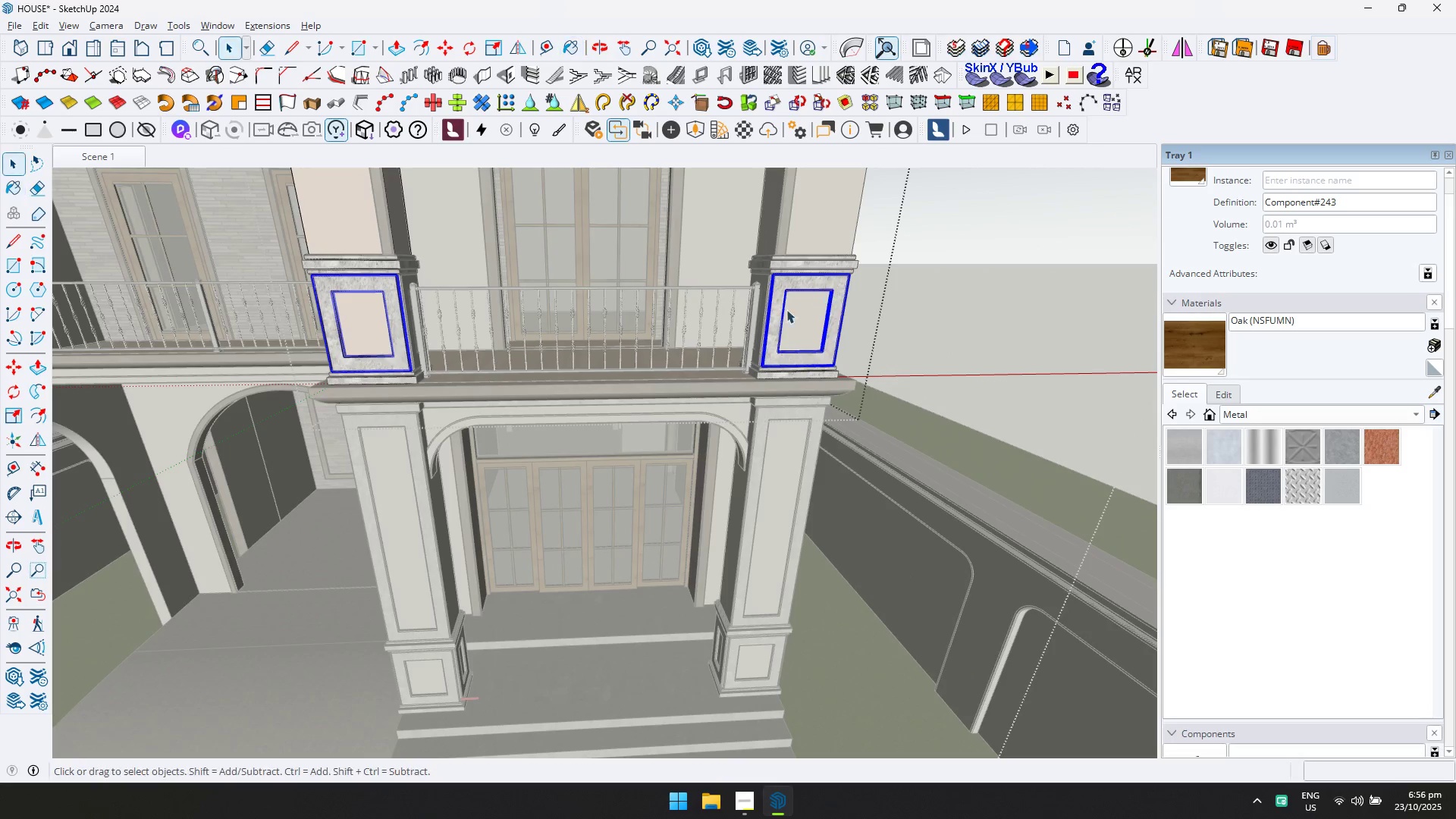 
key(Escape)
 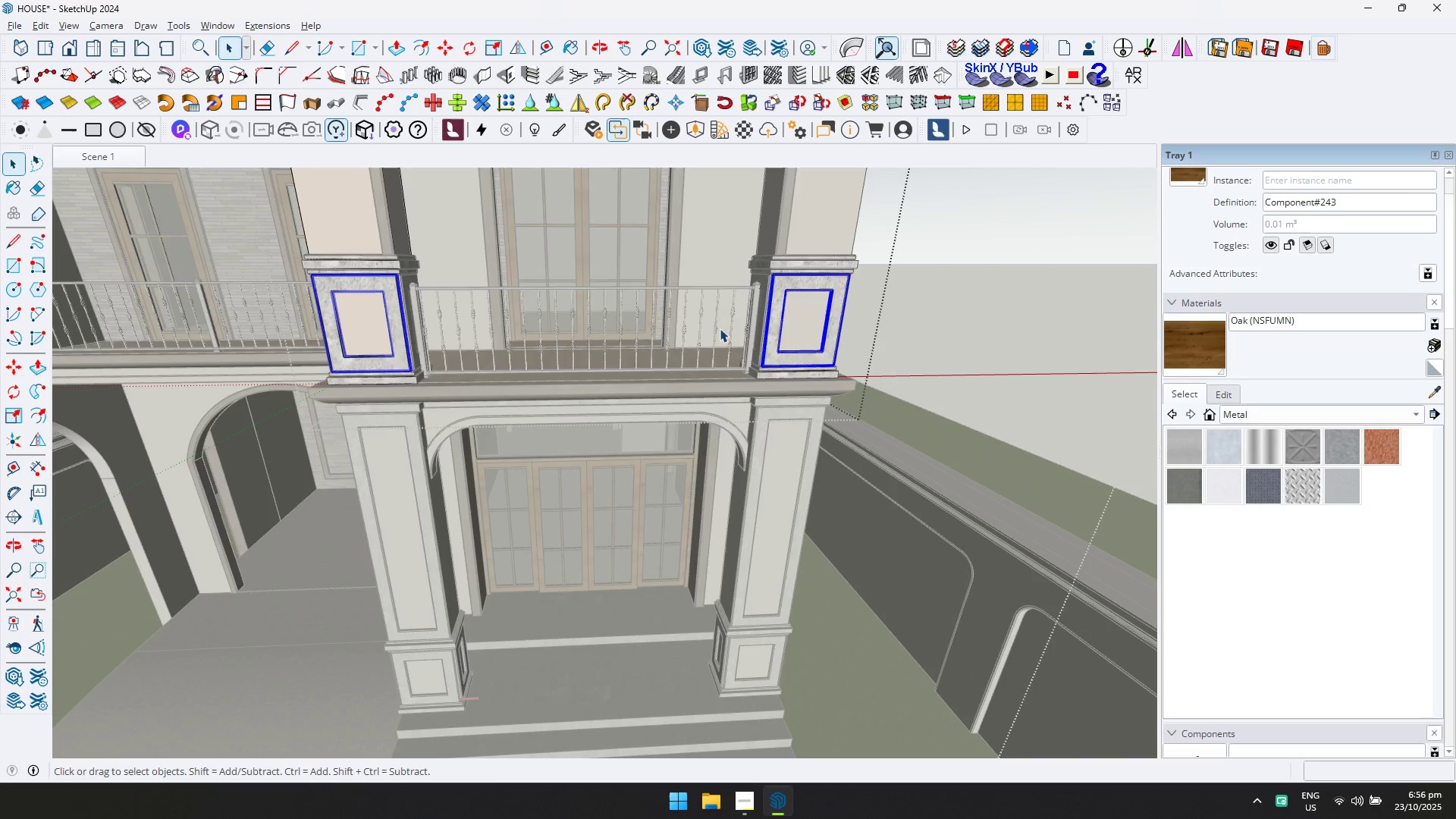 
scroll: coordinate [609, 419], scroll_direction: down, amount: 24.0
 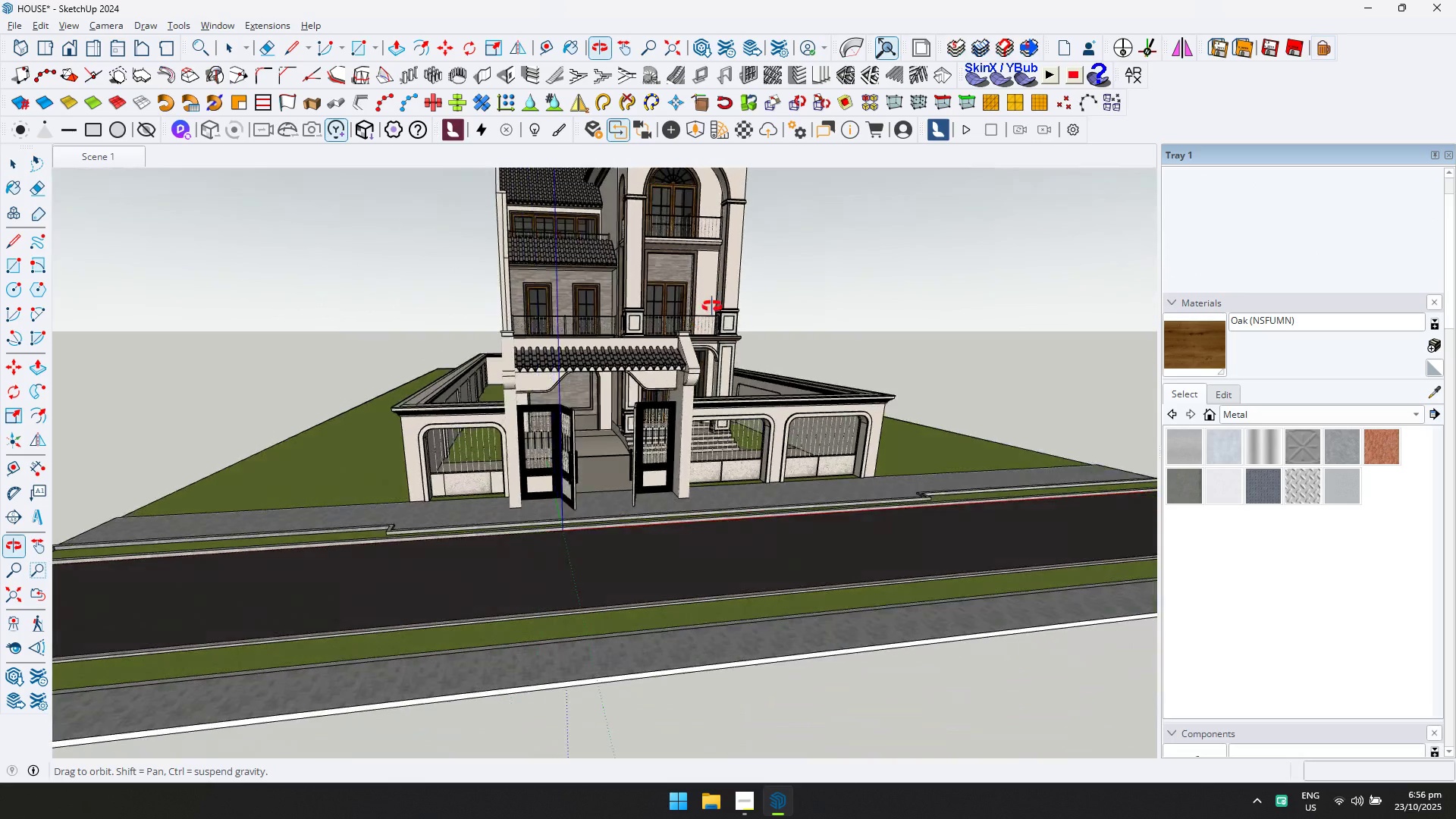 
key(Escape)
 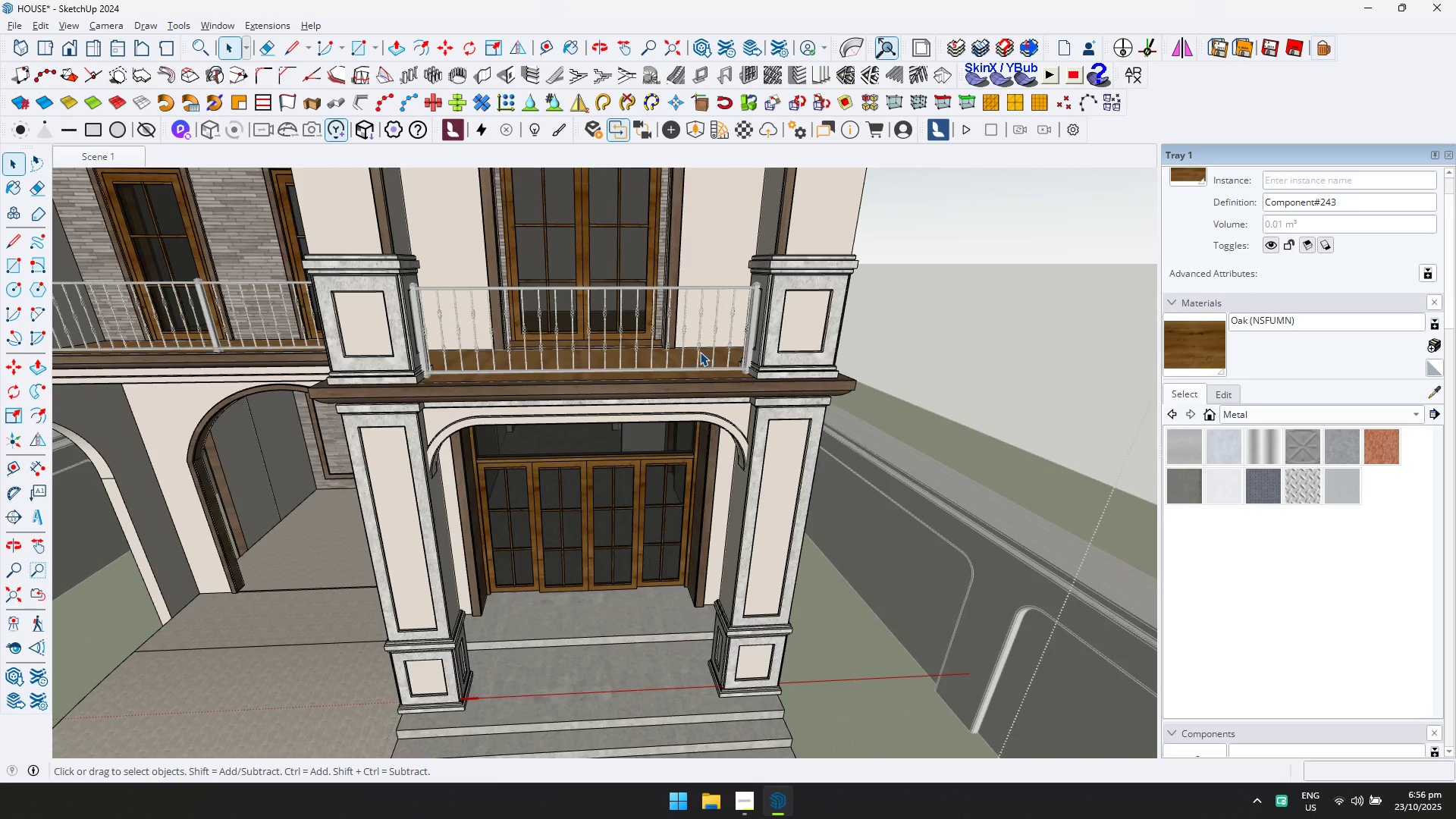 
key(Escape)
 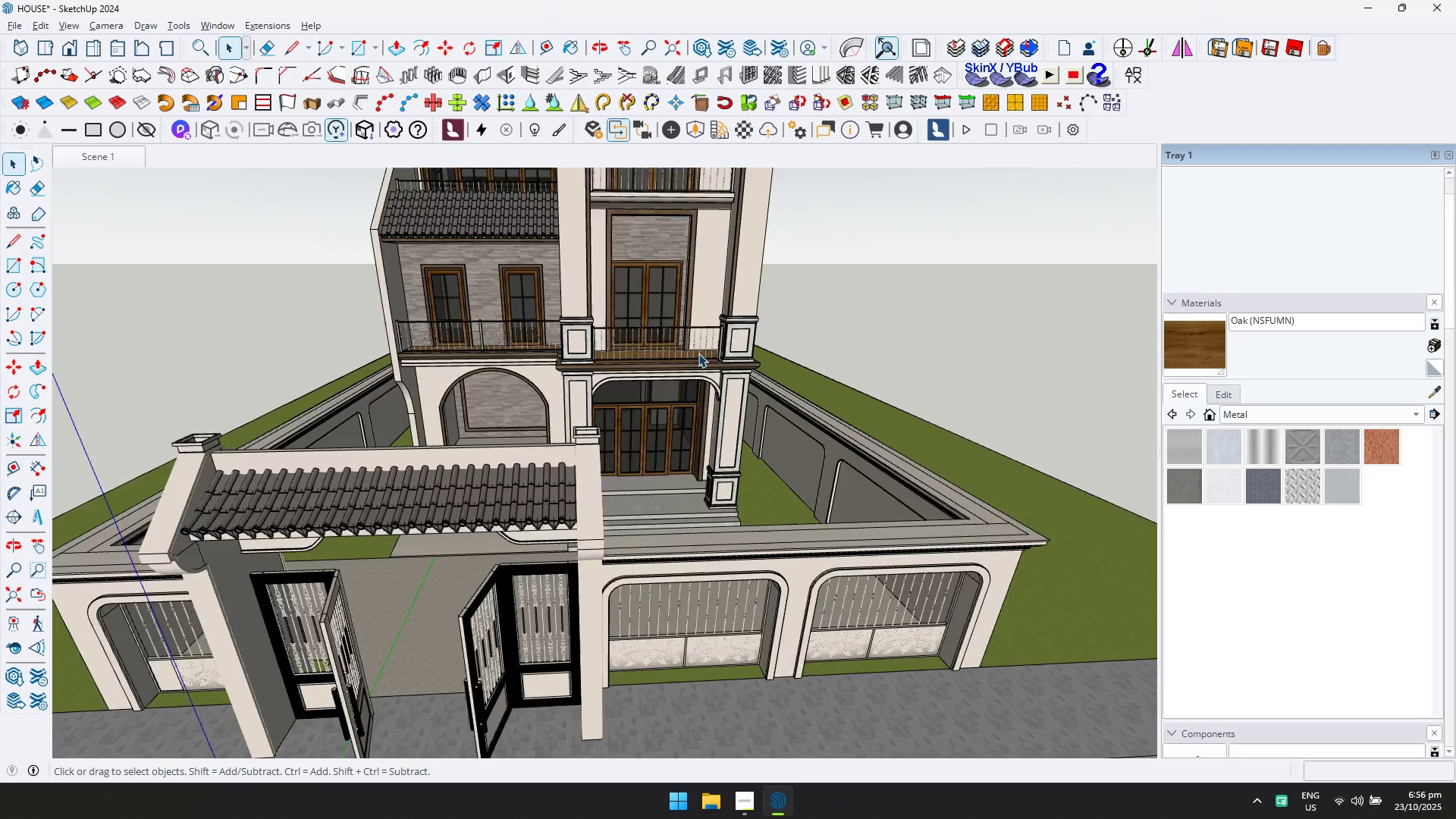 
hold_key(key=ShiftLeft, duration=0.32)
 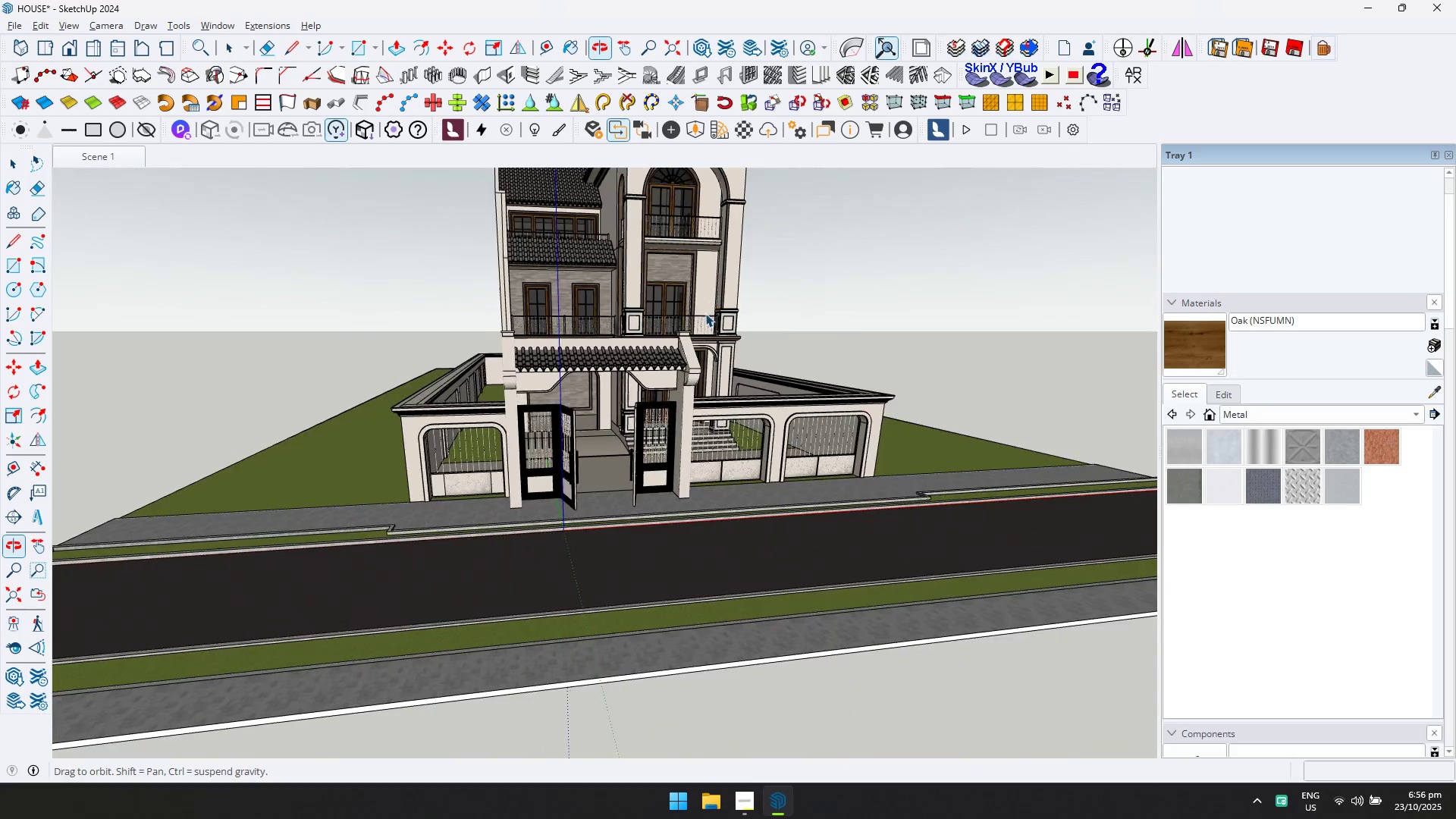 
scroll: coordinate [480, 491], scroll_direction: up, amount: 17.0
 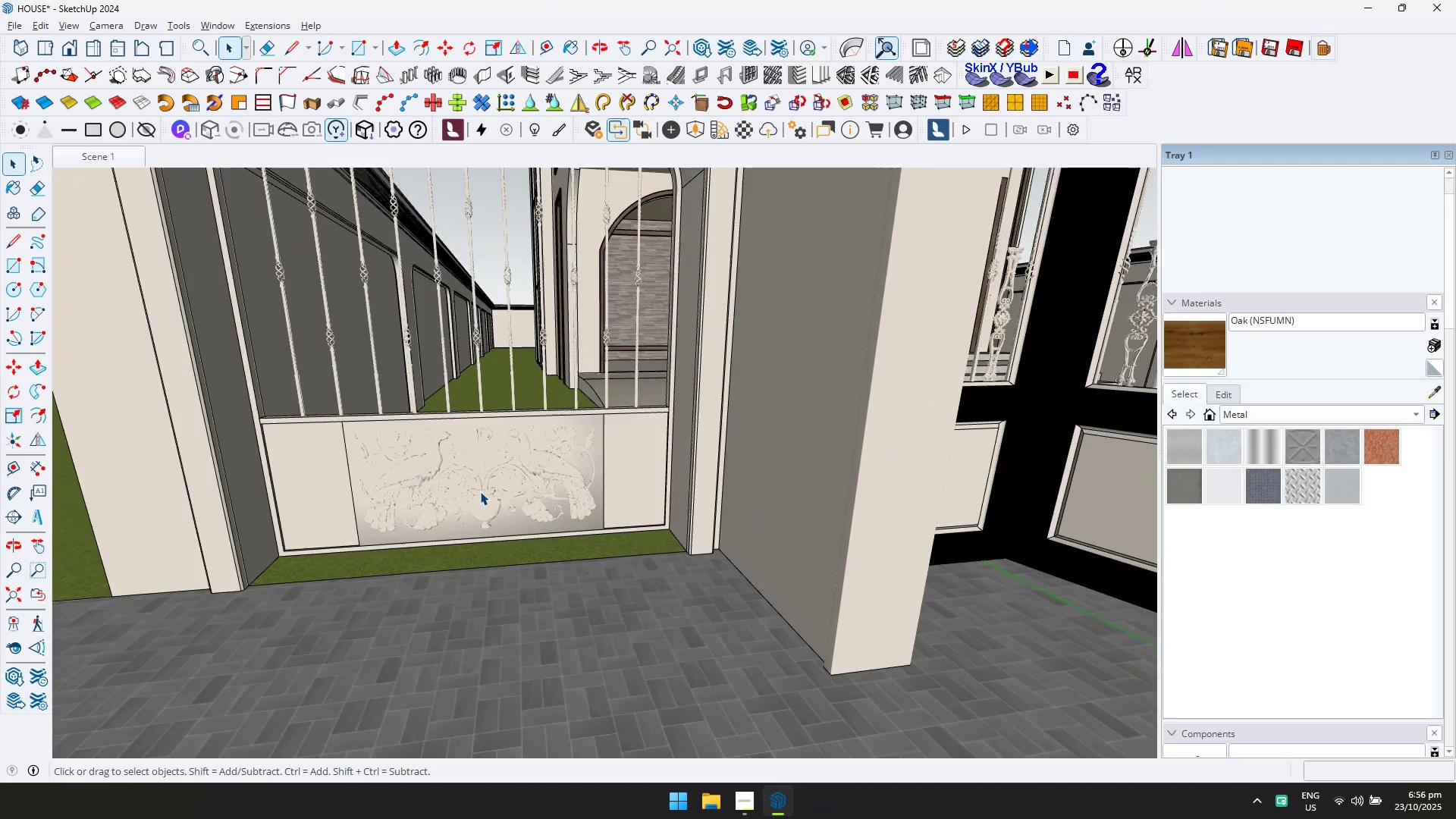 
double_click([480, 491])
 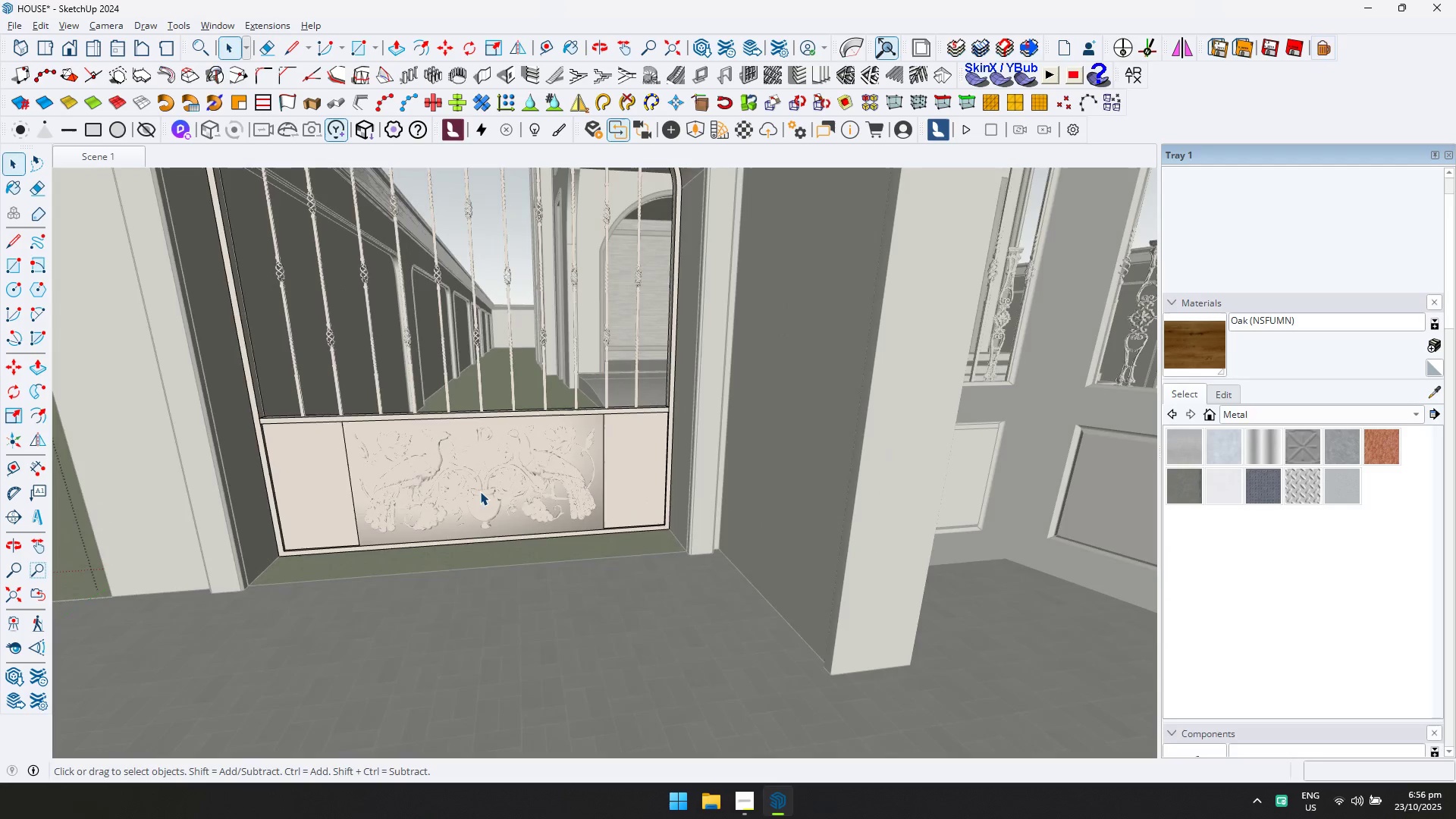 
triple_click([480, 491])
 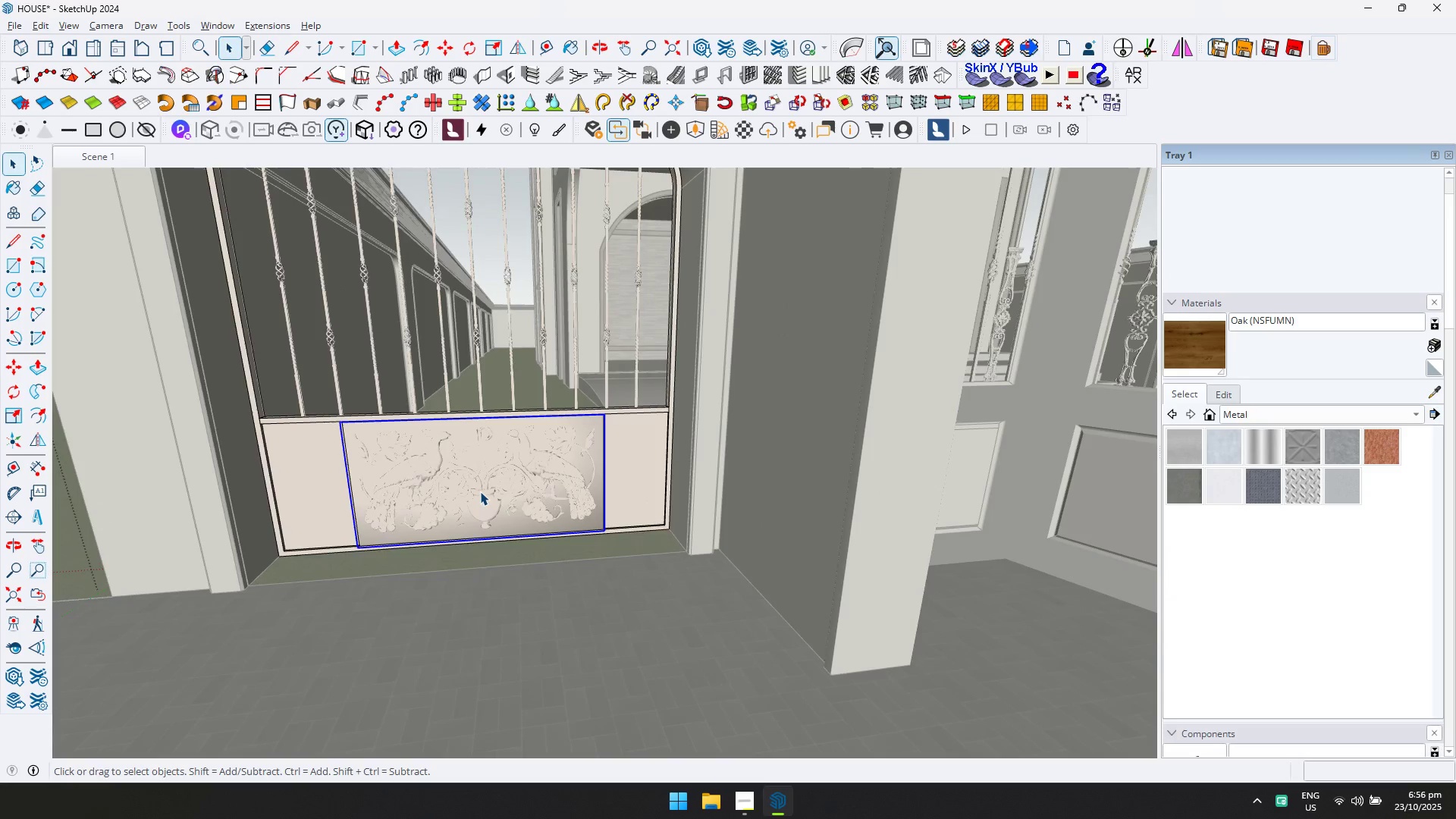 
triple_click([480, 491])
 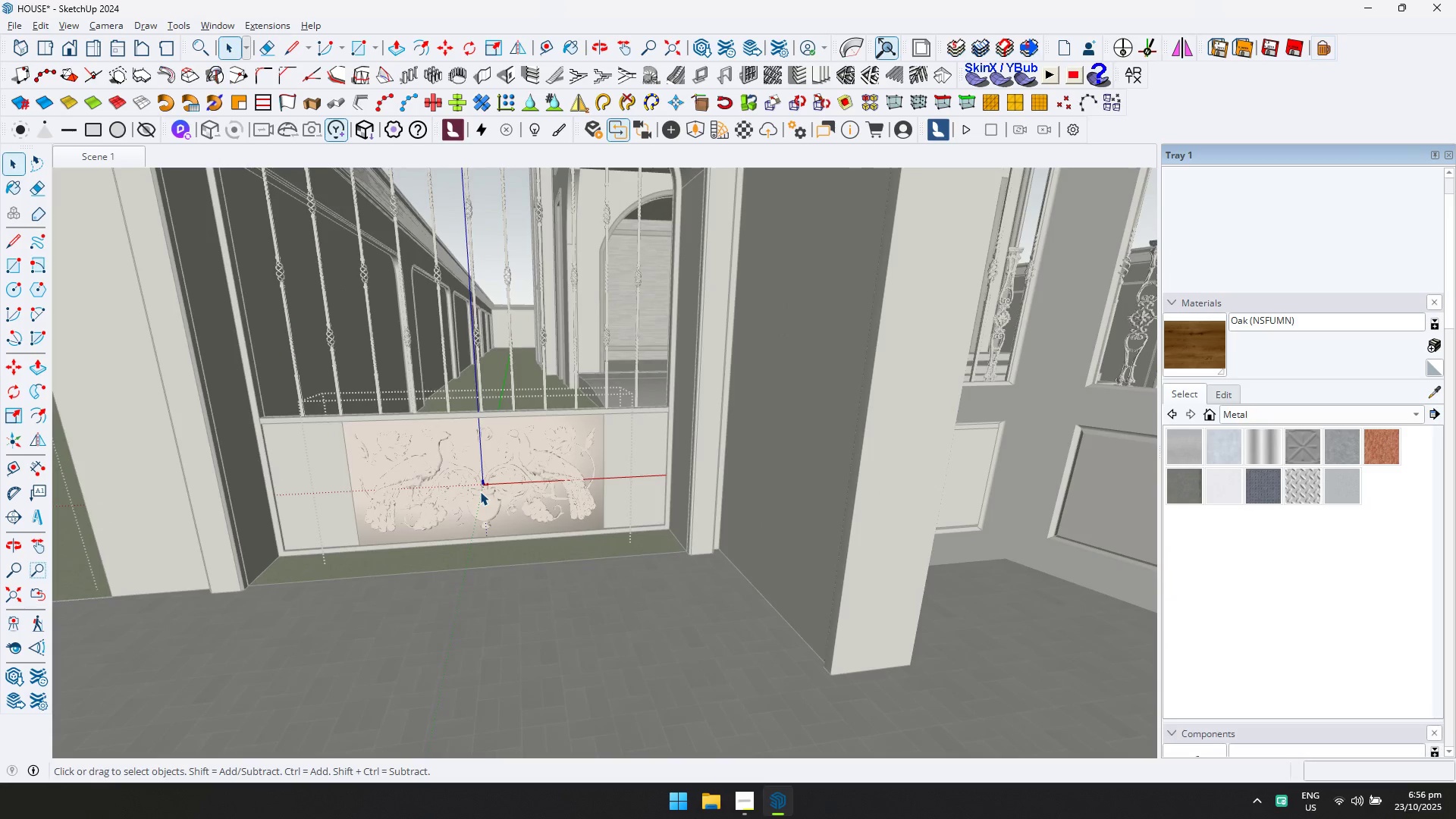 
triple_click([480, 491])
 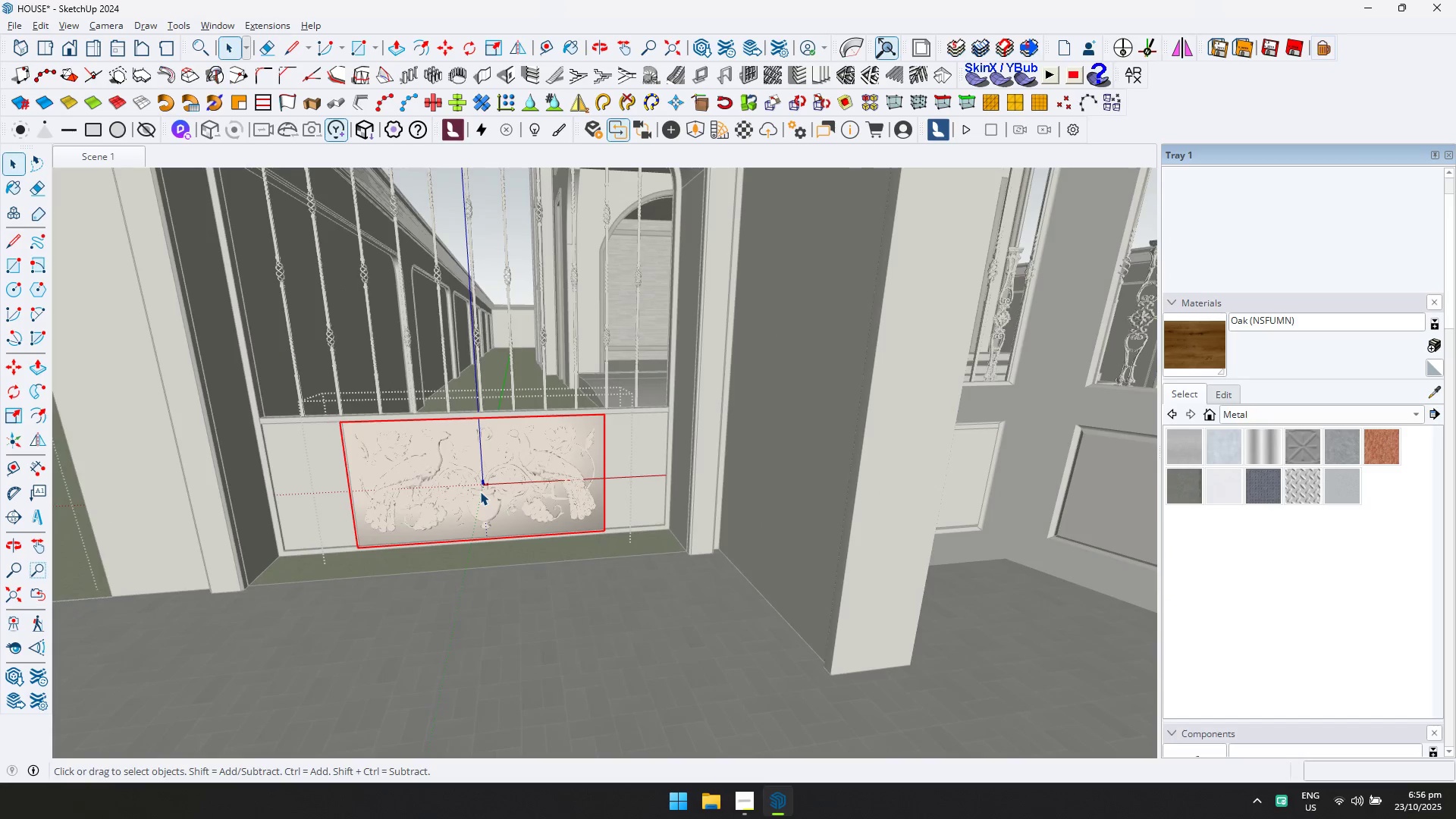 
key(Control+ControlLeft)
 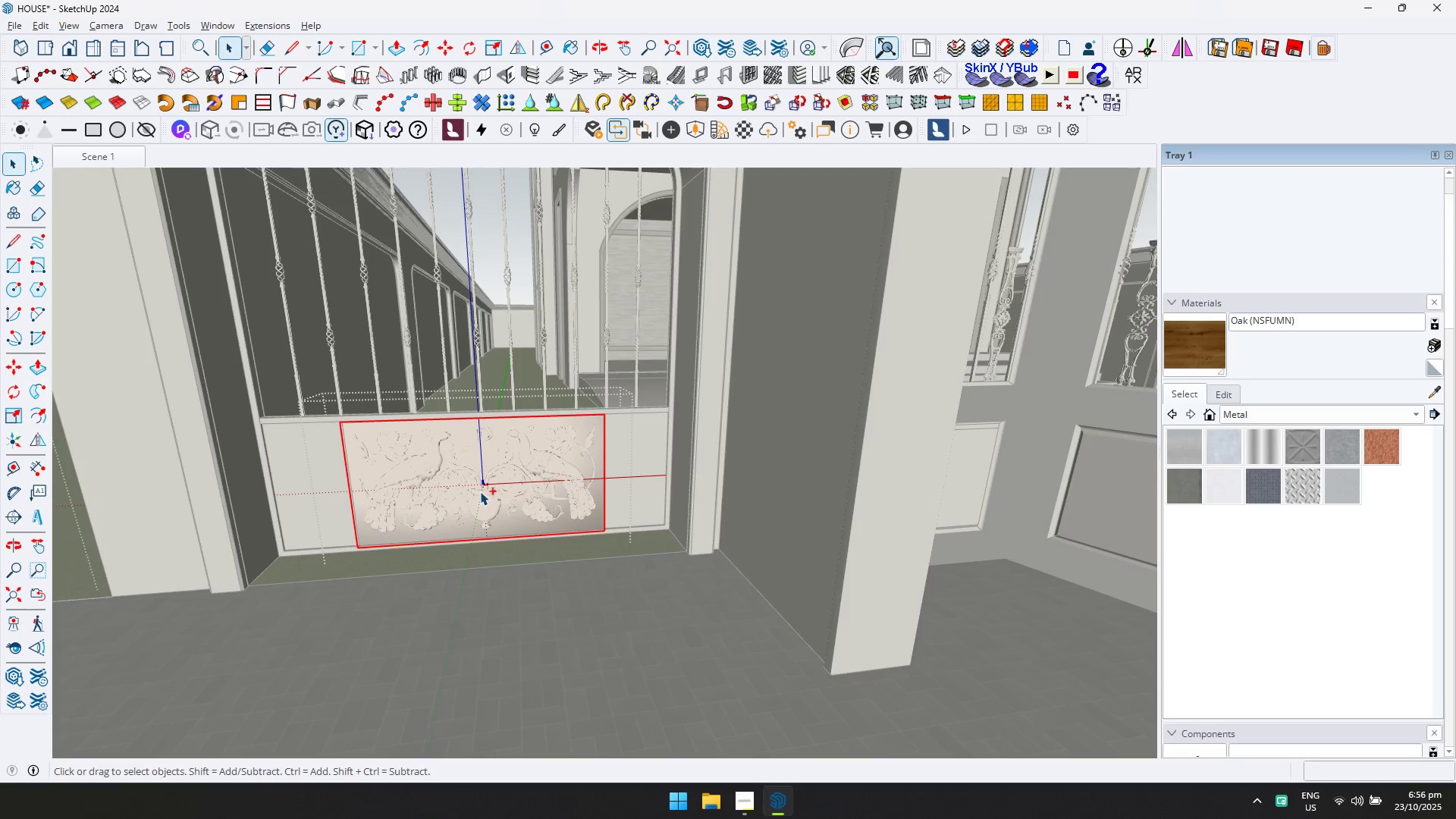 
key(Control+A)
 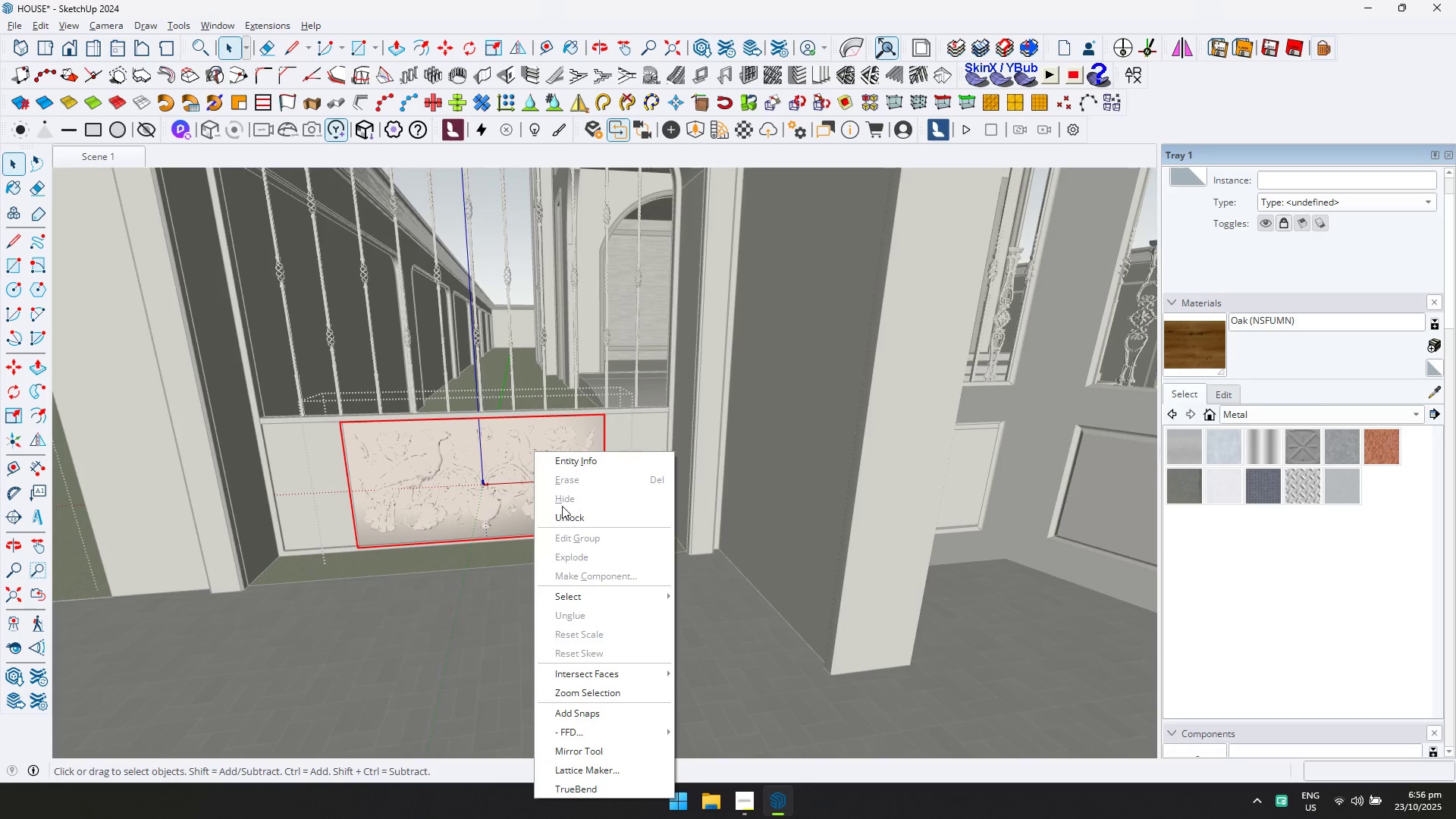 
double_click([532, 460])
 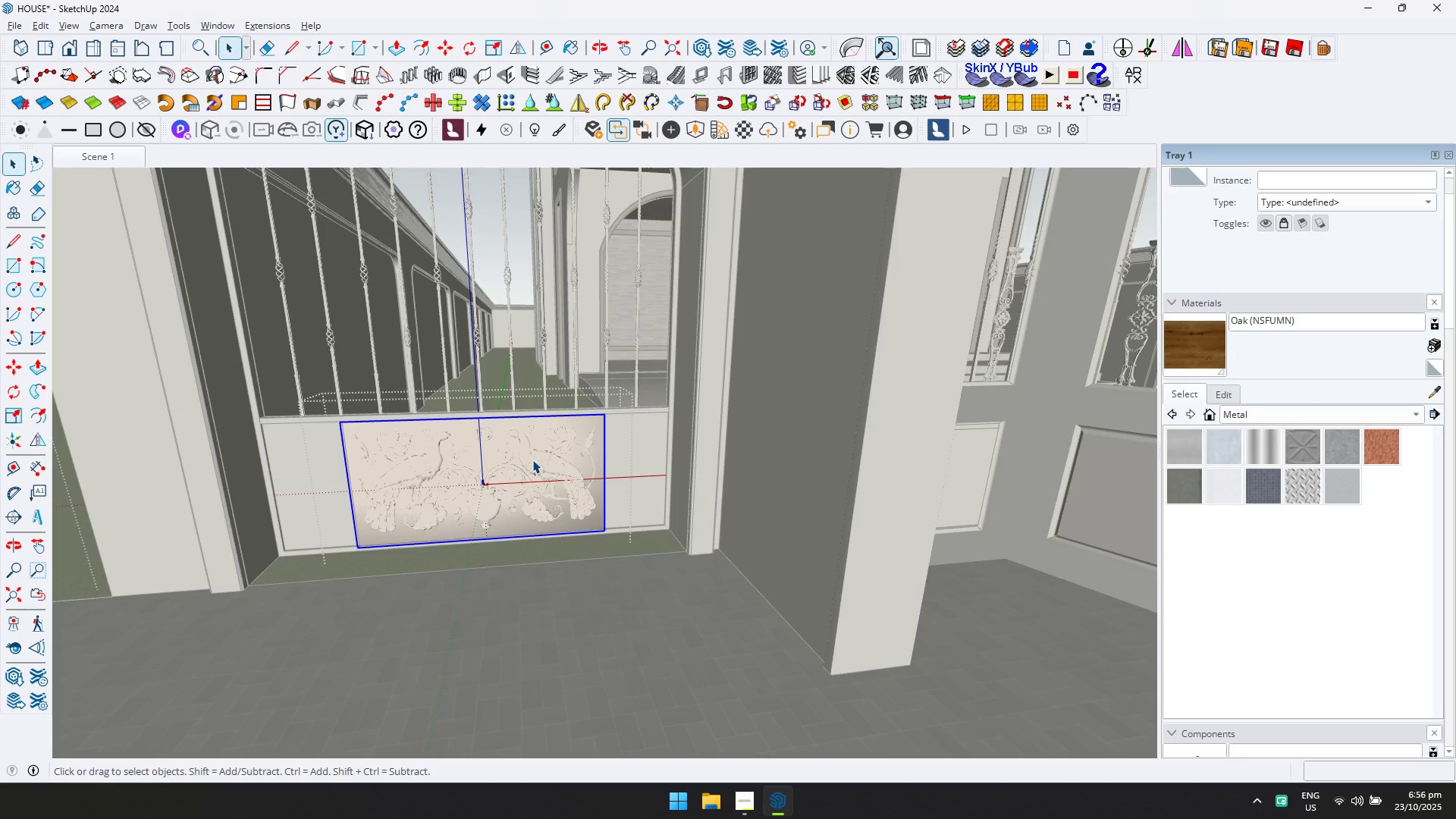 
triple_click([532, 460])
 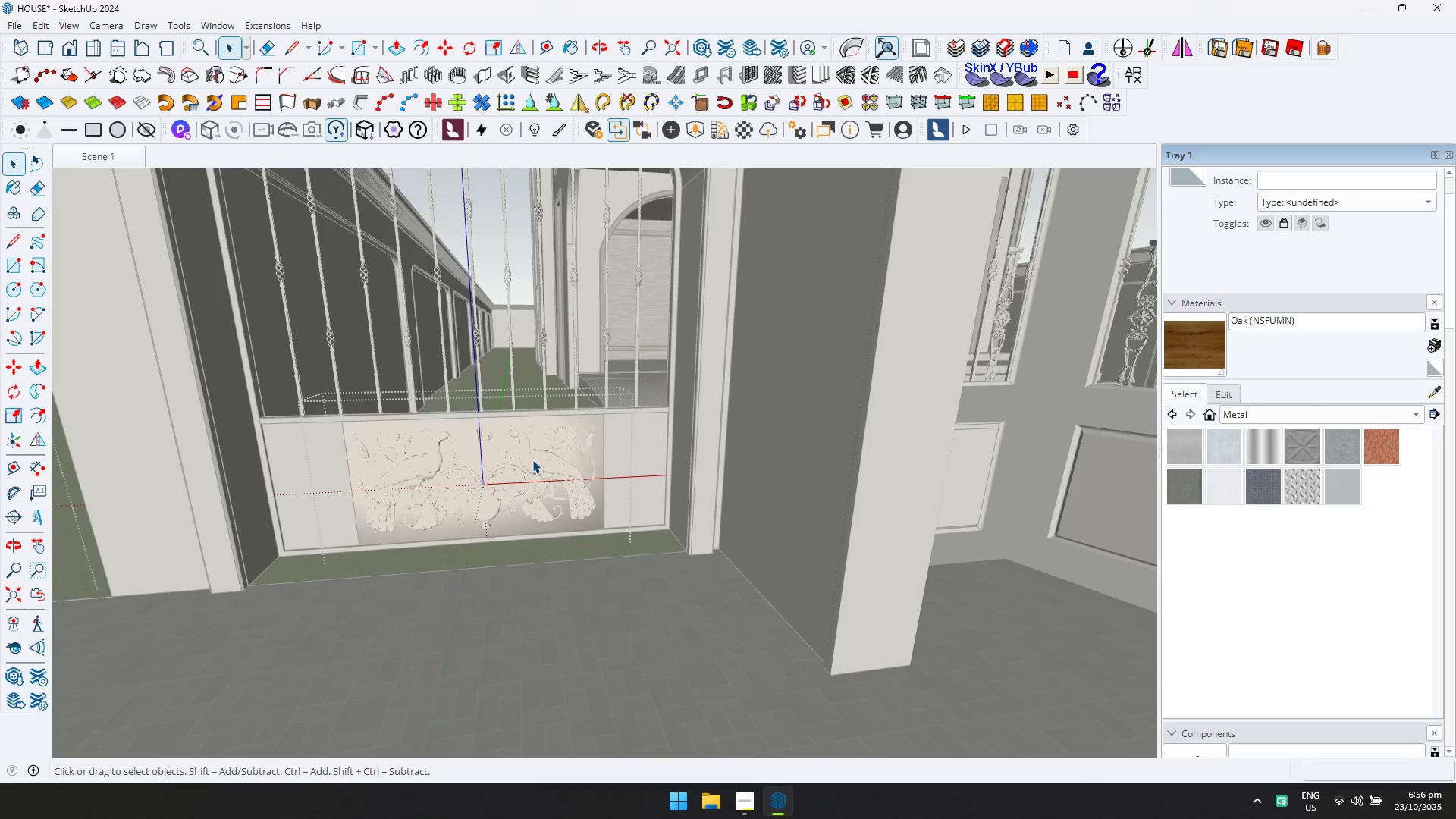 
key(Control+ControlLeft)
 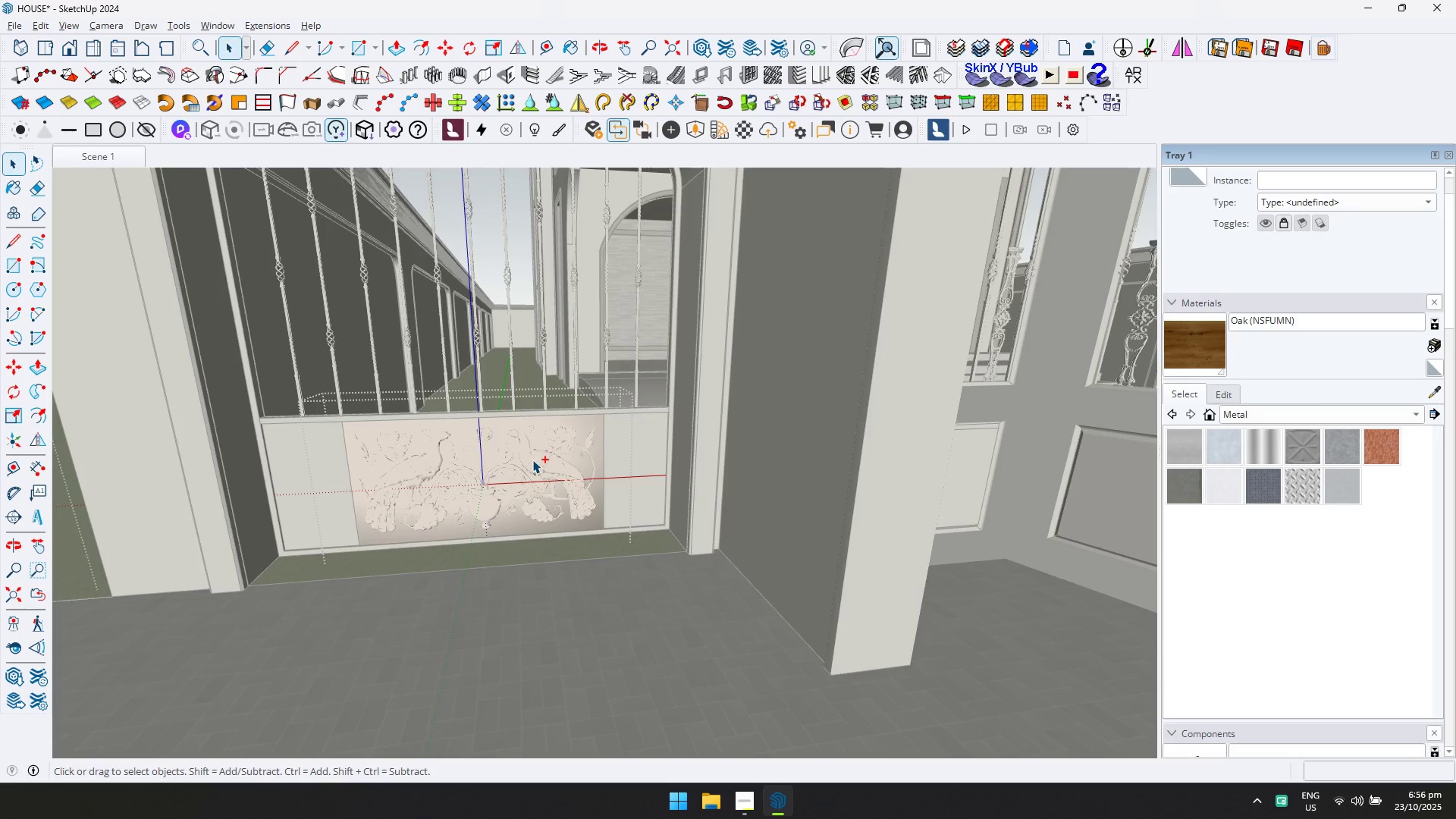 
key(Control+A)
 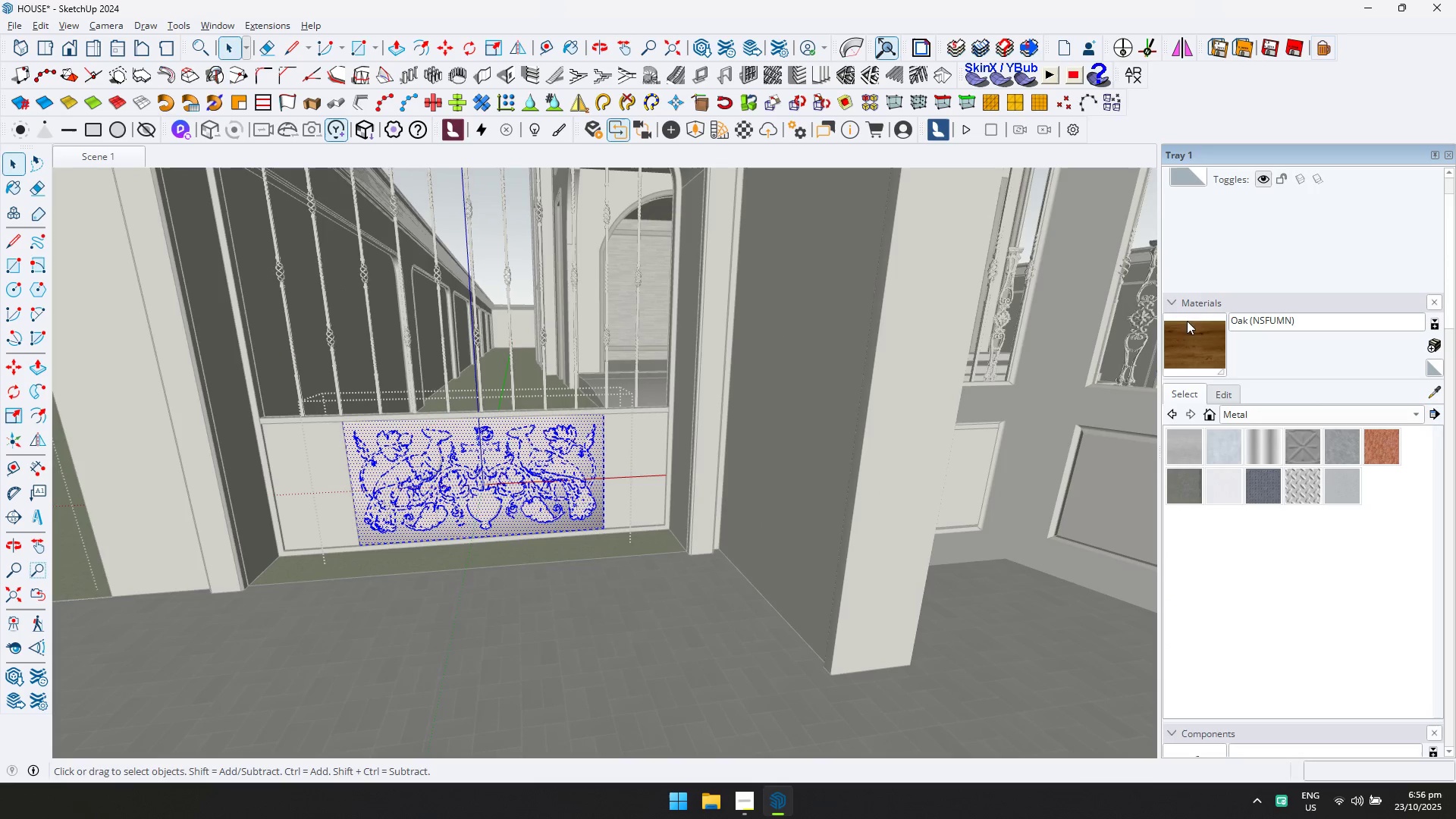 
left_click([1128, 77])
 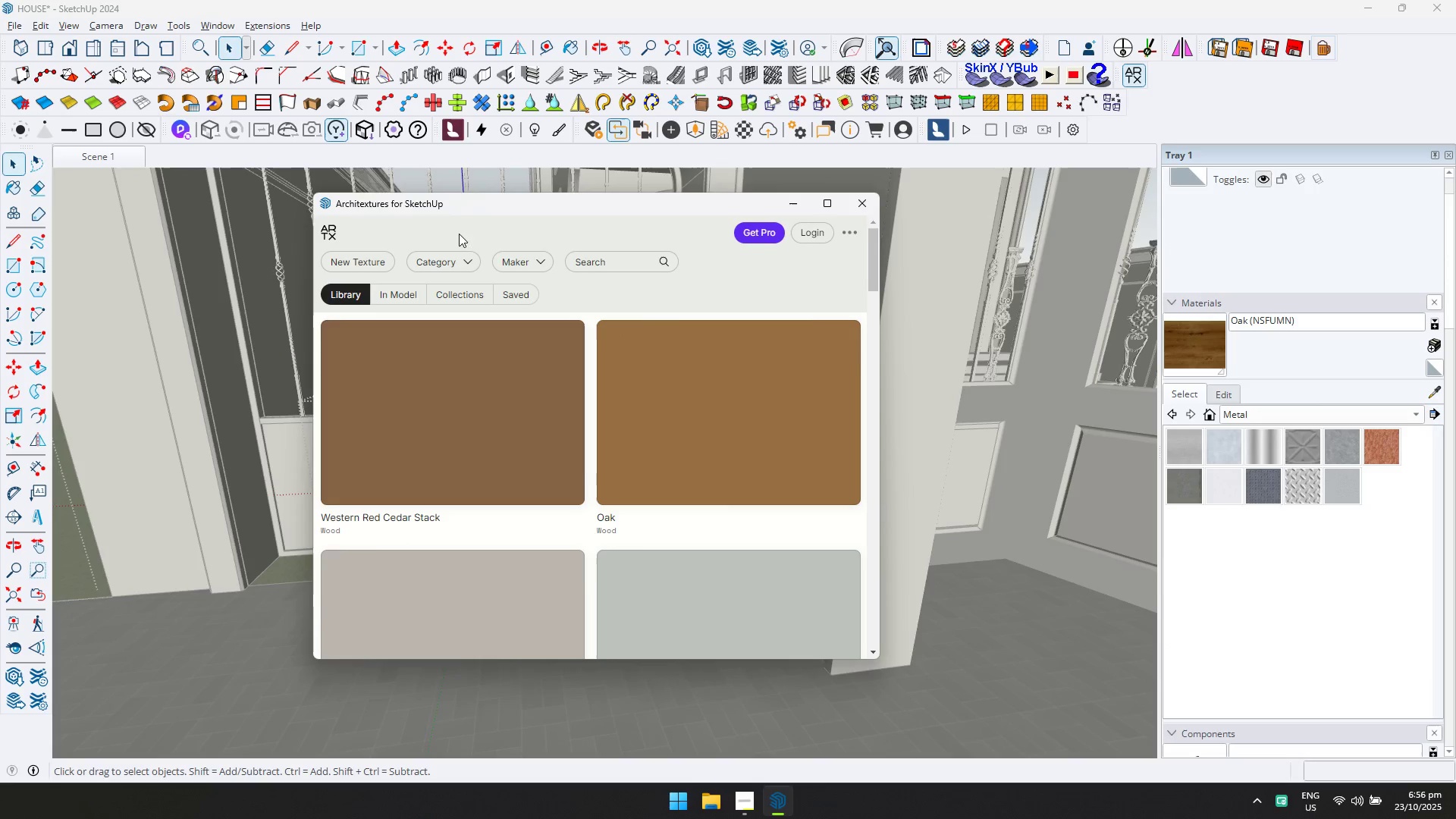 
left_click([457, 256])
 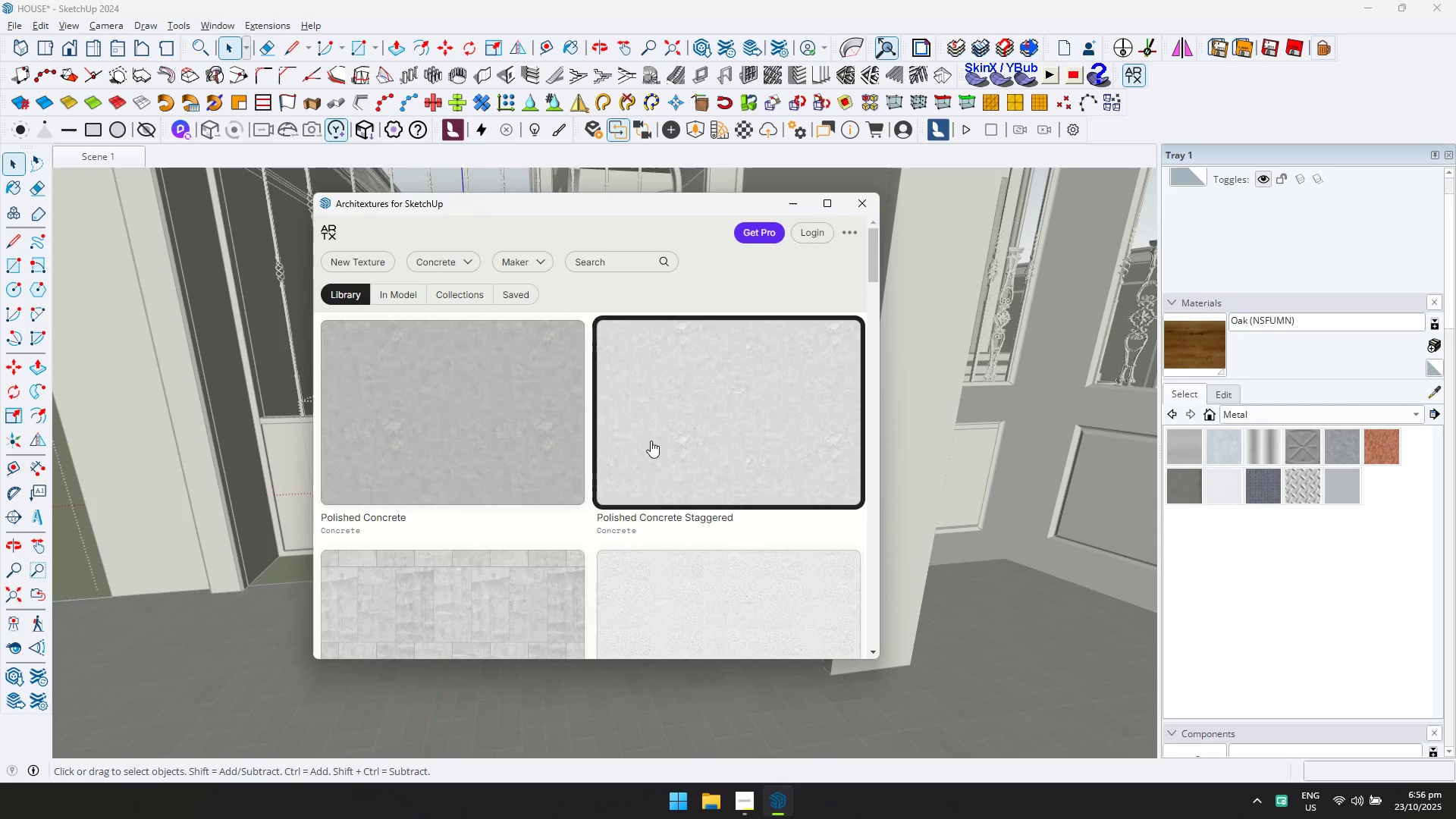 
scroll: coordinate [632, 467], scroll_direction: down, amount: 1.0
 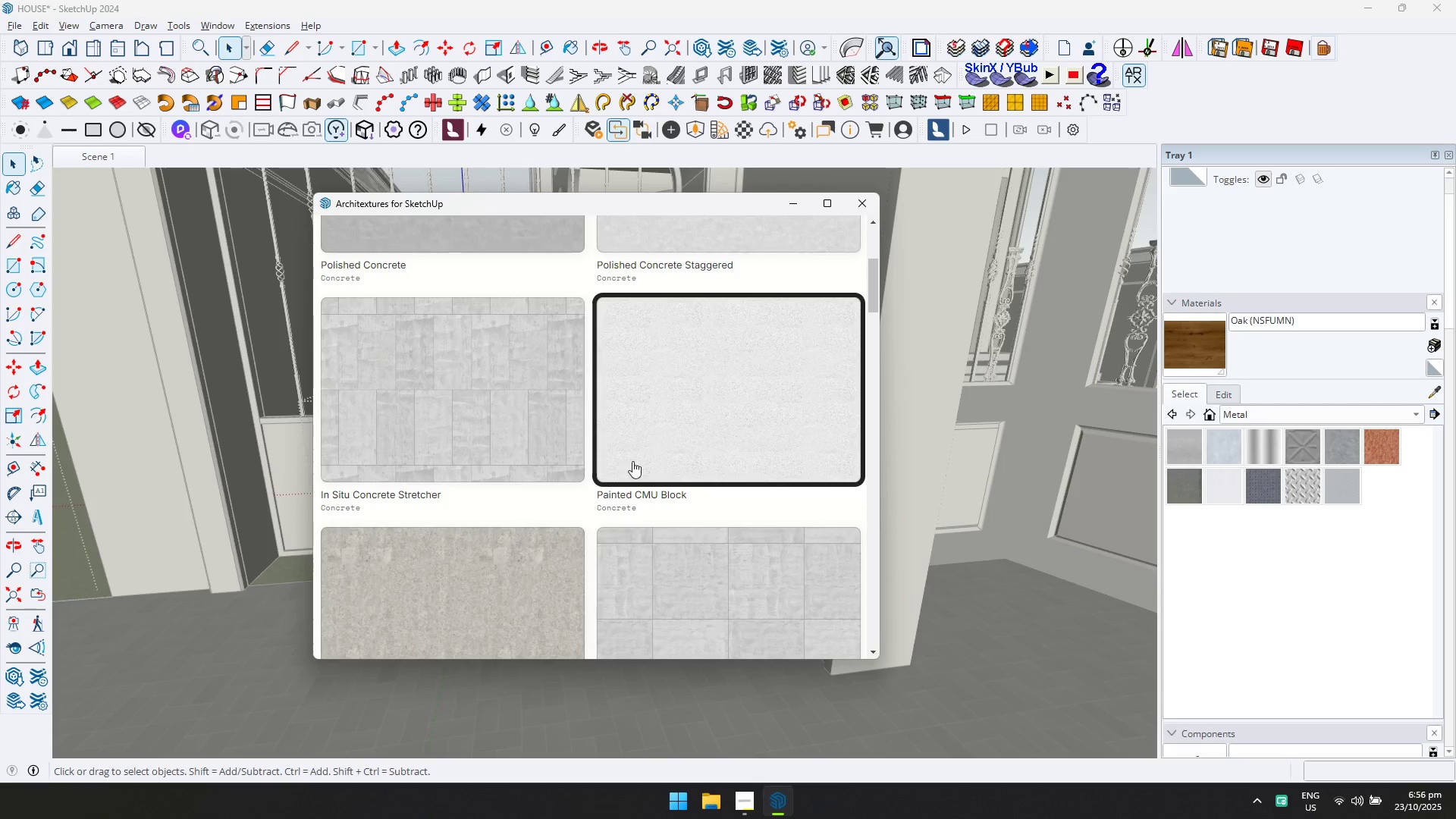 
left_click([632, 452])
 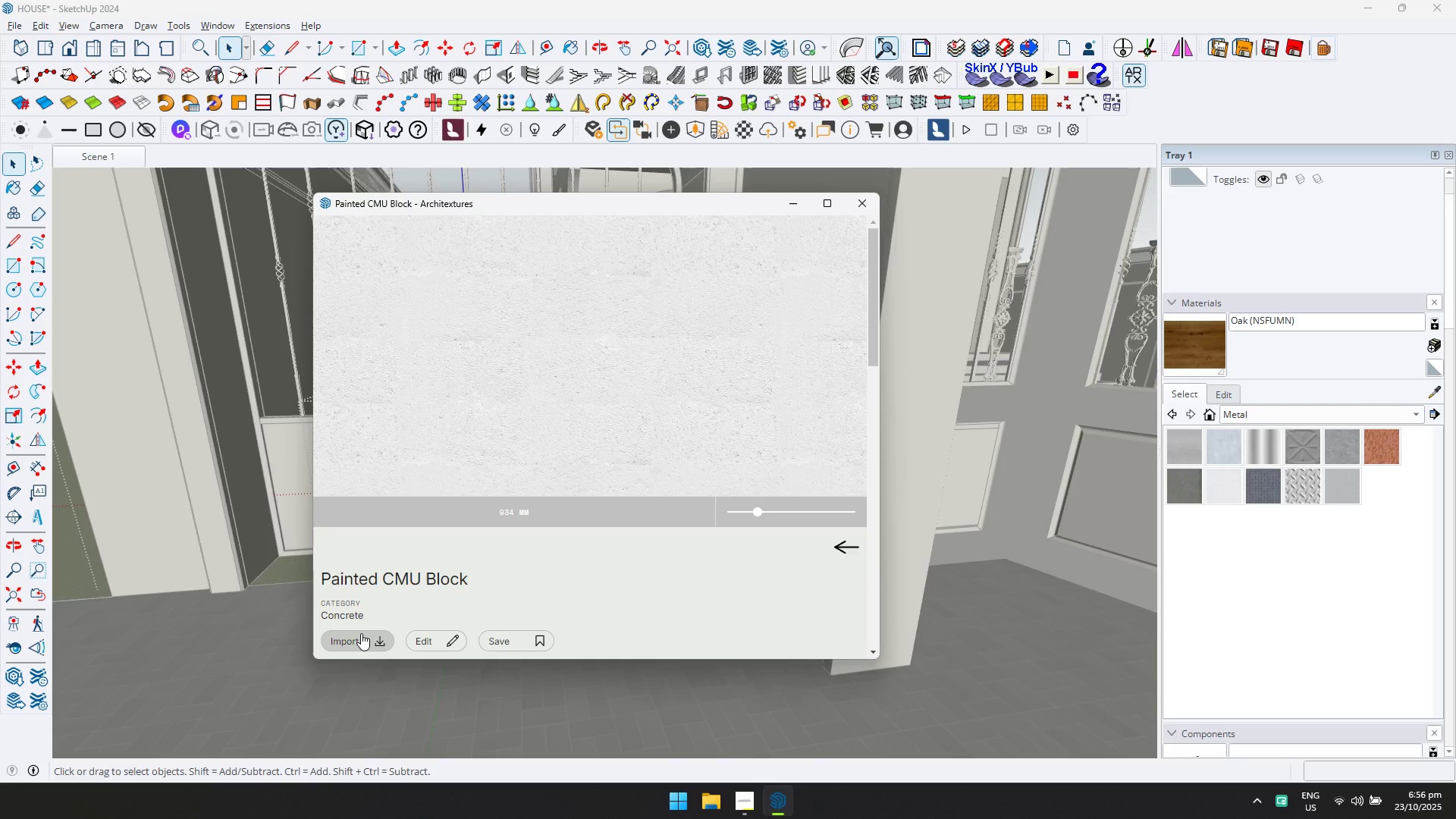 
left_click([363, 633])
 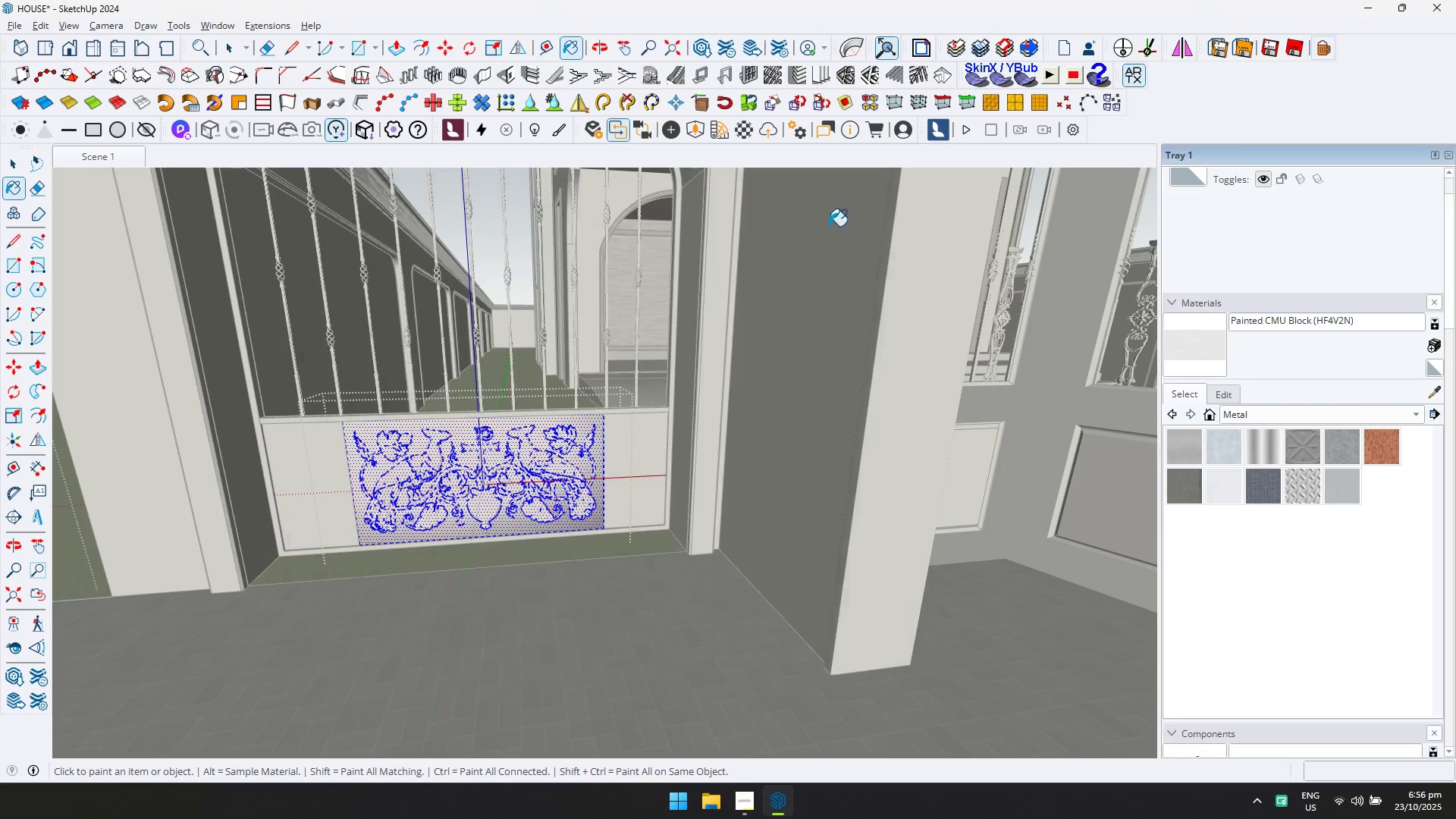 
double_click([526, 462])
 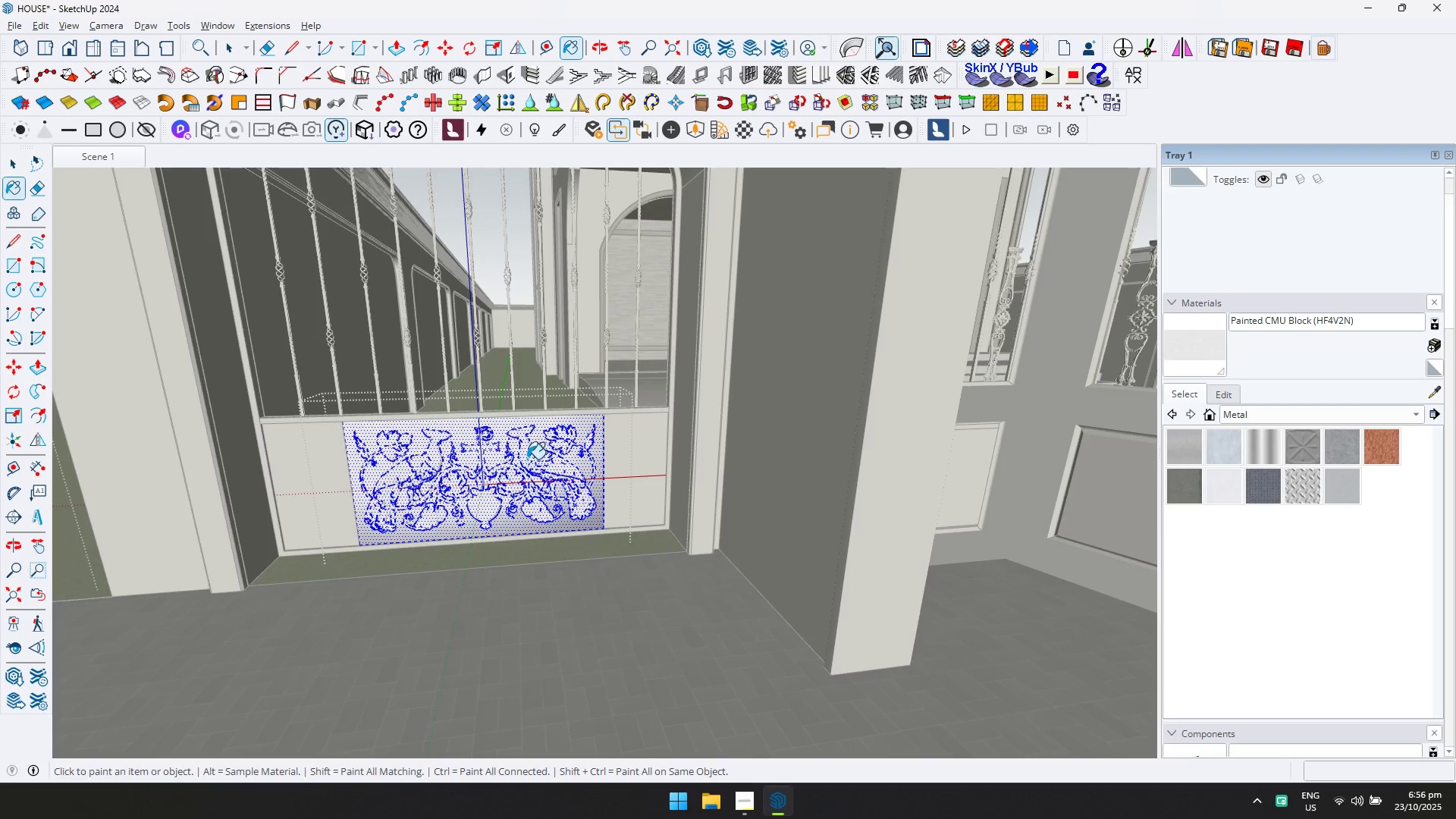 
key(Space)
 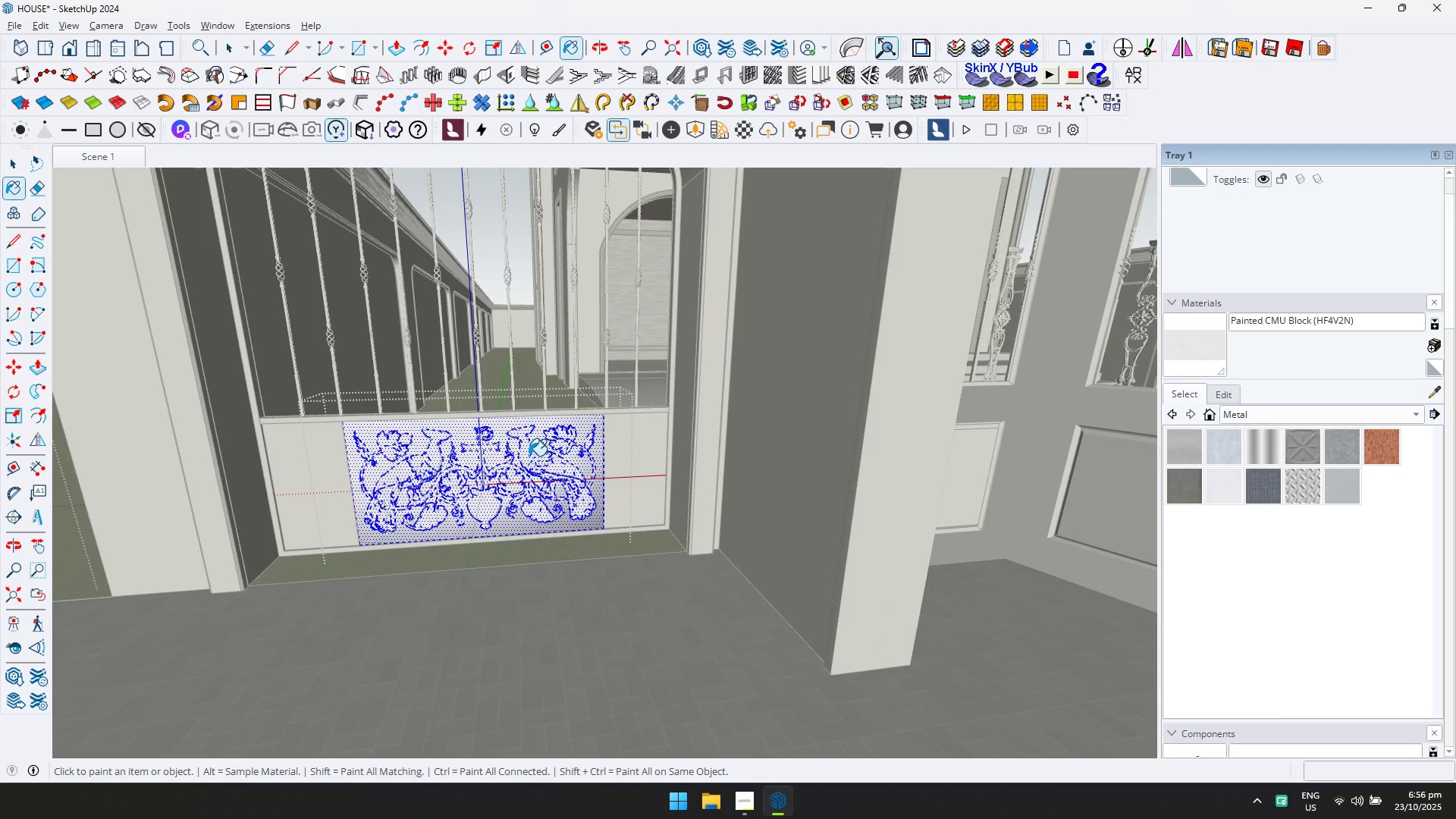 
key(Escape)
 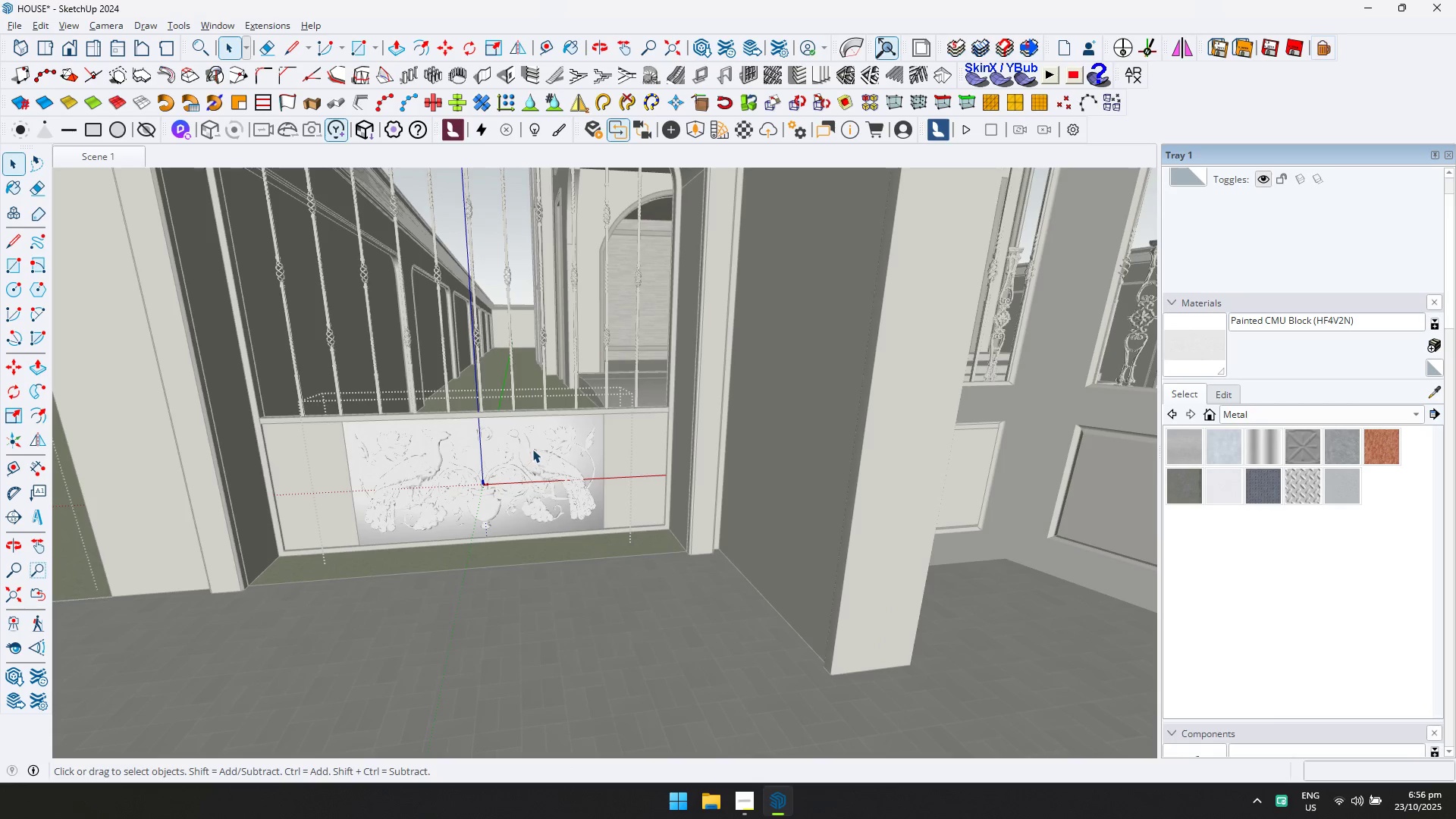 
scroll: coordinate [620, 432], scroll_direction: down, amount: 10.0
 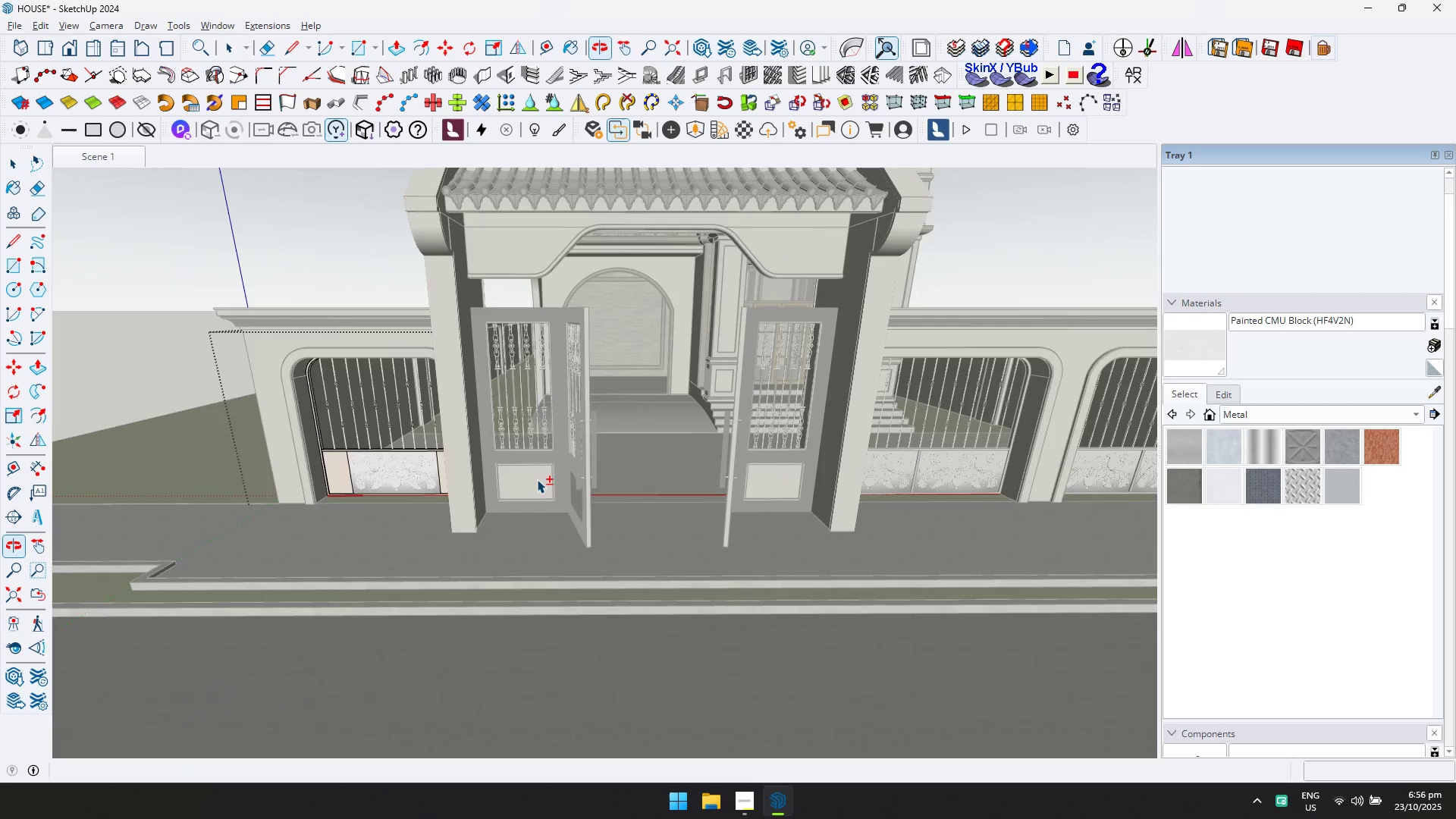 
key(Escape)
 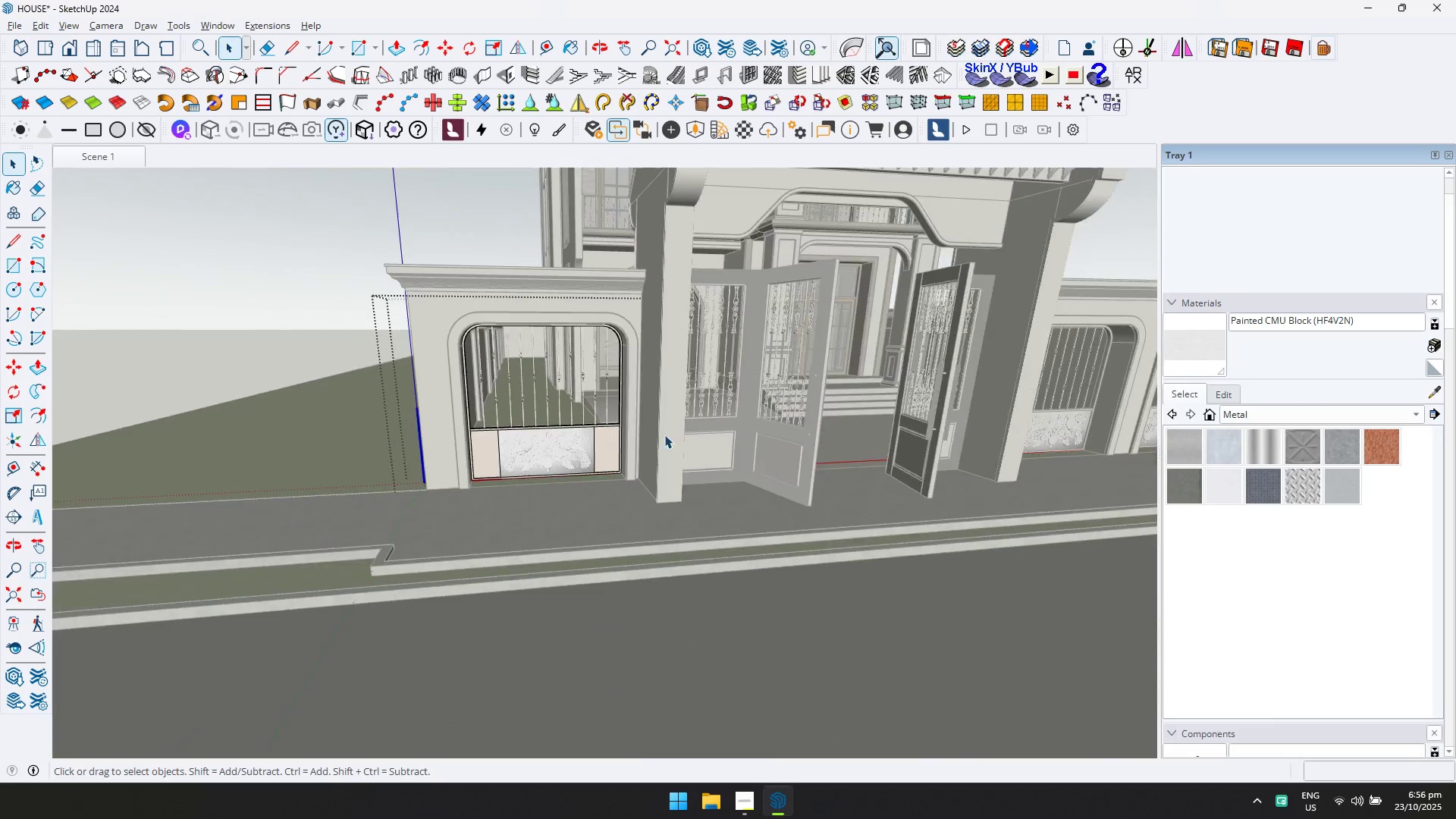 
key(Shift+ShiftLeft)
 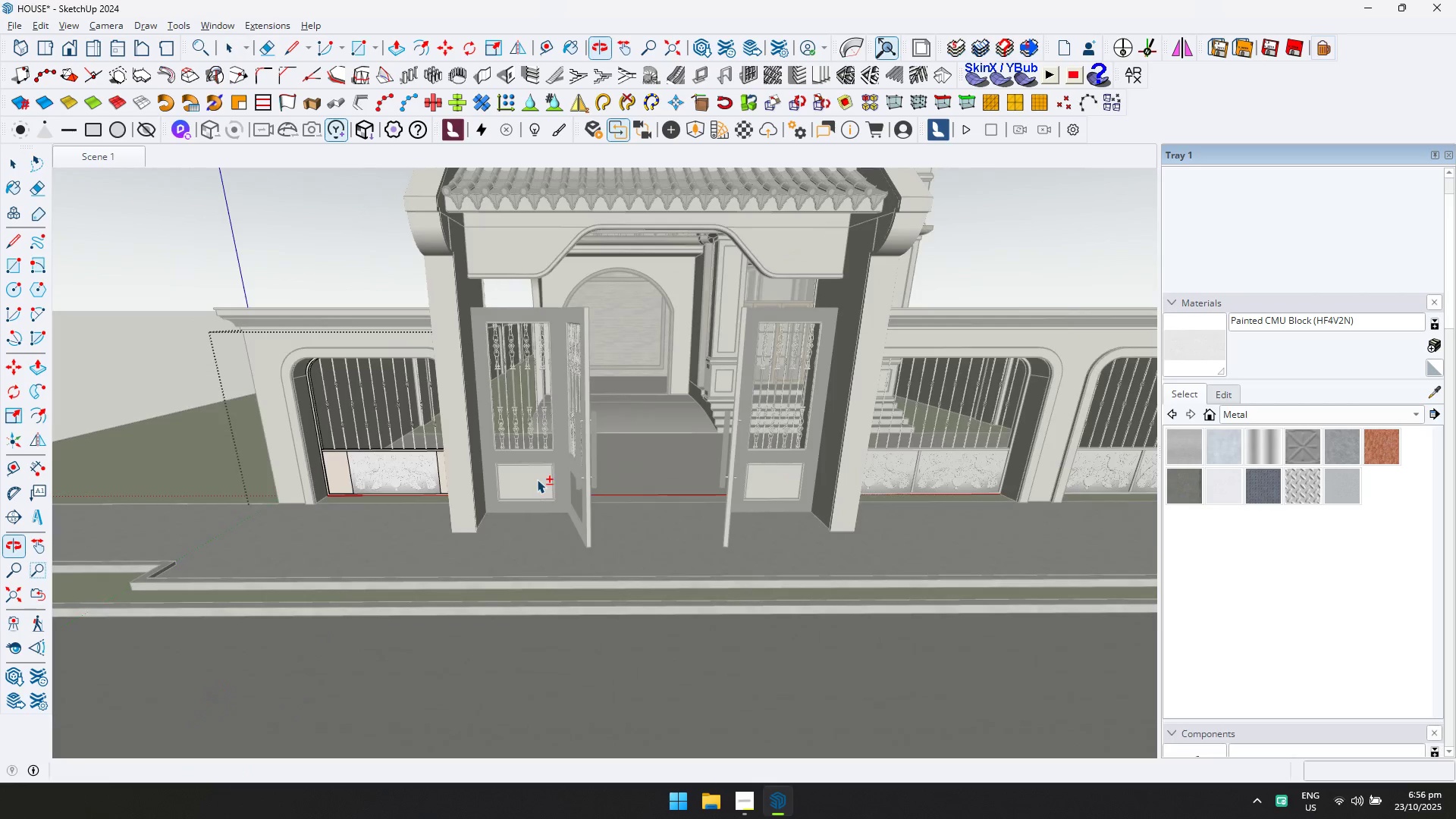 
key(Escape)
 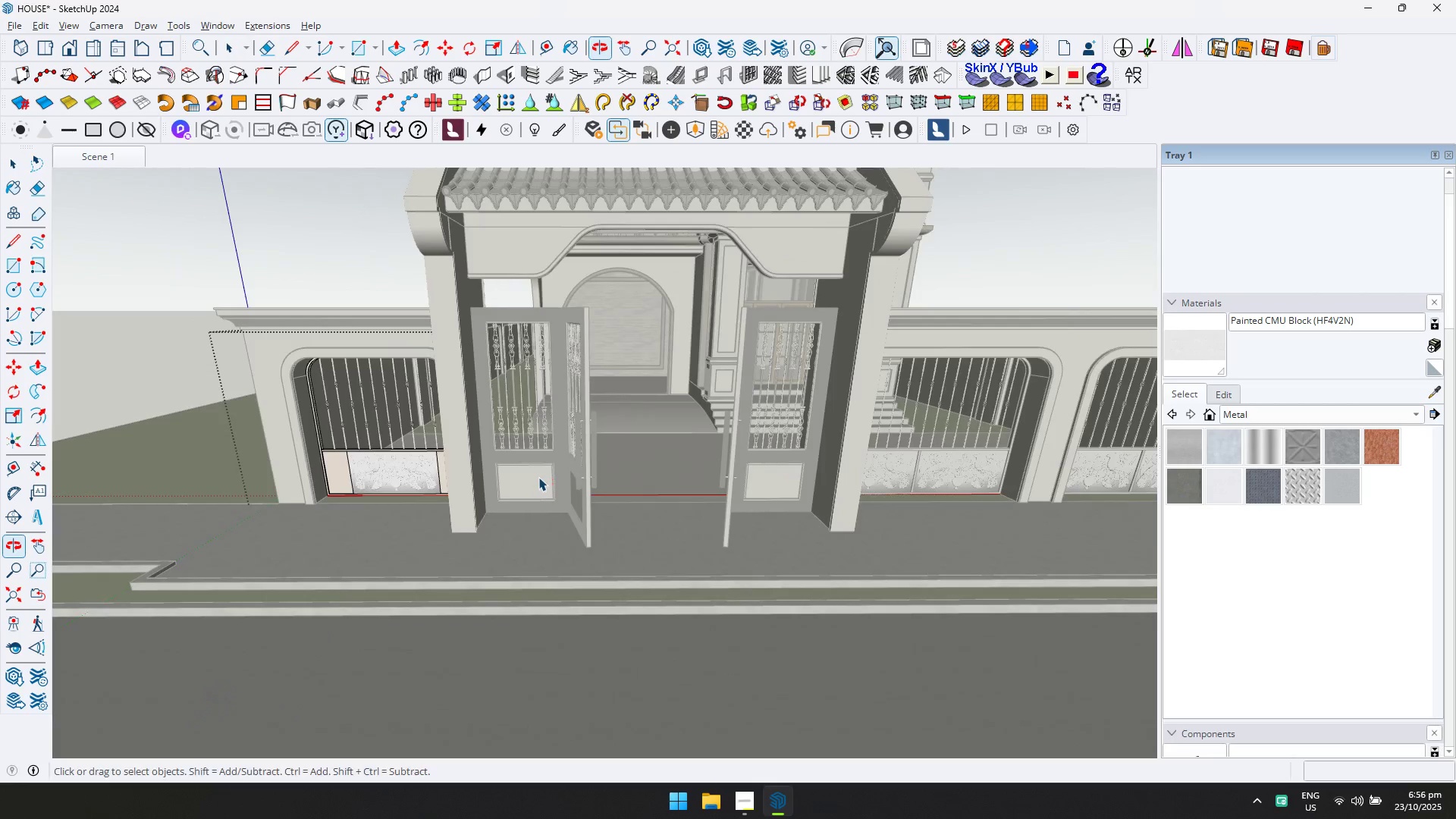 
scroll: coordinate [677, 466], scroll_direction: up, amount: 3.0
 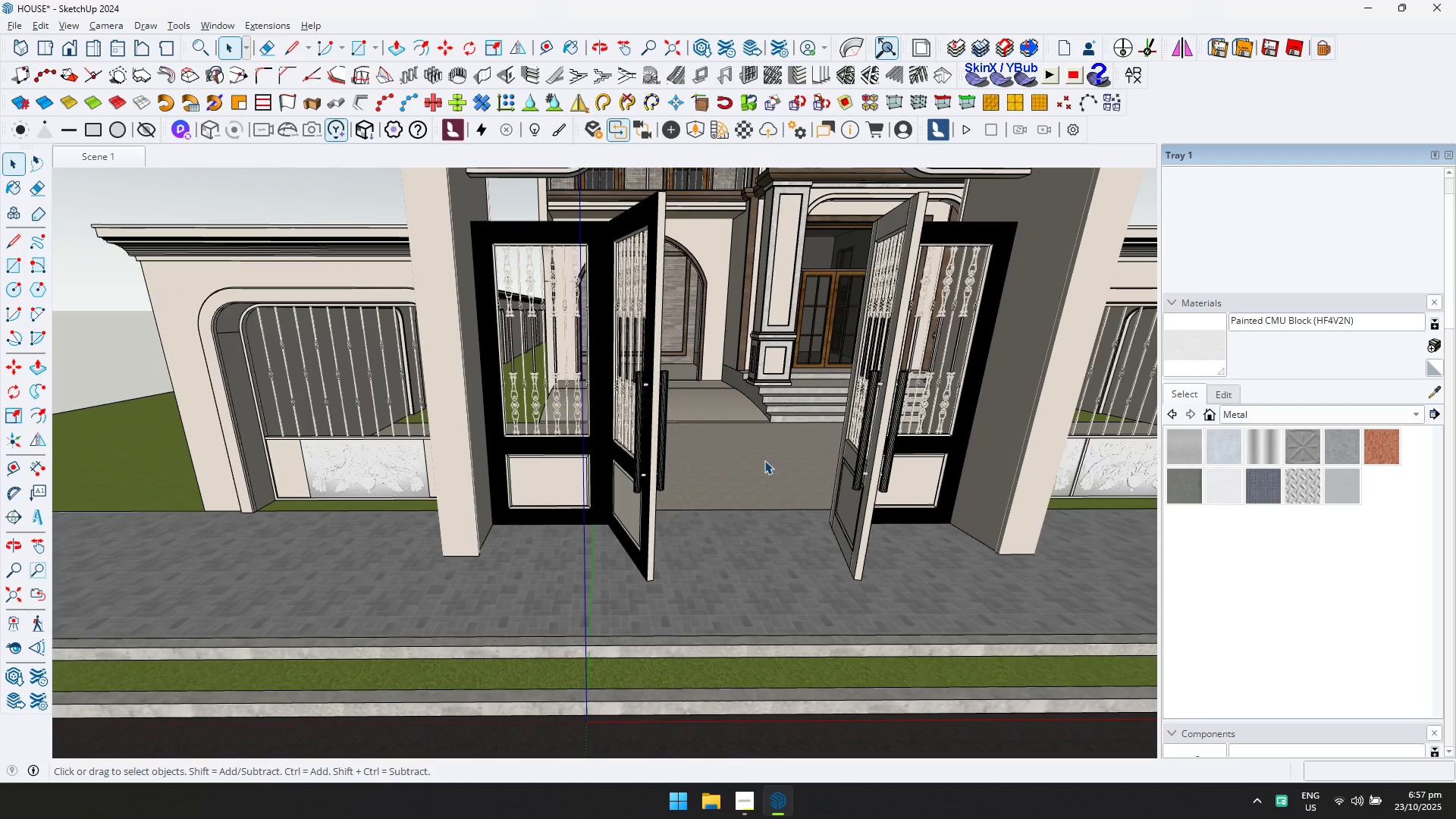 
hold_key(key=ShiftLeft, duration=0.36)
 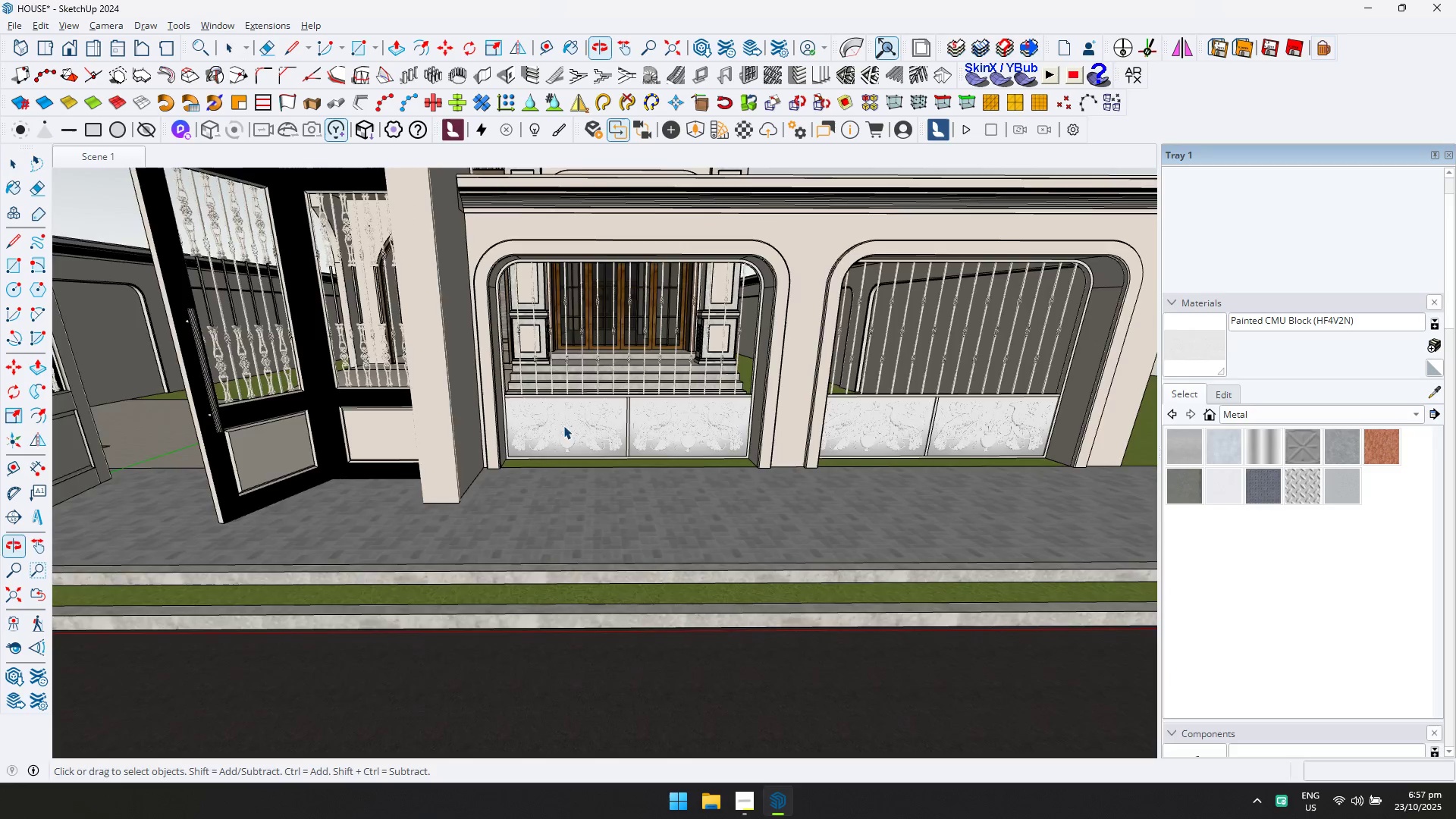 
scroll: coordinate [662, 439], scroll_direction: up, amount: 5.0
 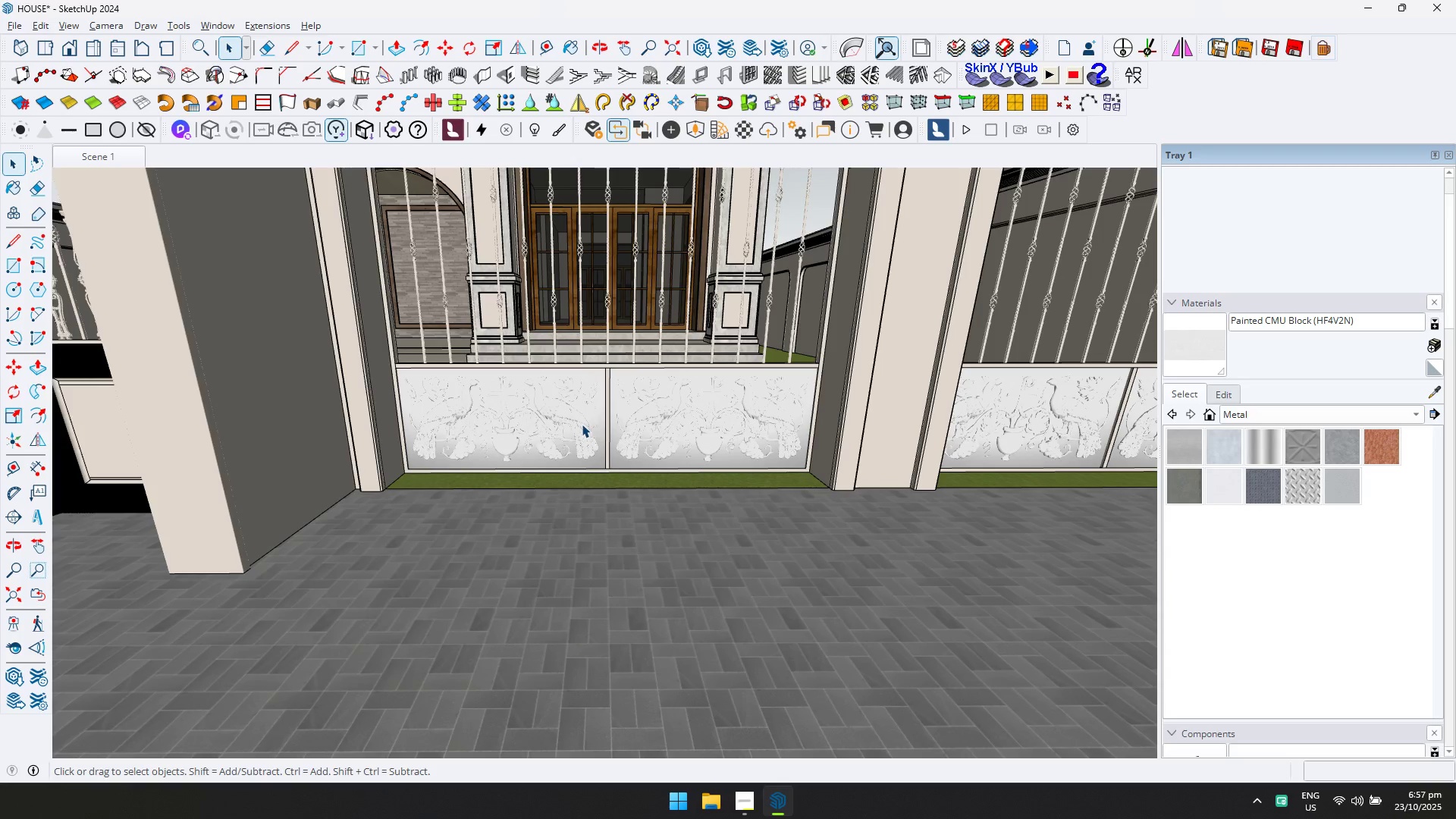 
double_click([582, 424])
 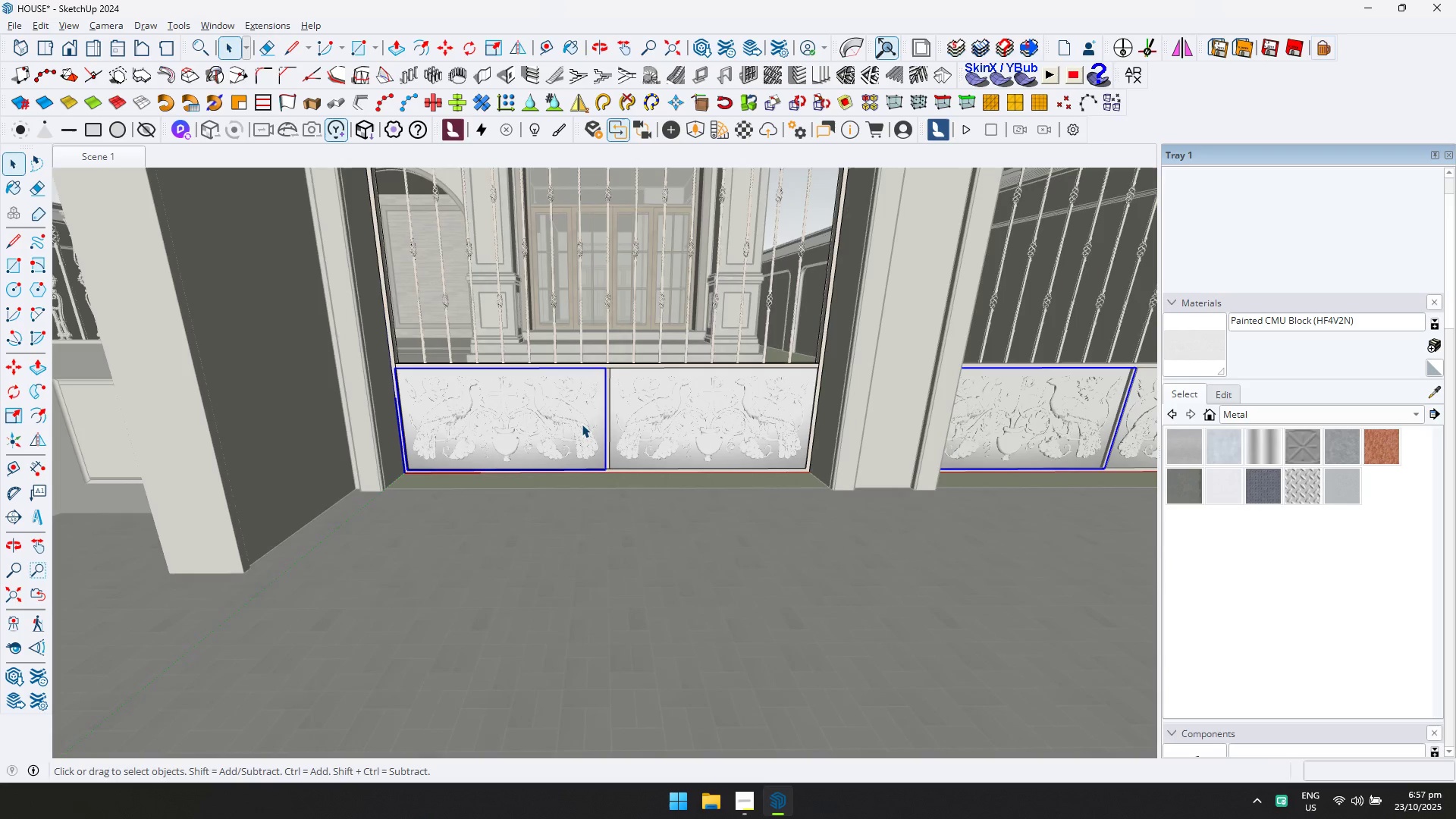 
triple_click([582, 424])
 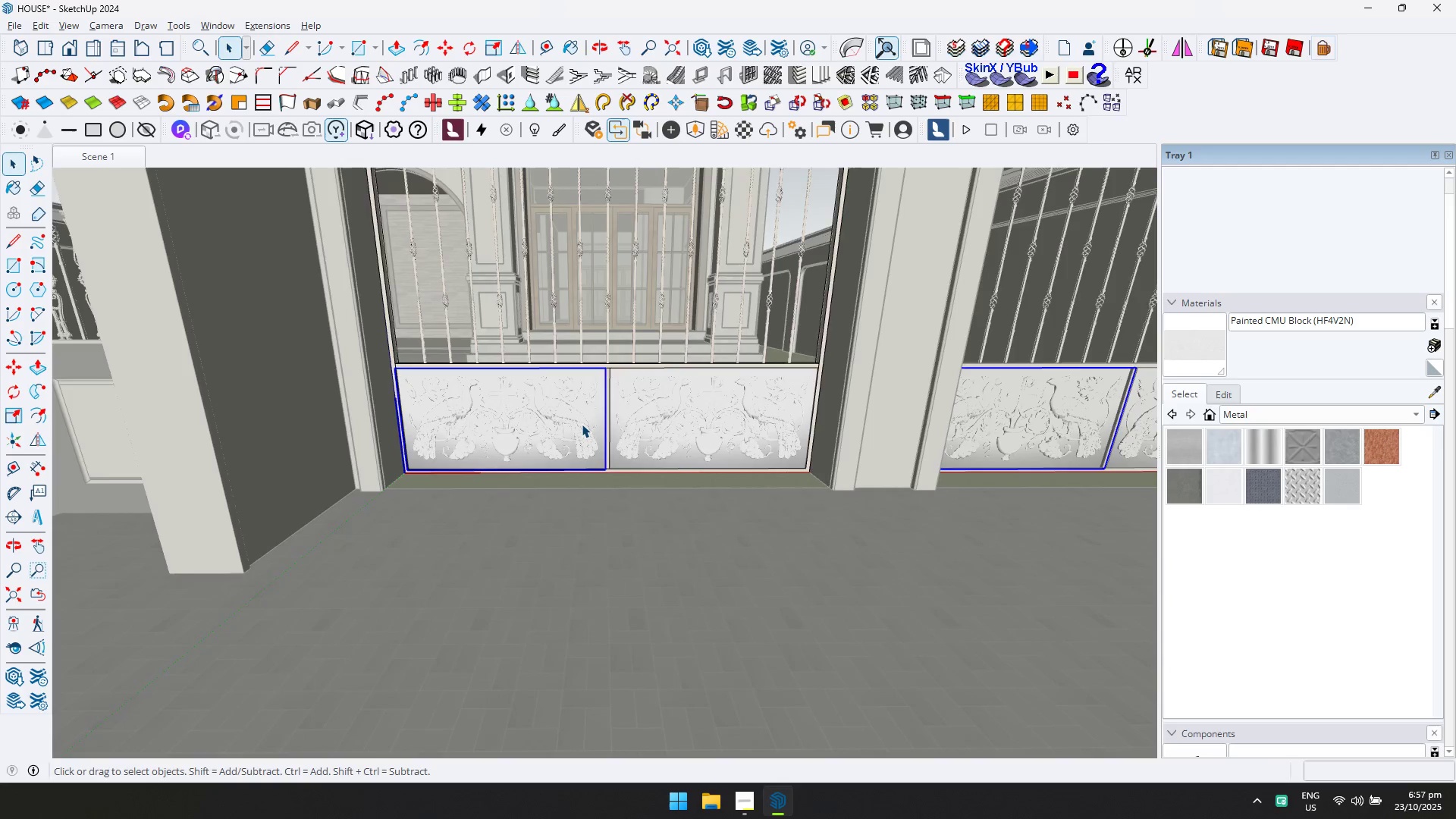 
triple_click([582, 424])
 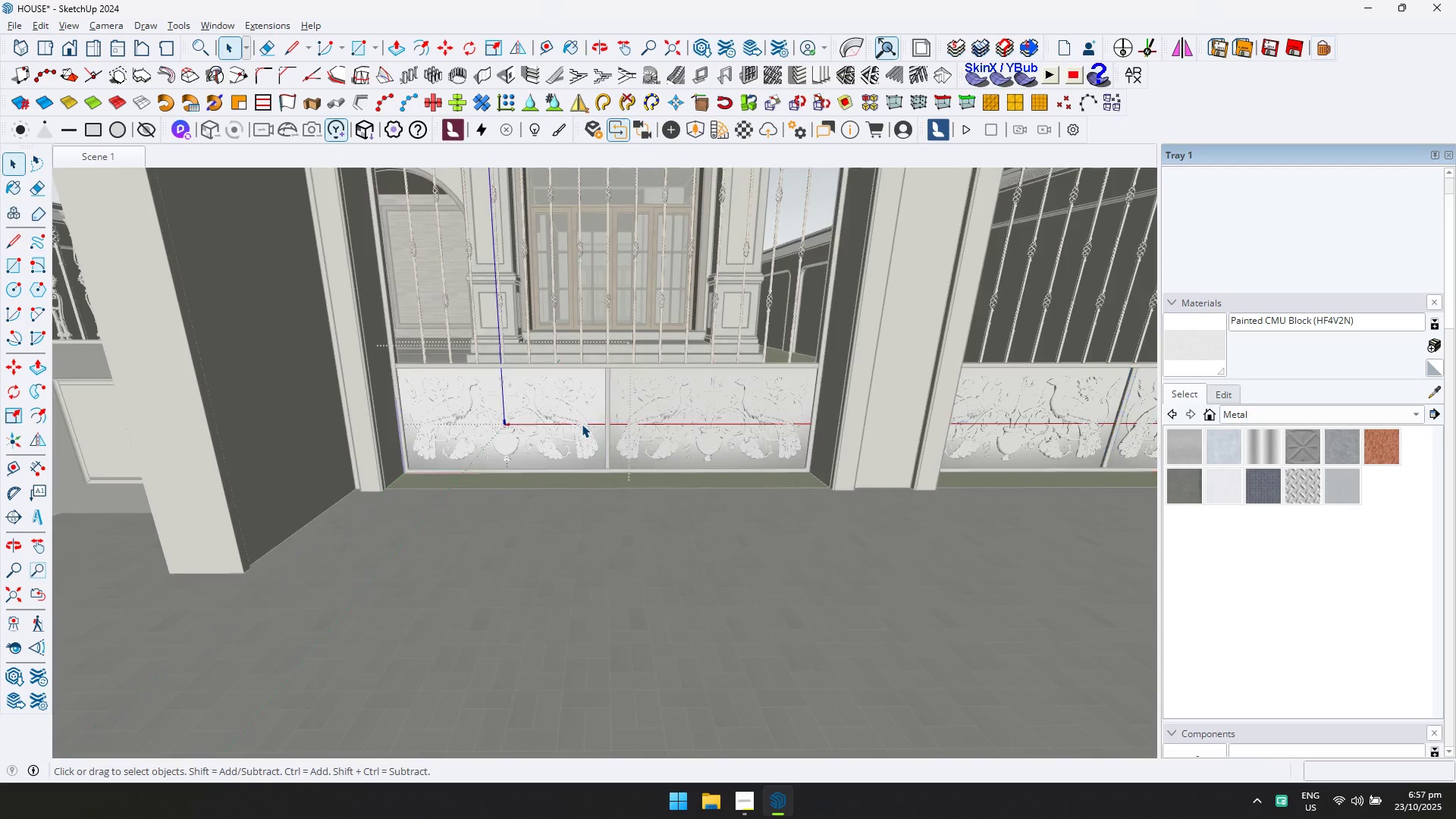 
triple_click([582, 424])
 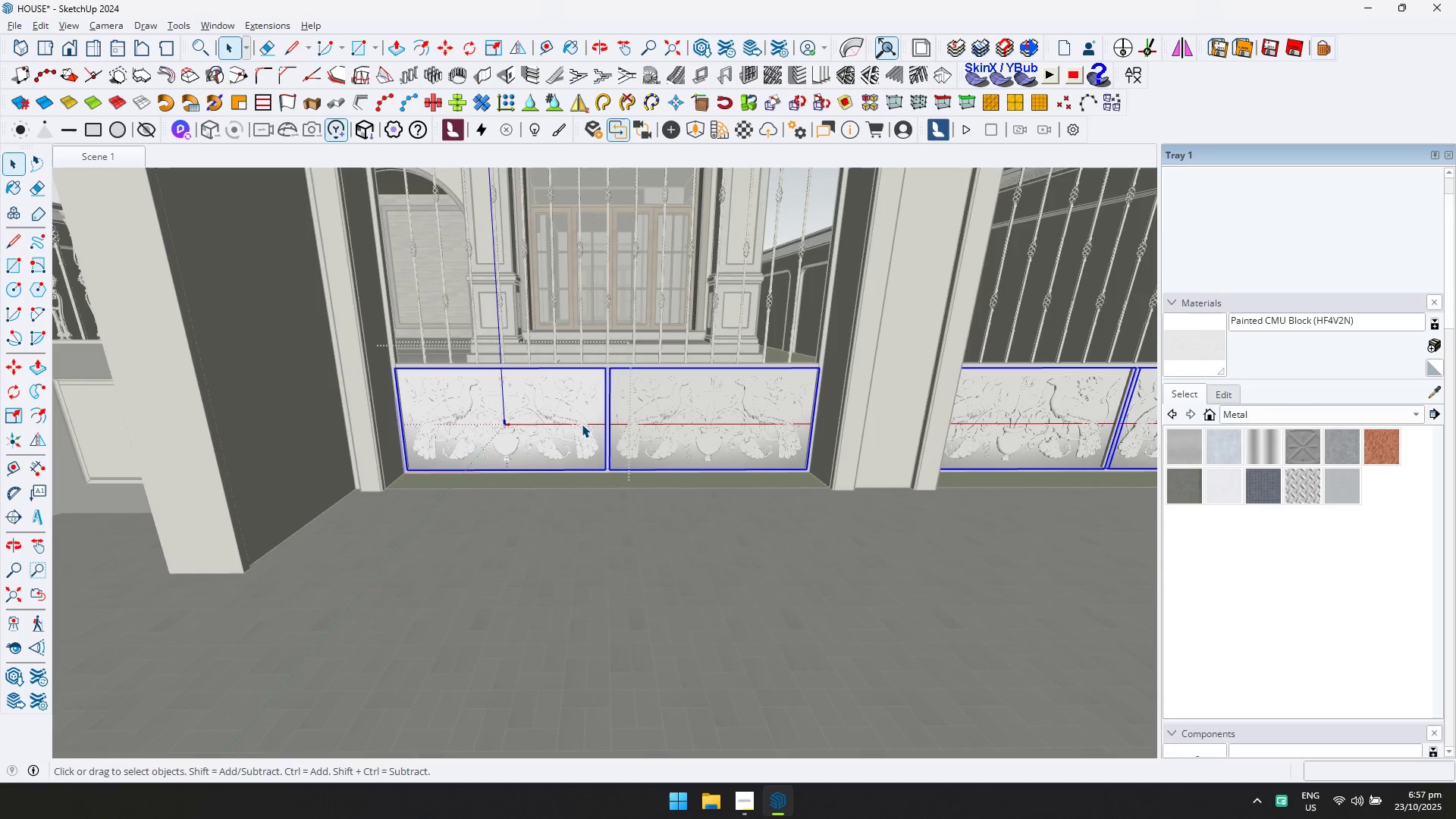 
key(Control+ControlLeft)
 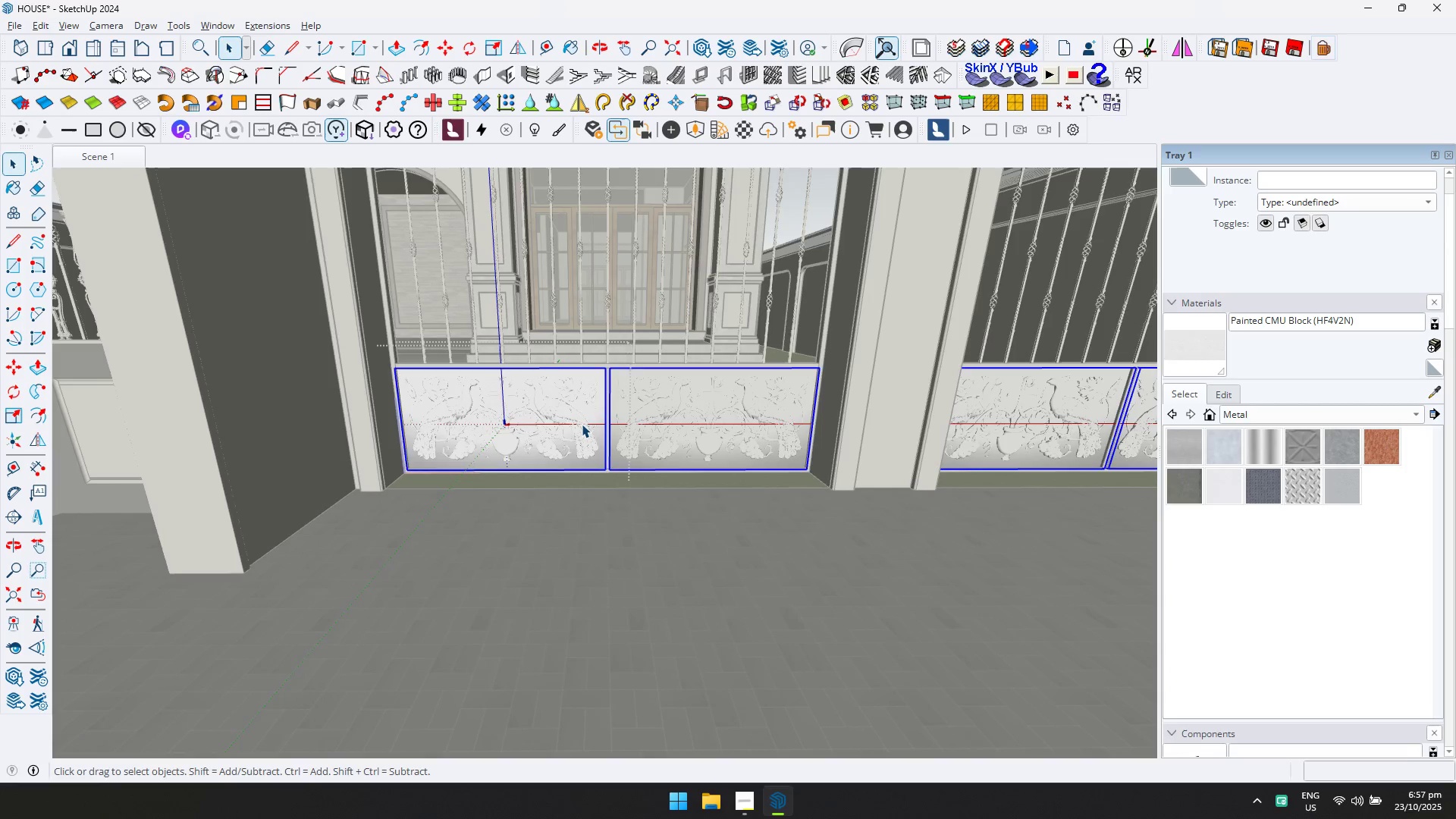 
double_click([582, 424])
 